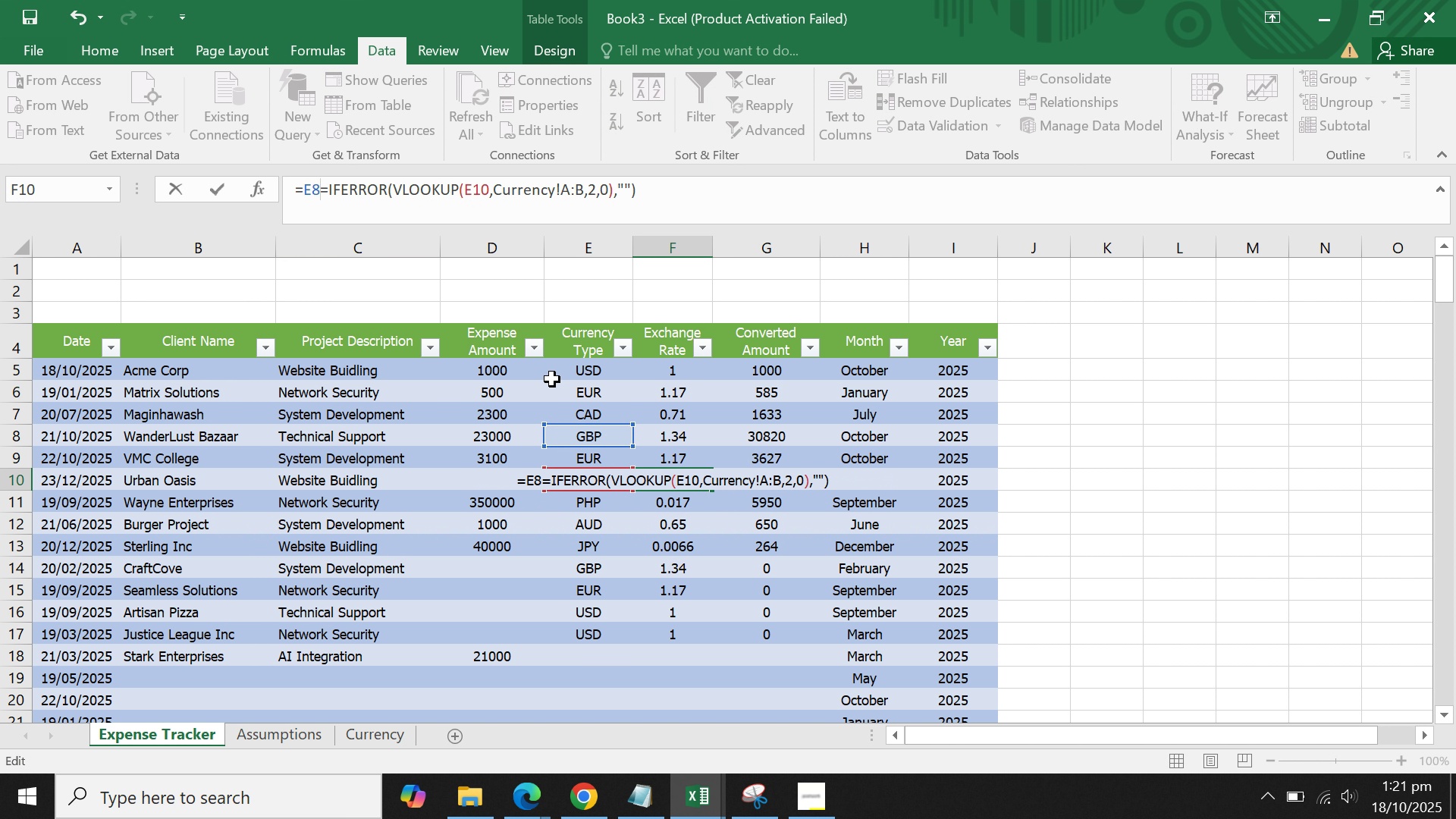 
key(Backspace)
 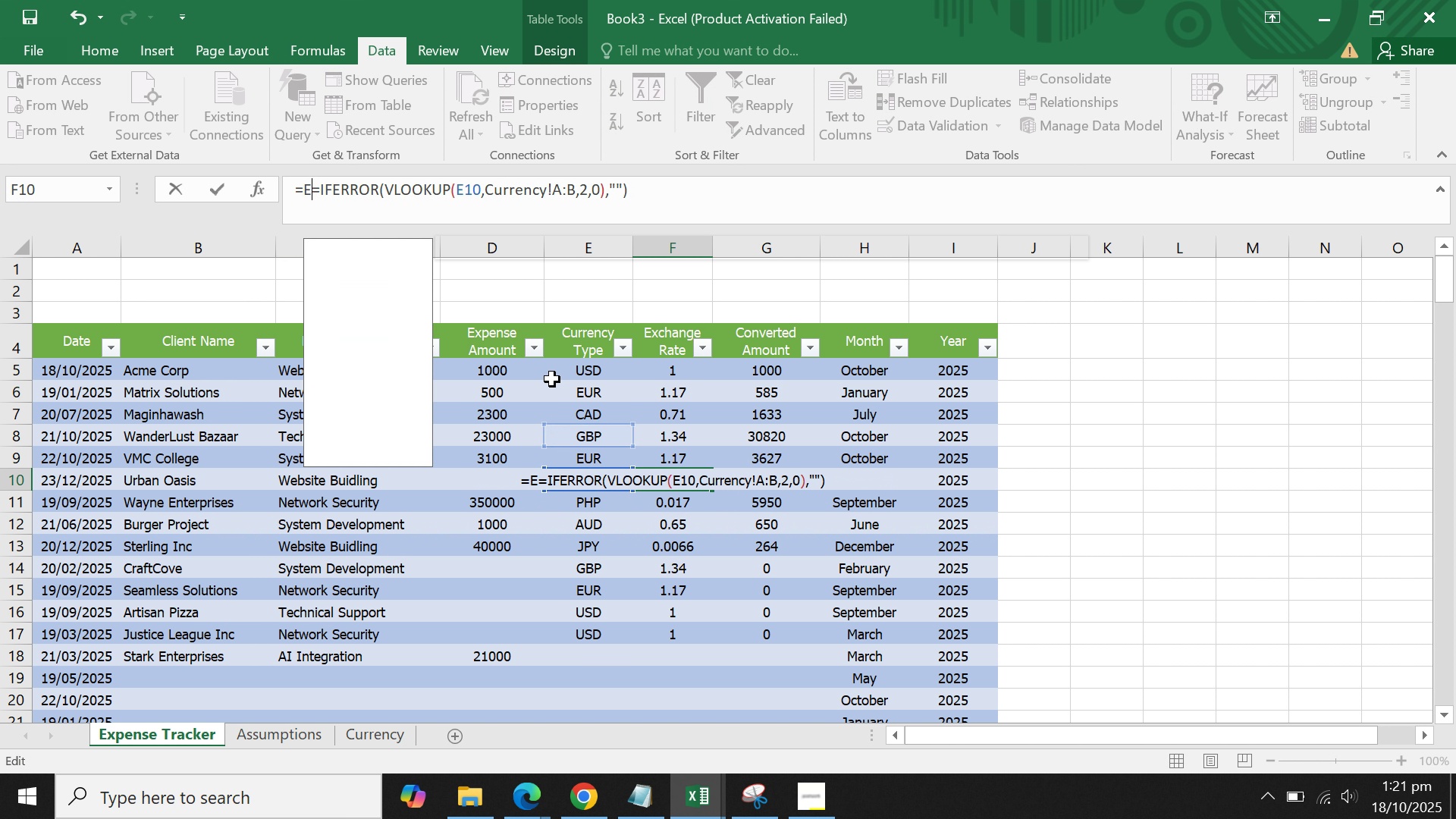 
key(Backspace)
 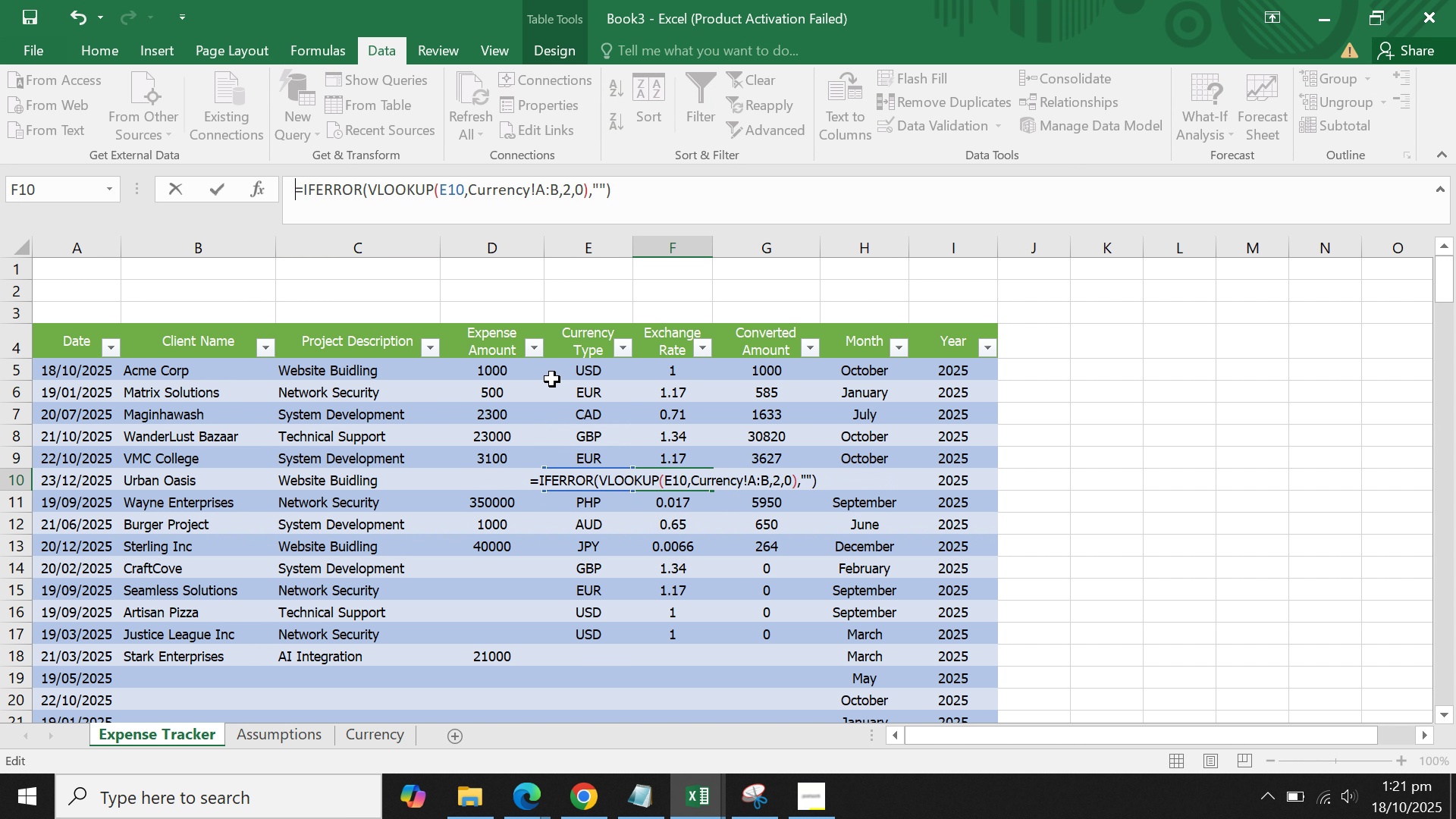 
key(Backspace)
 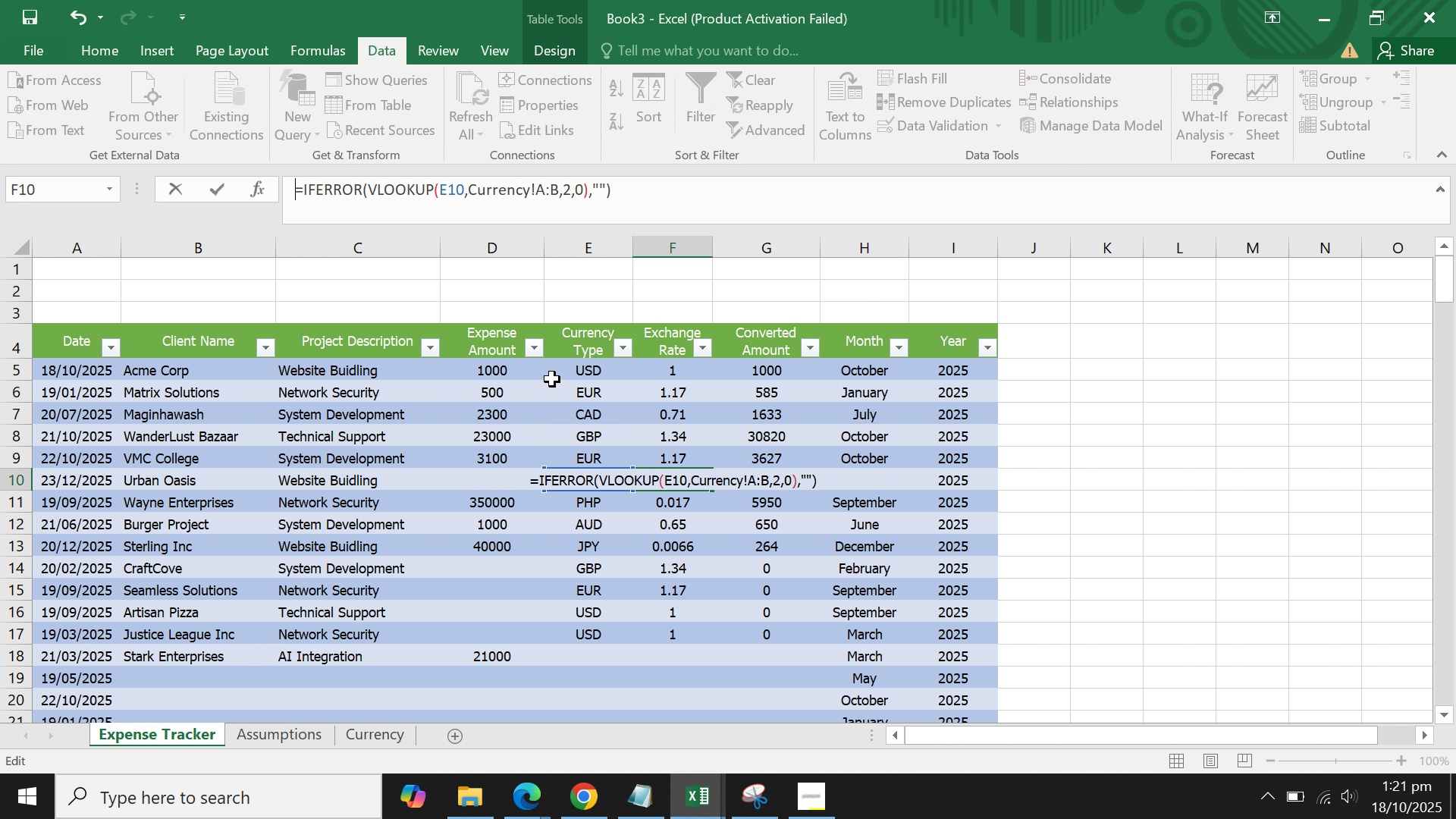 
key(Backspace)
 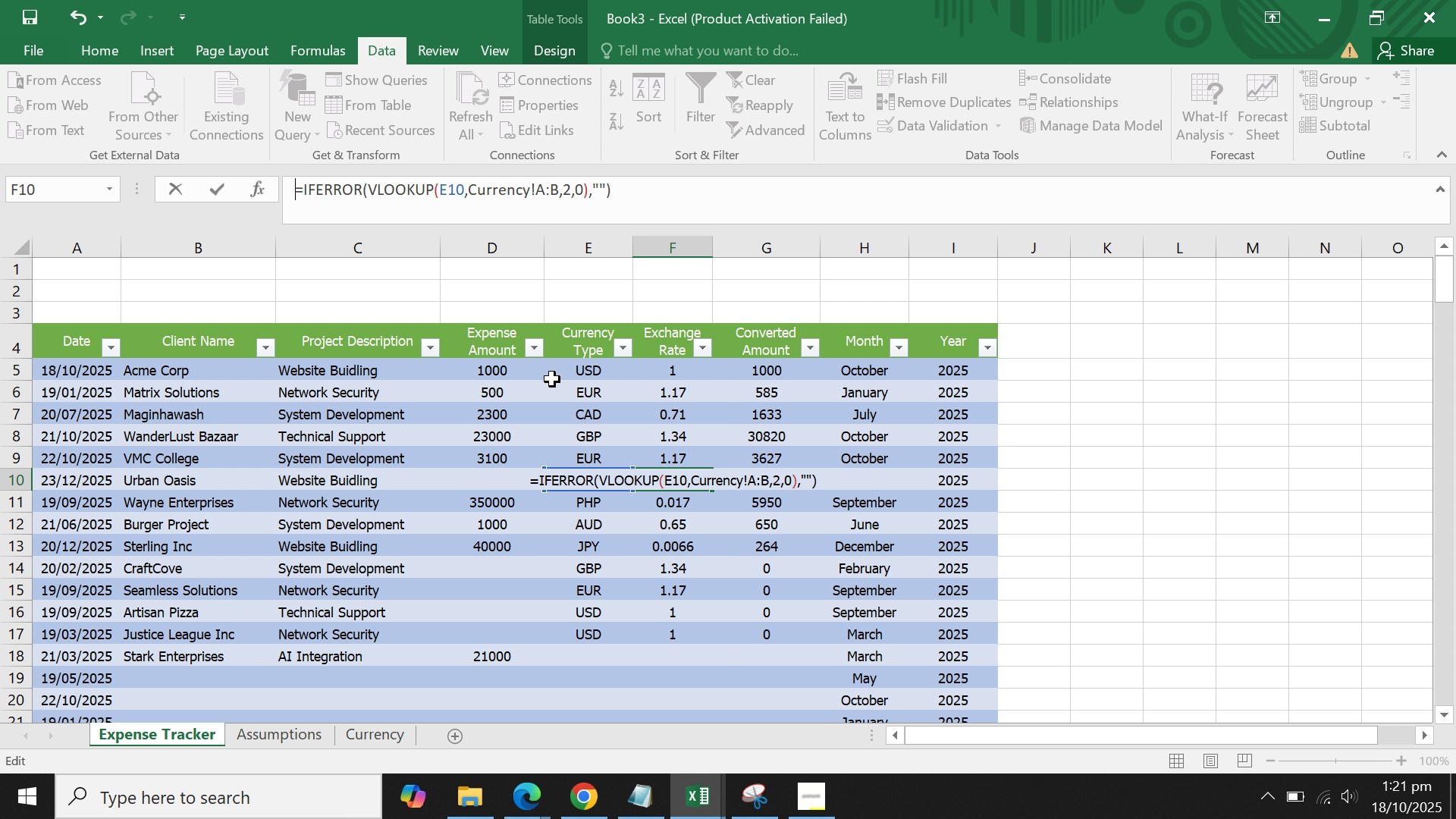 
key(Enter)
 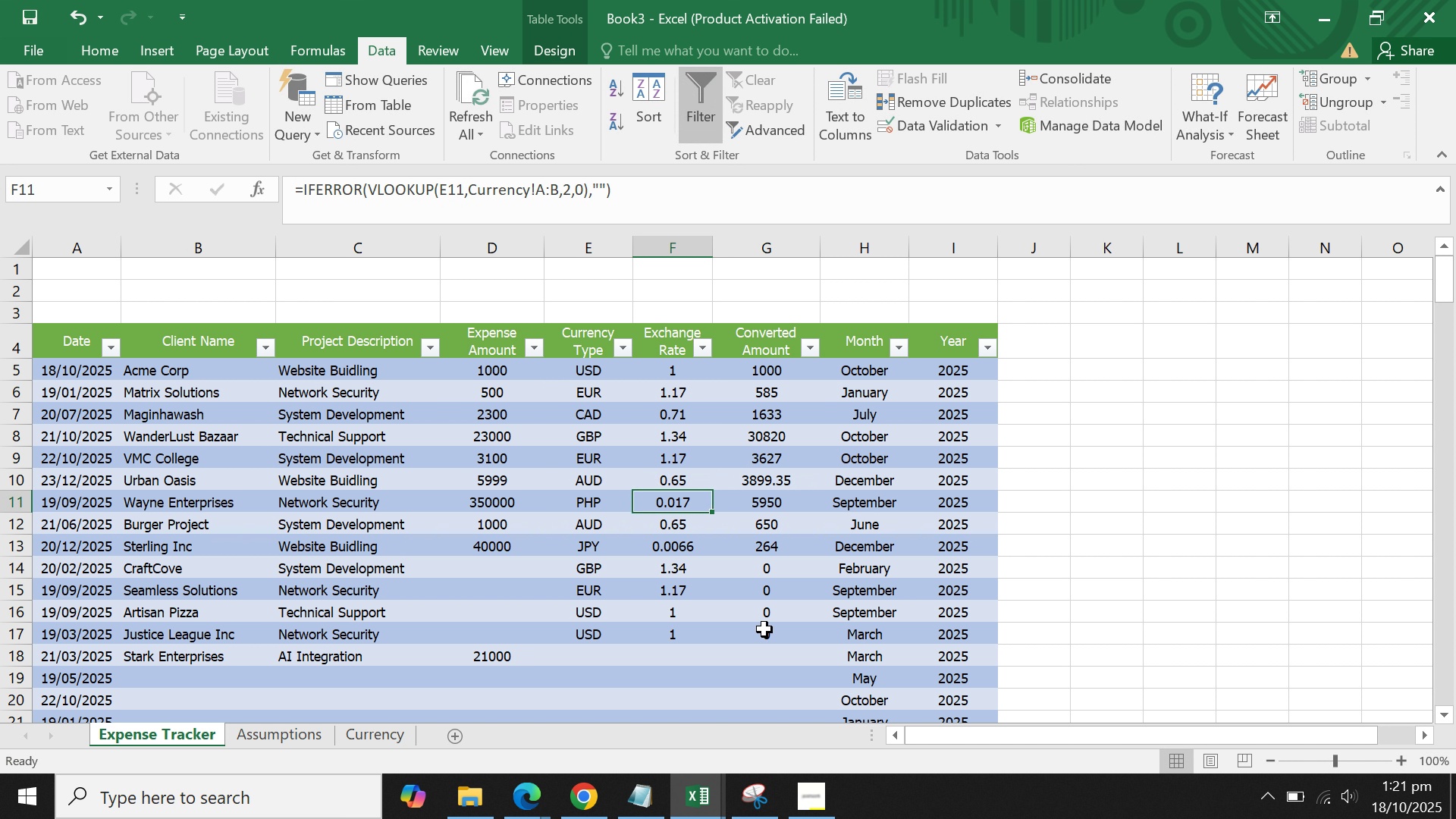 
left_click([736, 610])
 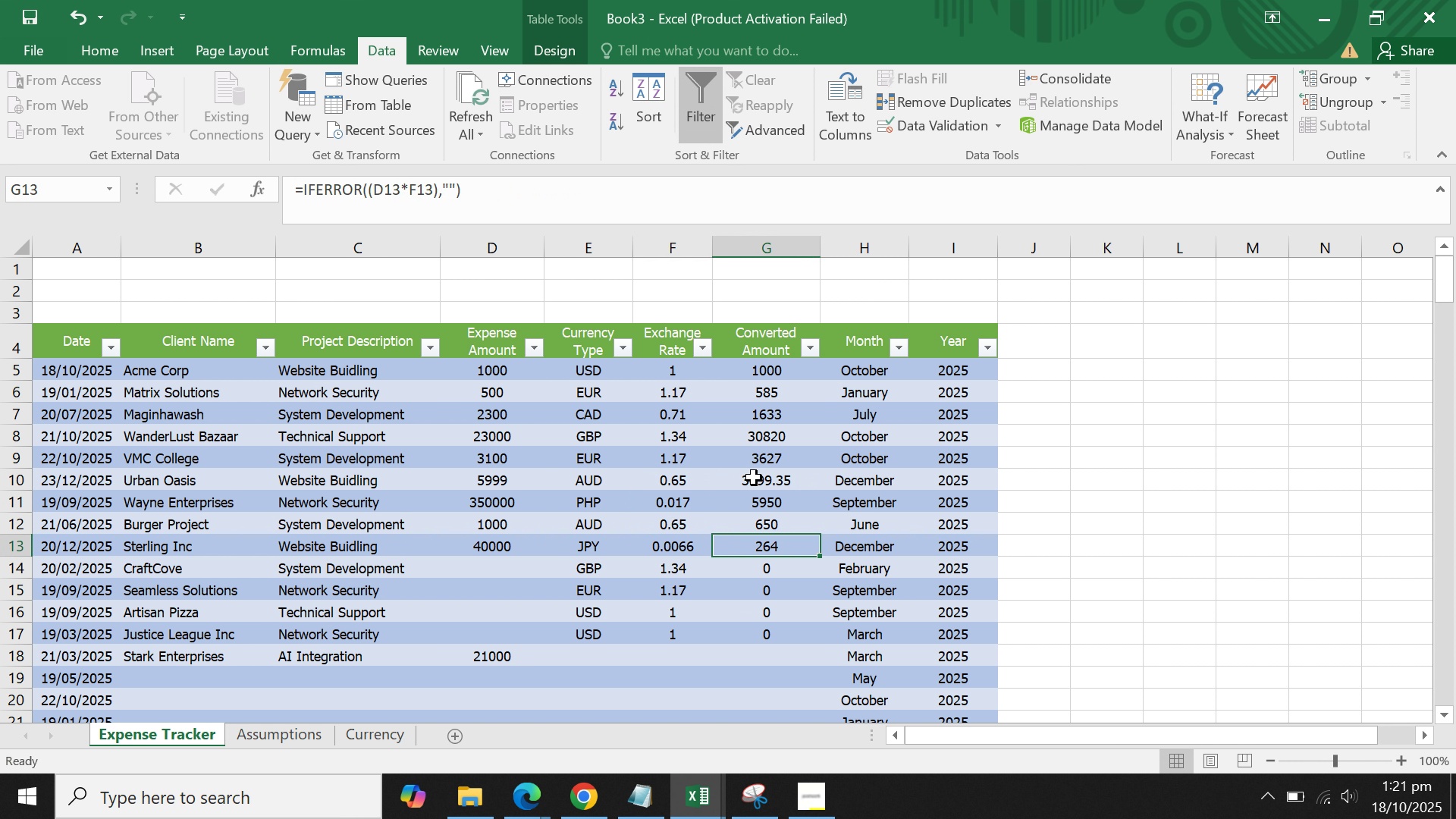 
triple_click([753, 477])
 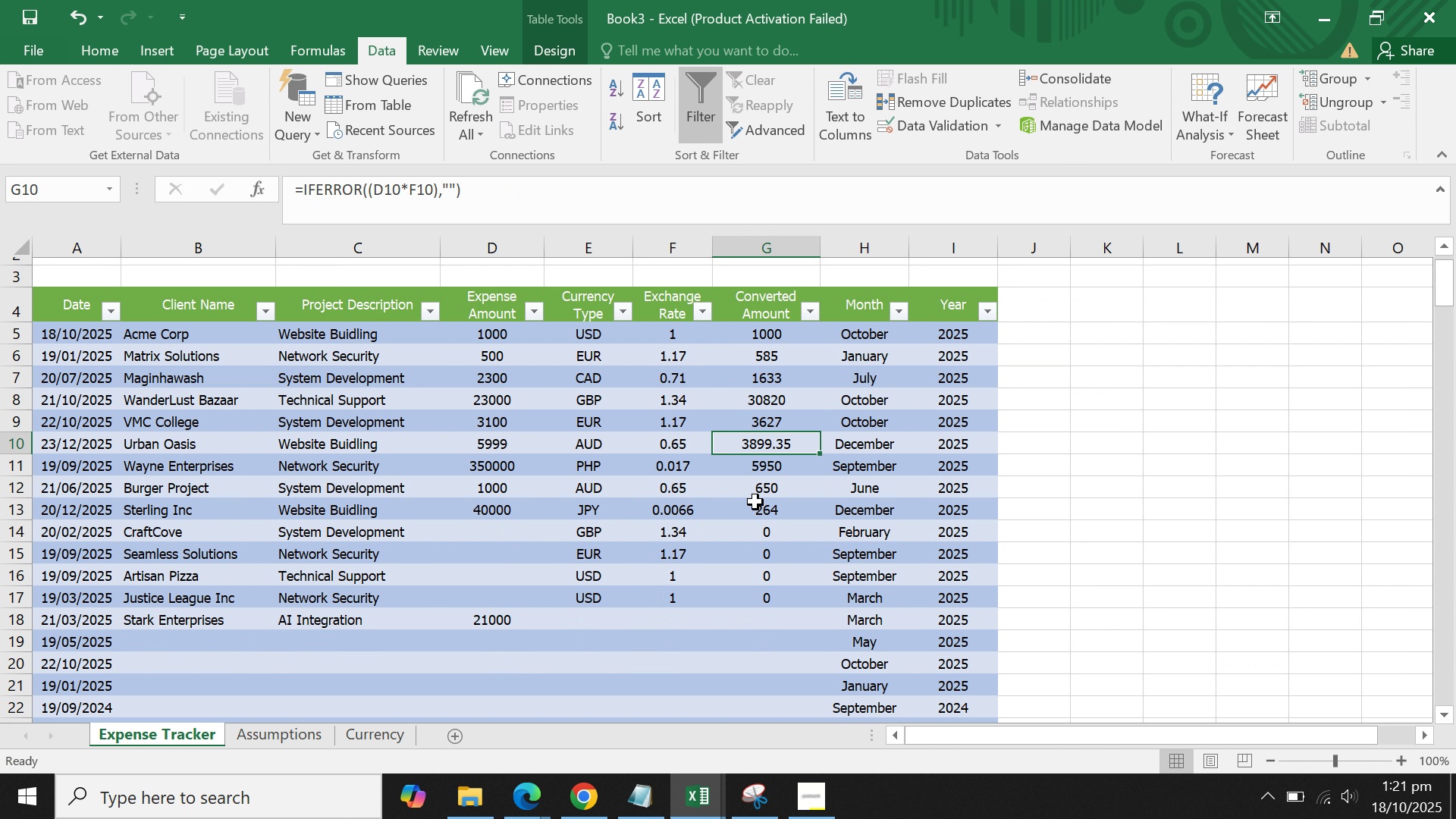 
scroll: coordinate [755, 502], scroll_direction: down, amount: 1.0
 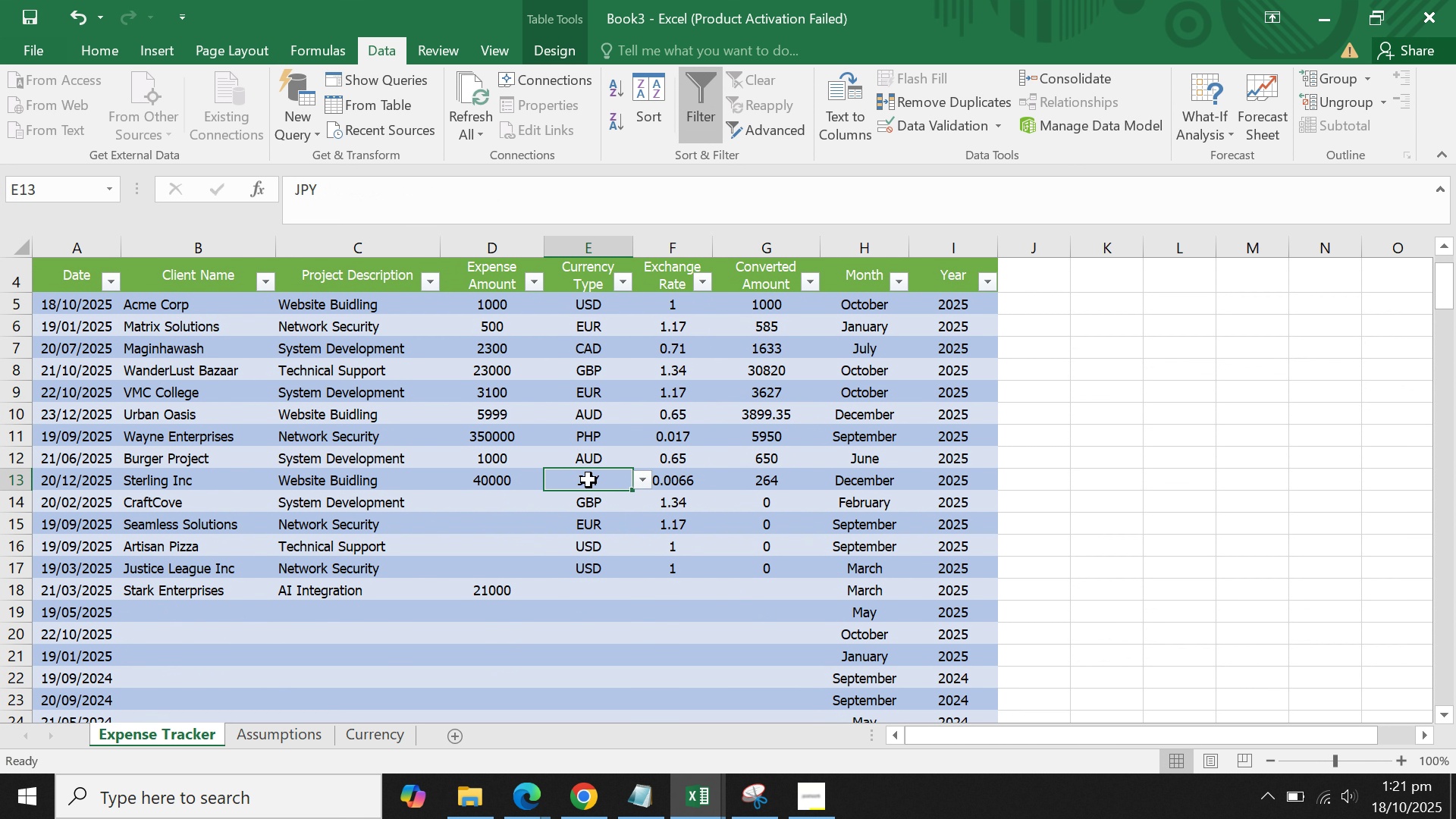 
left_click([588, 480])
 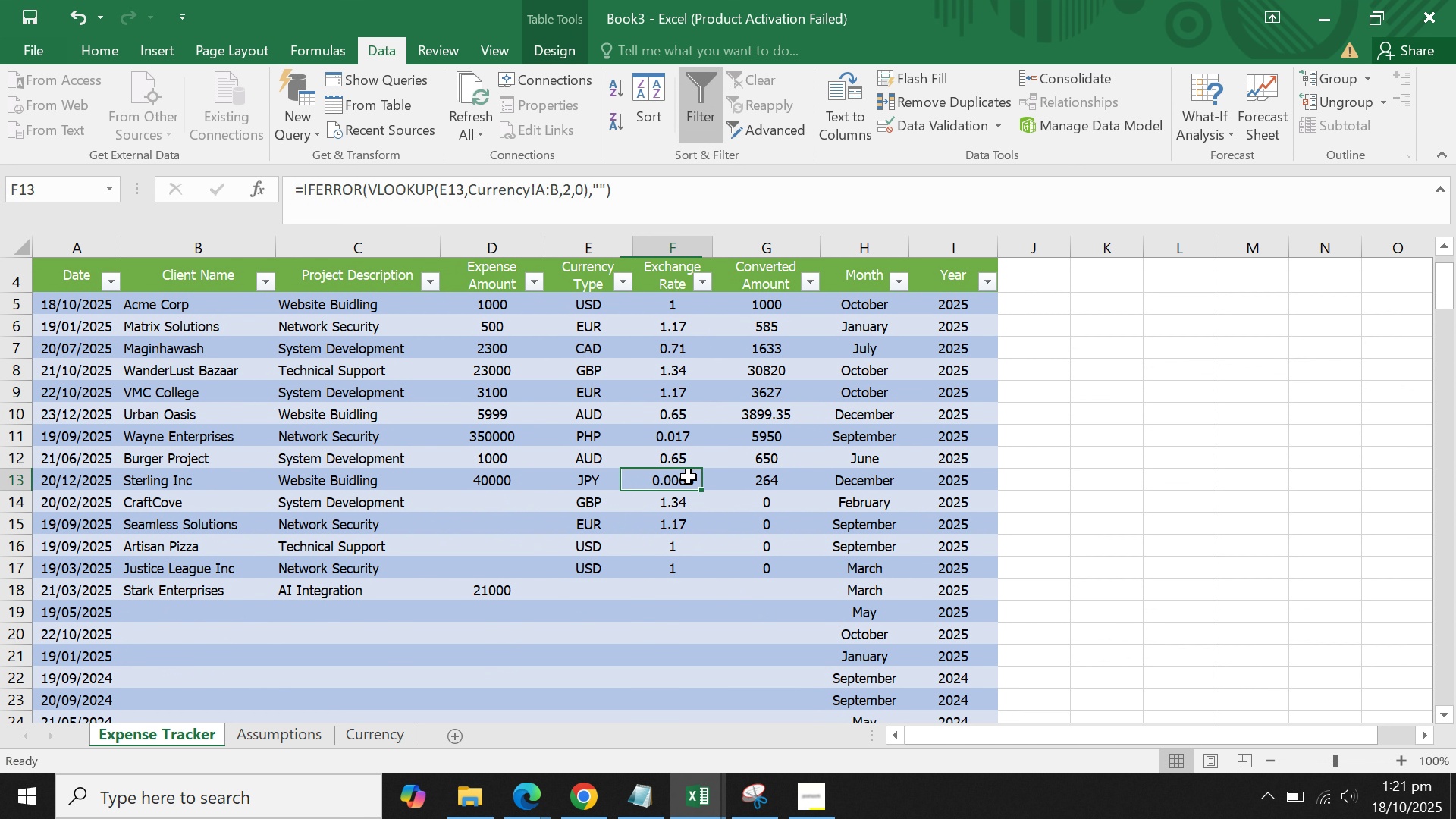 
left_click([689, 477])
 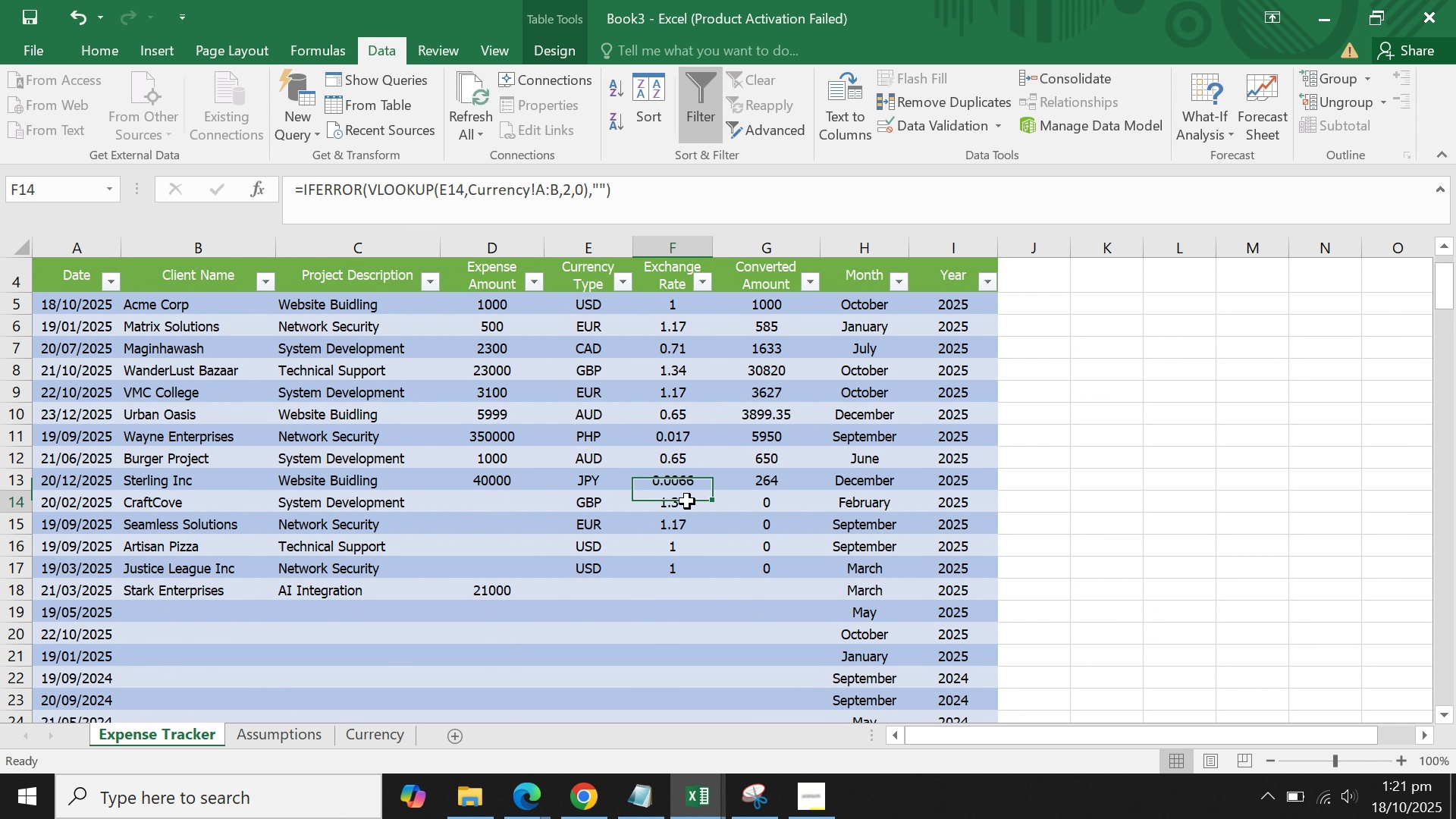 
double_click([553, 500])
 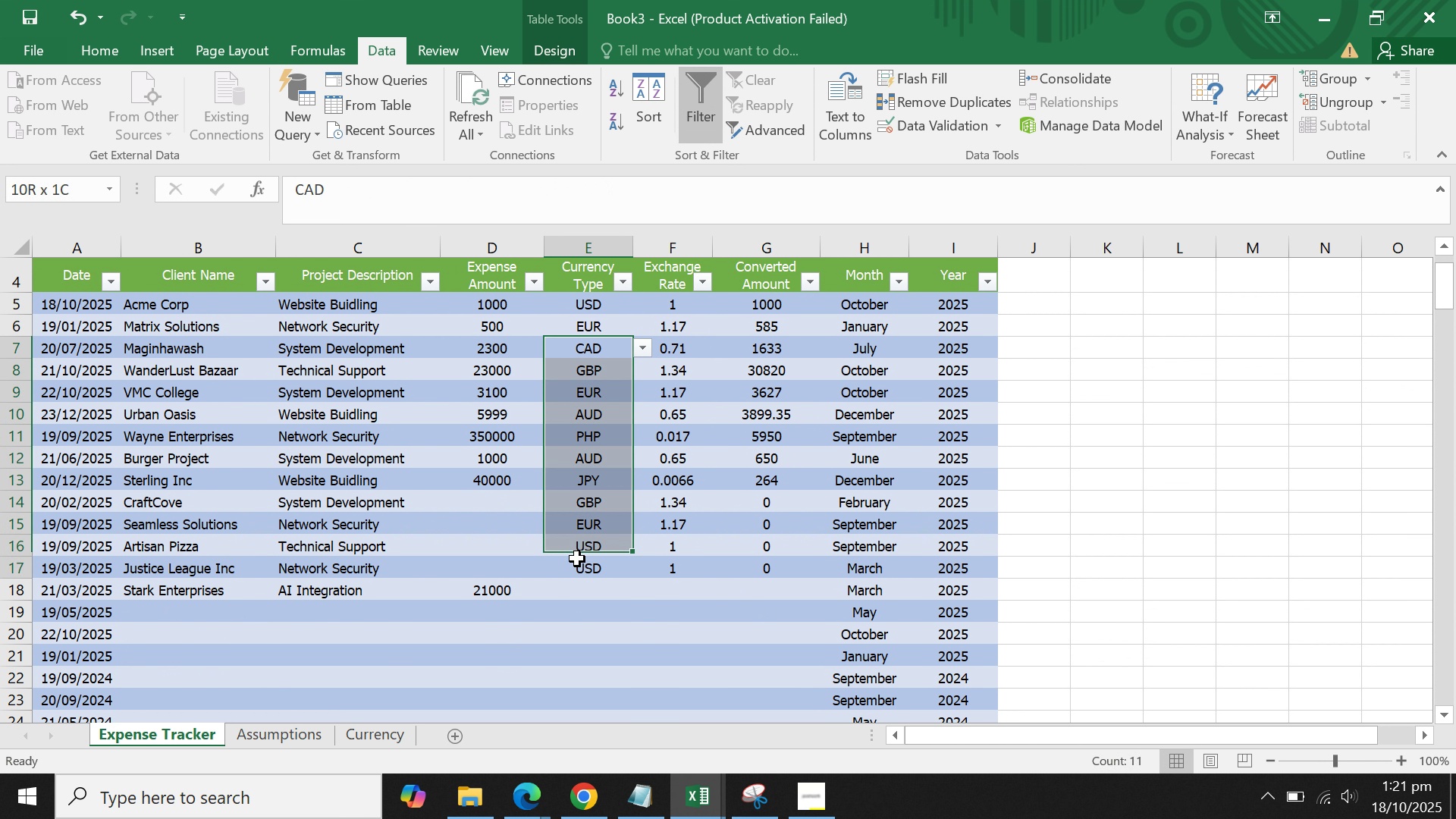 
key(Control+C)
 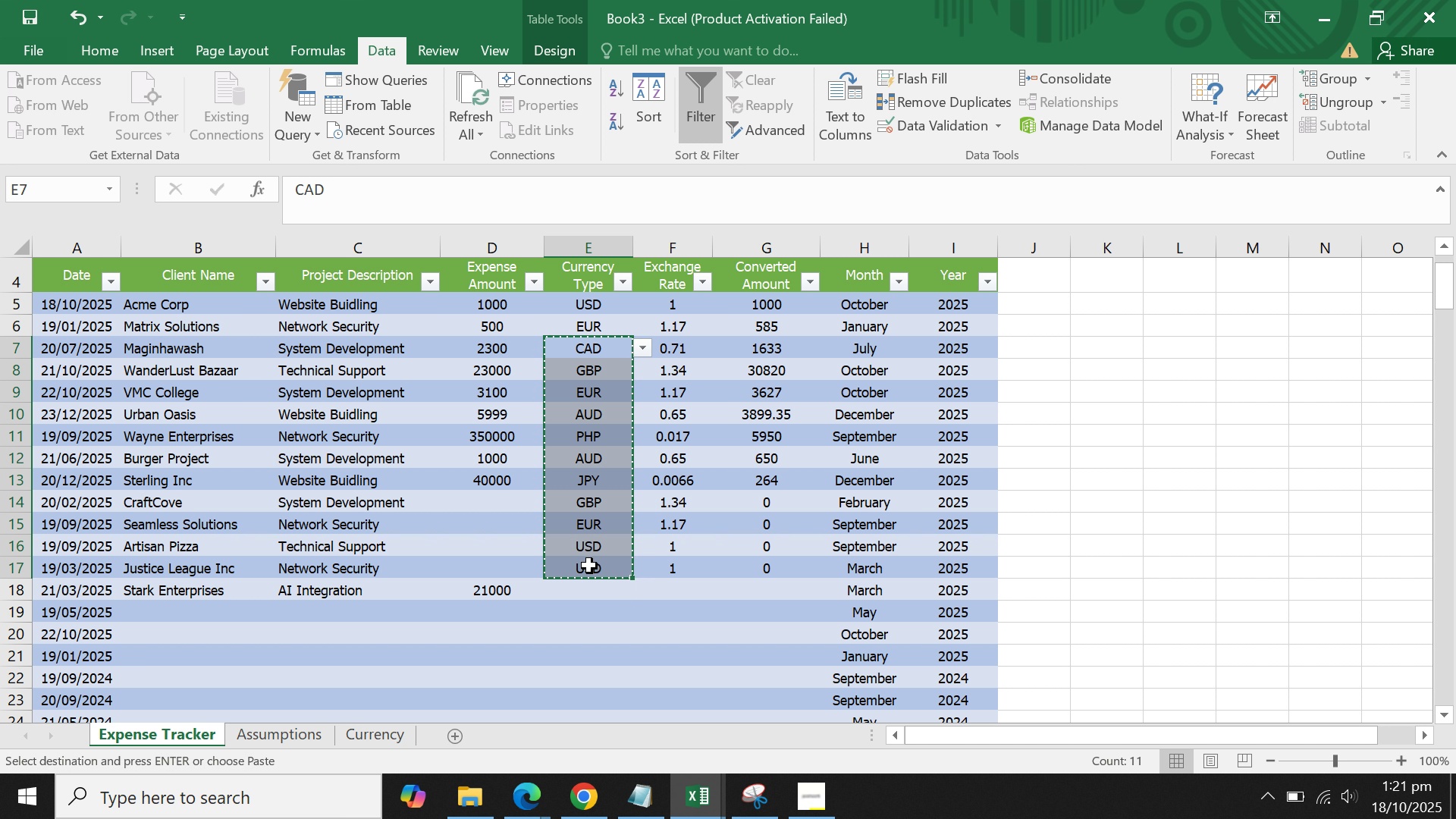 
scroll: coordinate [589, 566], scroll_direction: down, amount: 2.0
 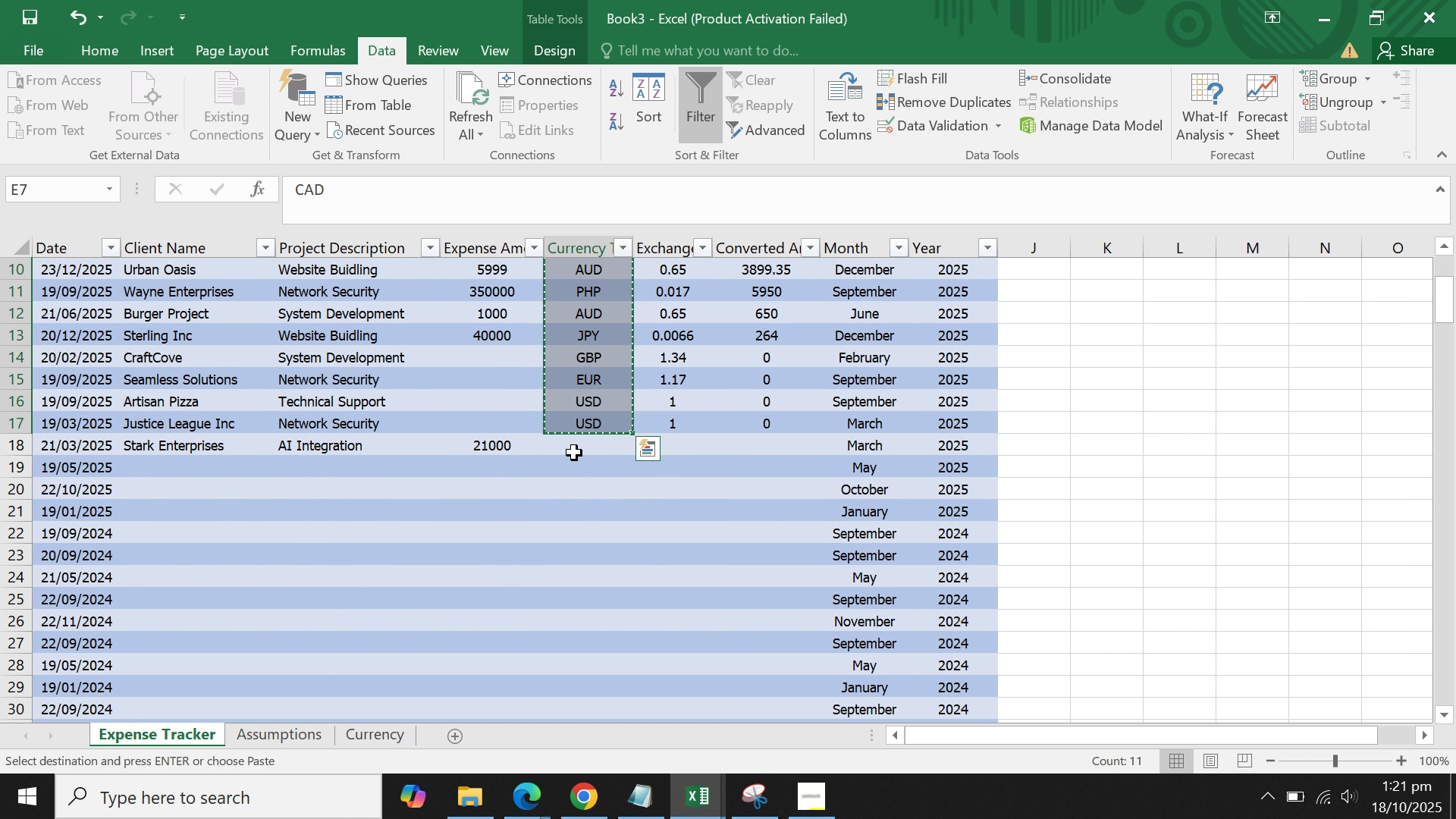 
left_click([574, 453])
 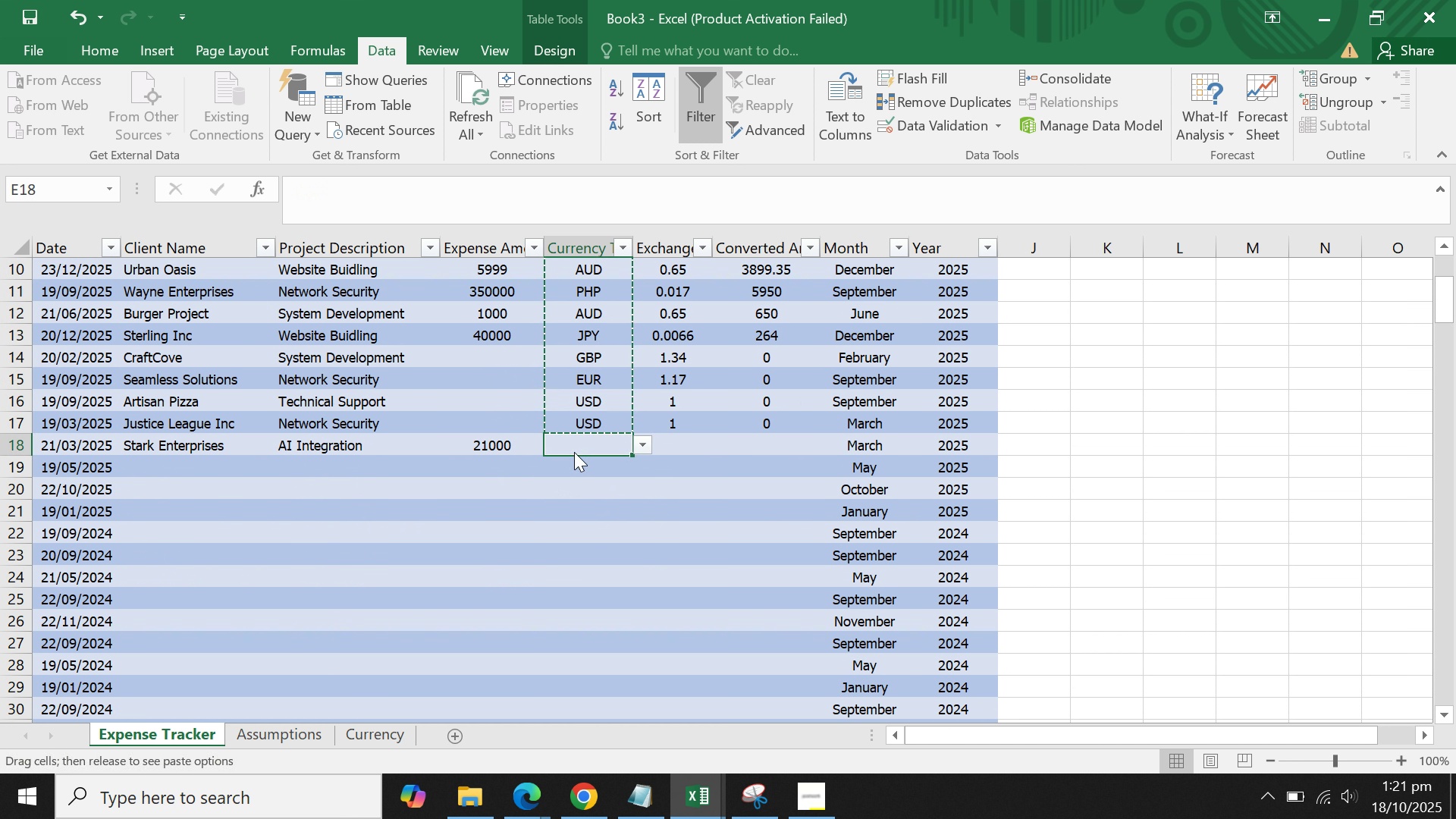 
right_click([574, 452])
 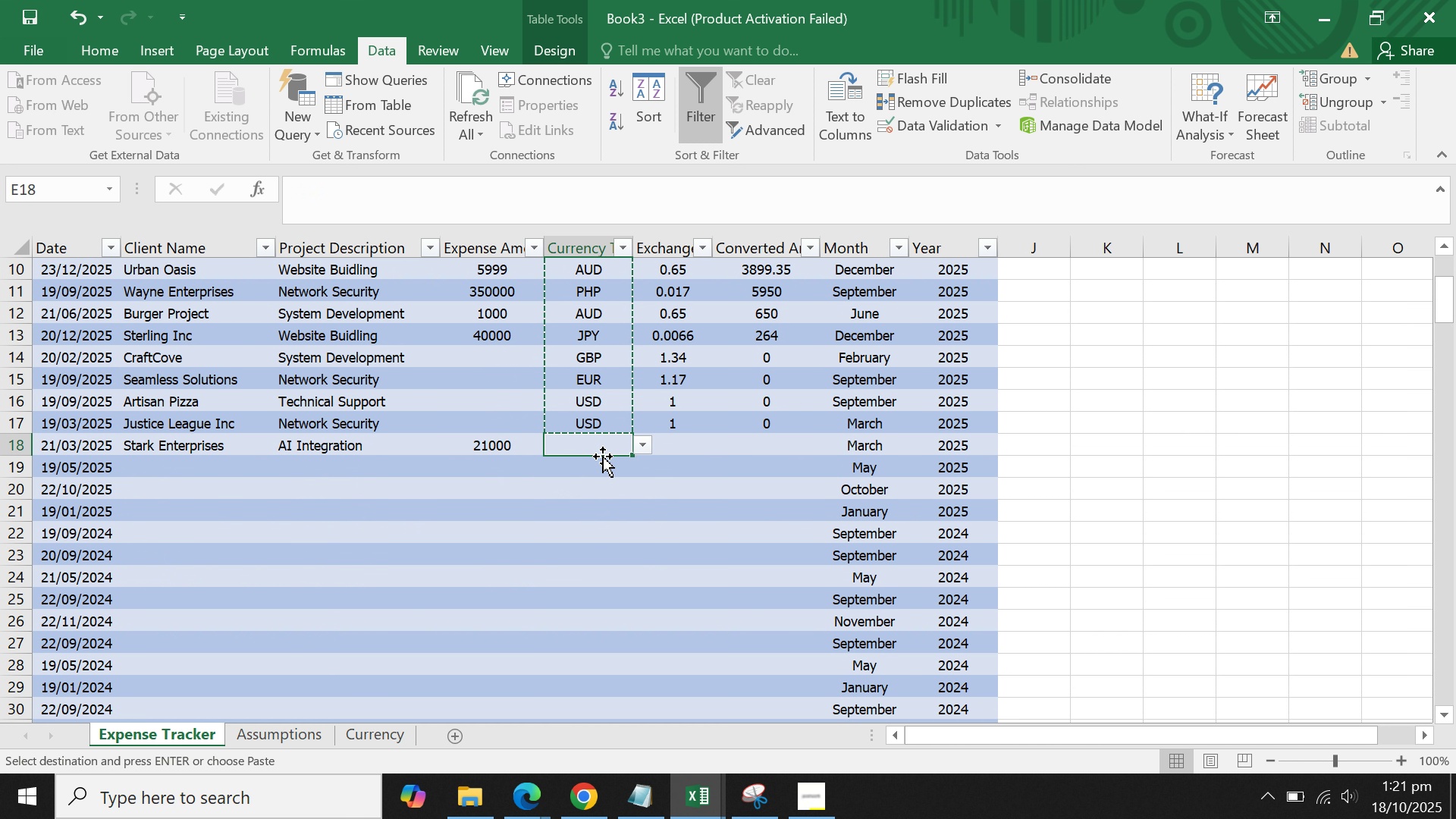 
key(Control+V)
 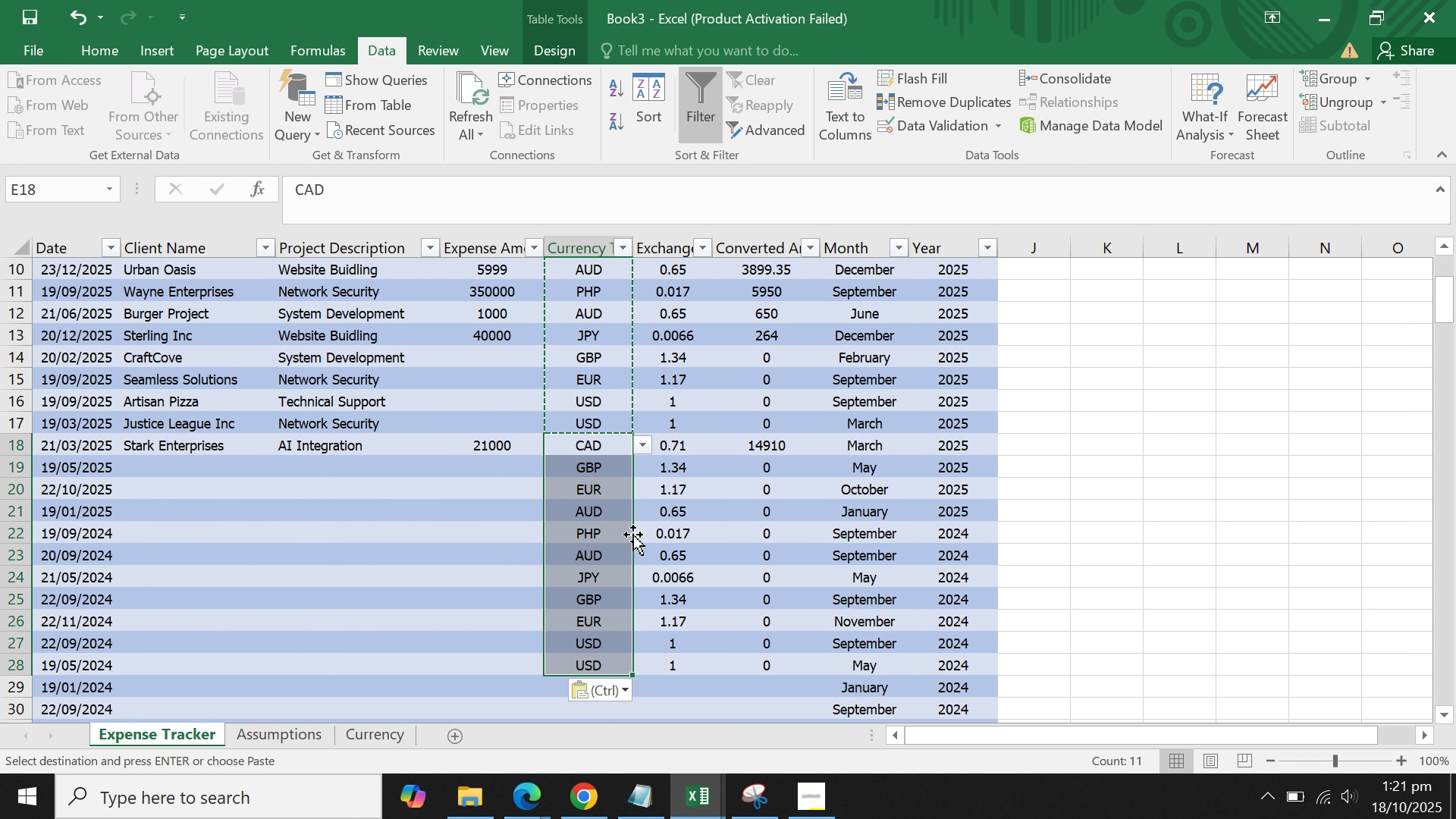 
left_click([633, 535])
 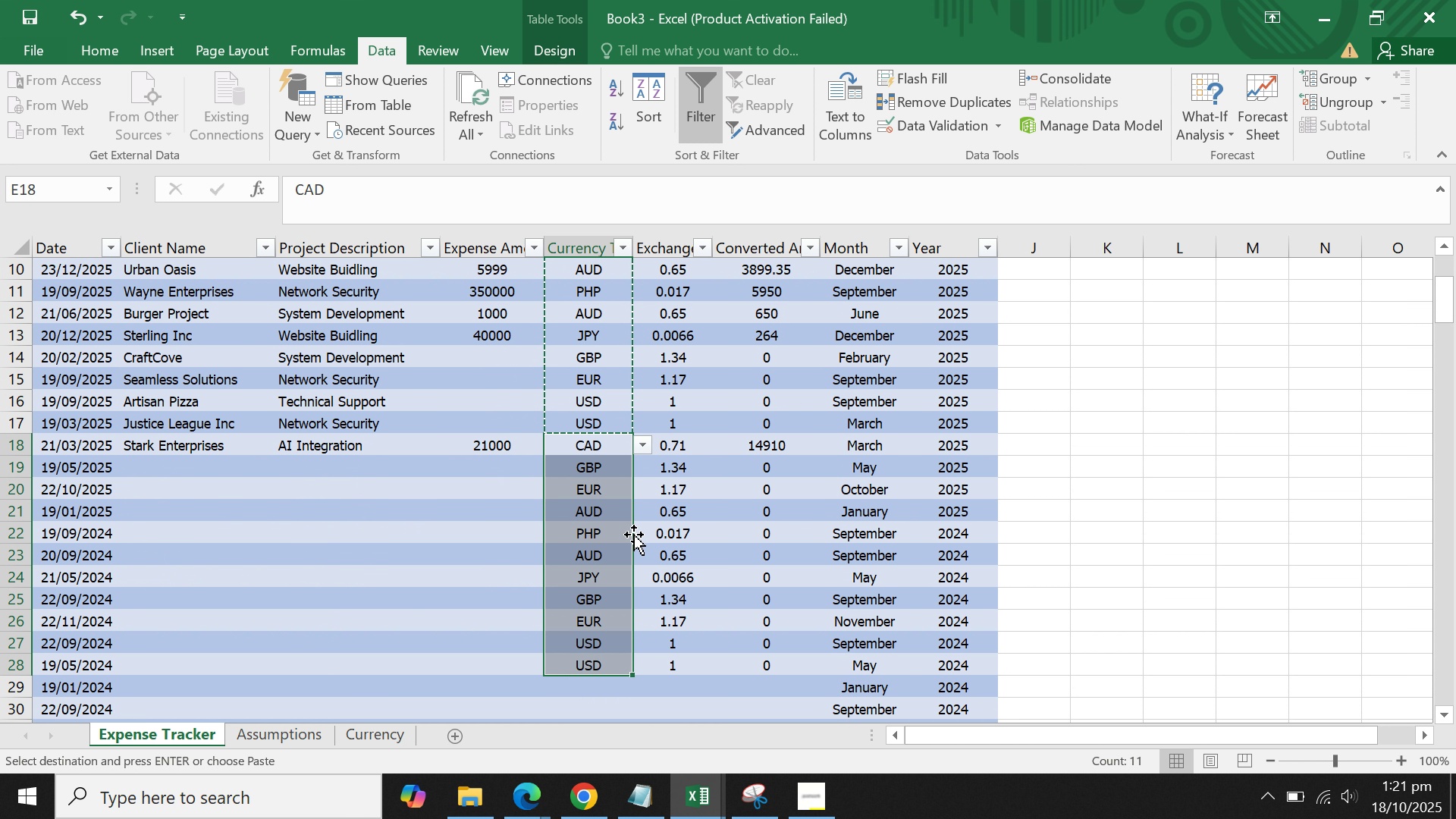 
scroll: coordinate [634, 535], scroll_direction: down, amount: 3.0
 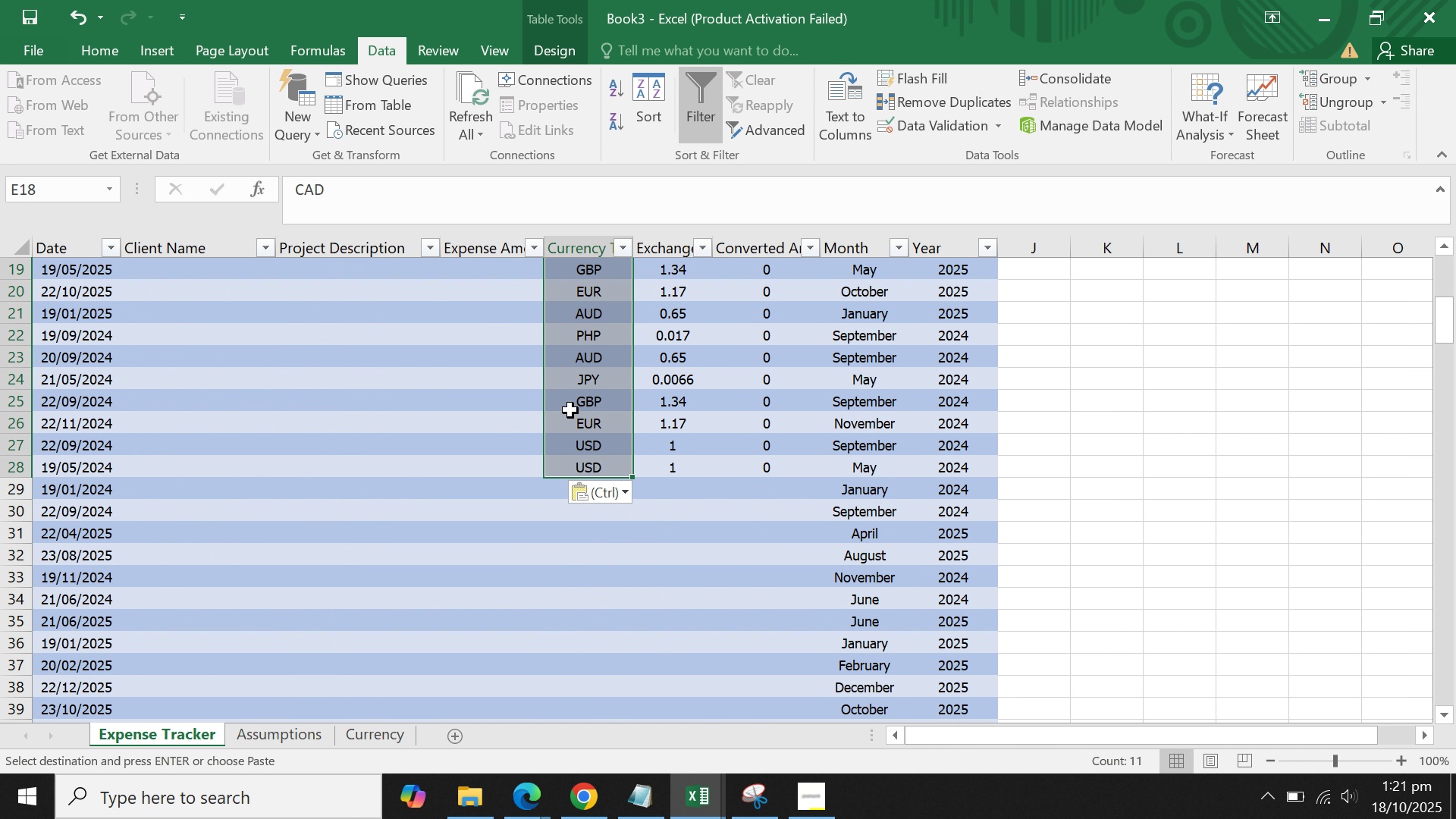 
scroll: coordinate [570, 405], scroll_direction: up, amount: 6.0
 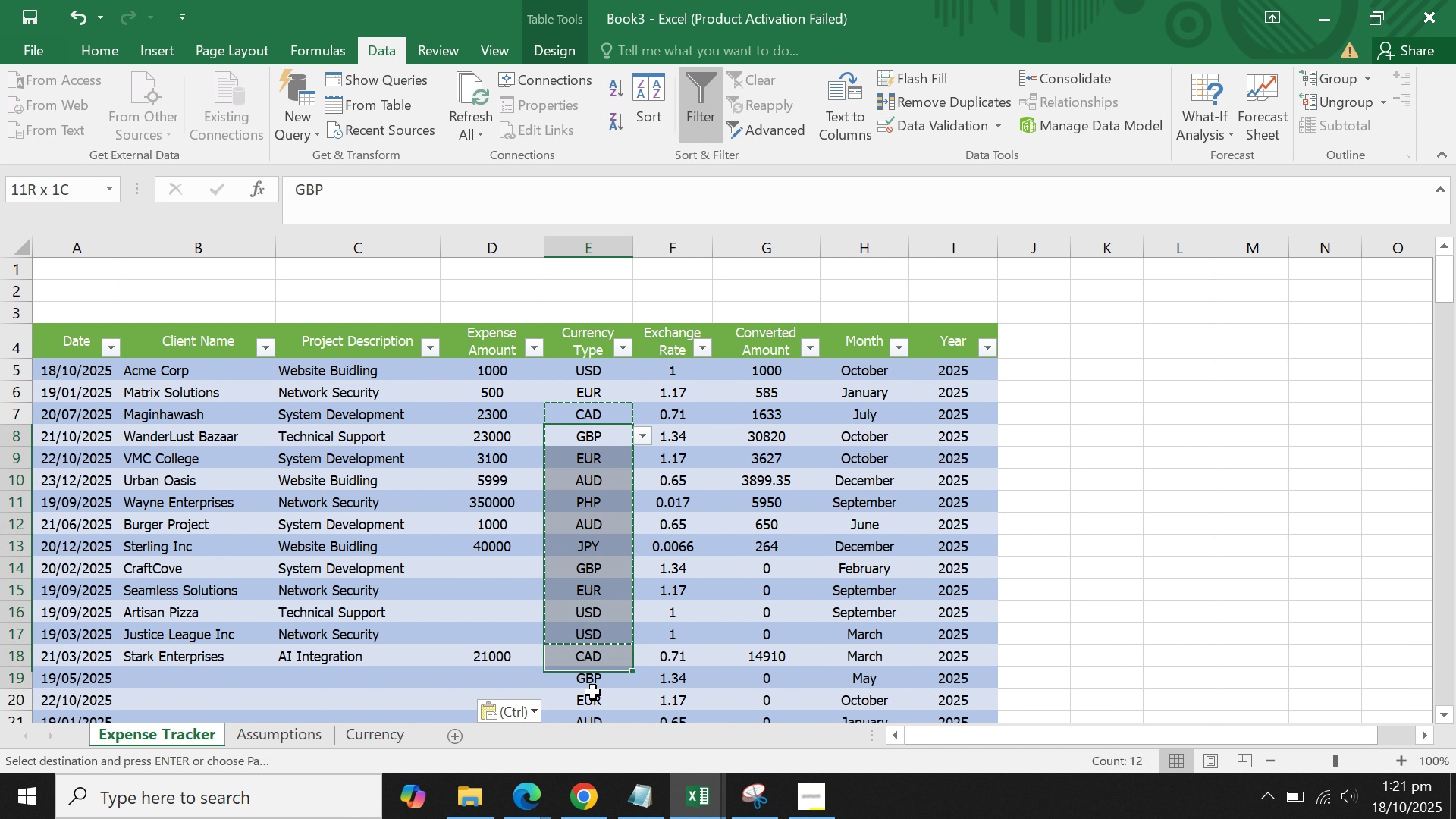 
key(Control+C)
 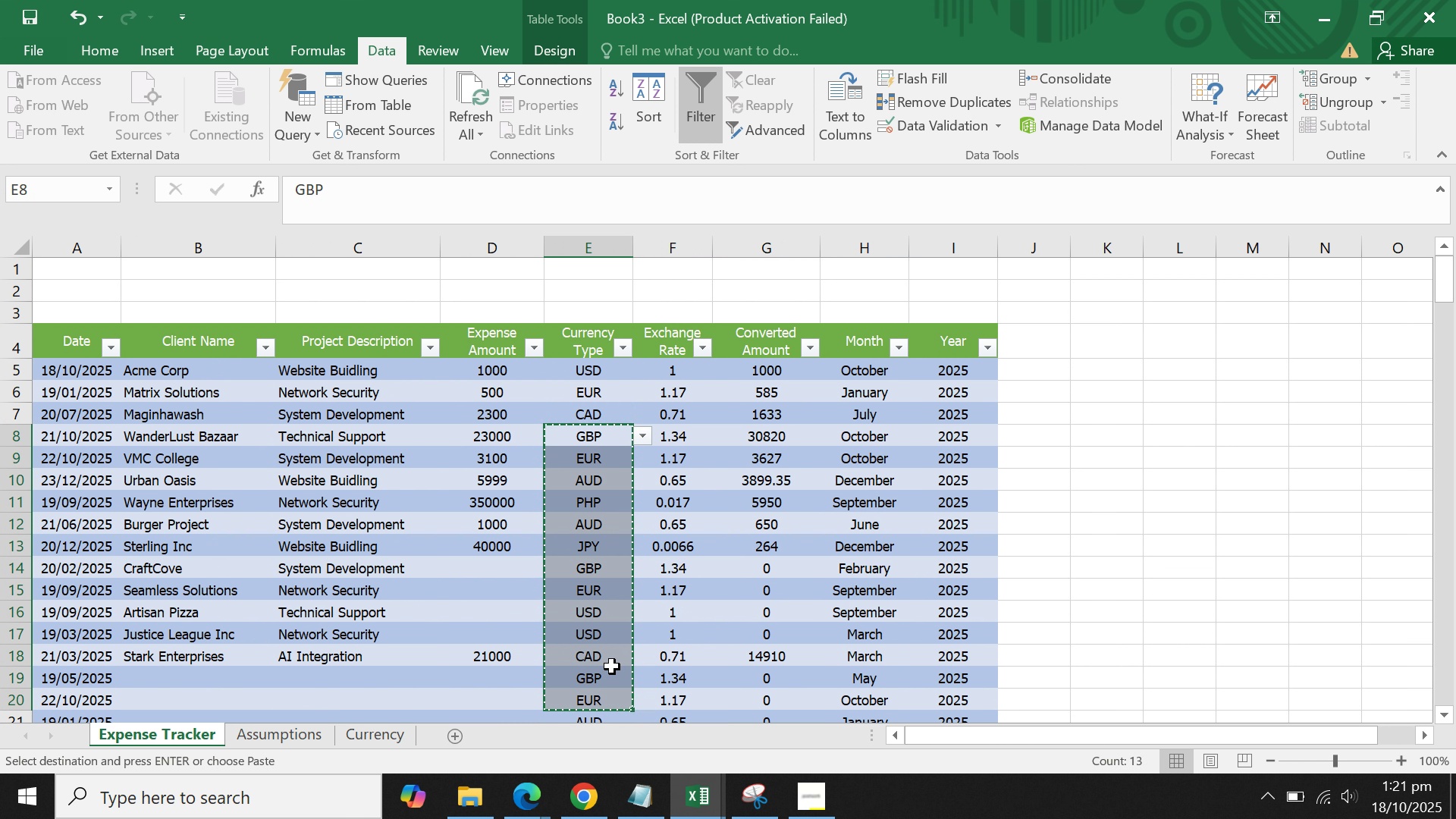 
scroll: coordinate [612, 666], scroll_direction: down, amount: 6.0
 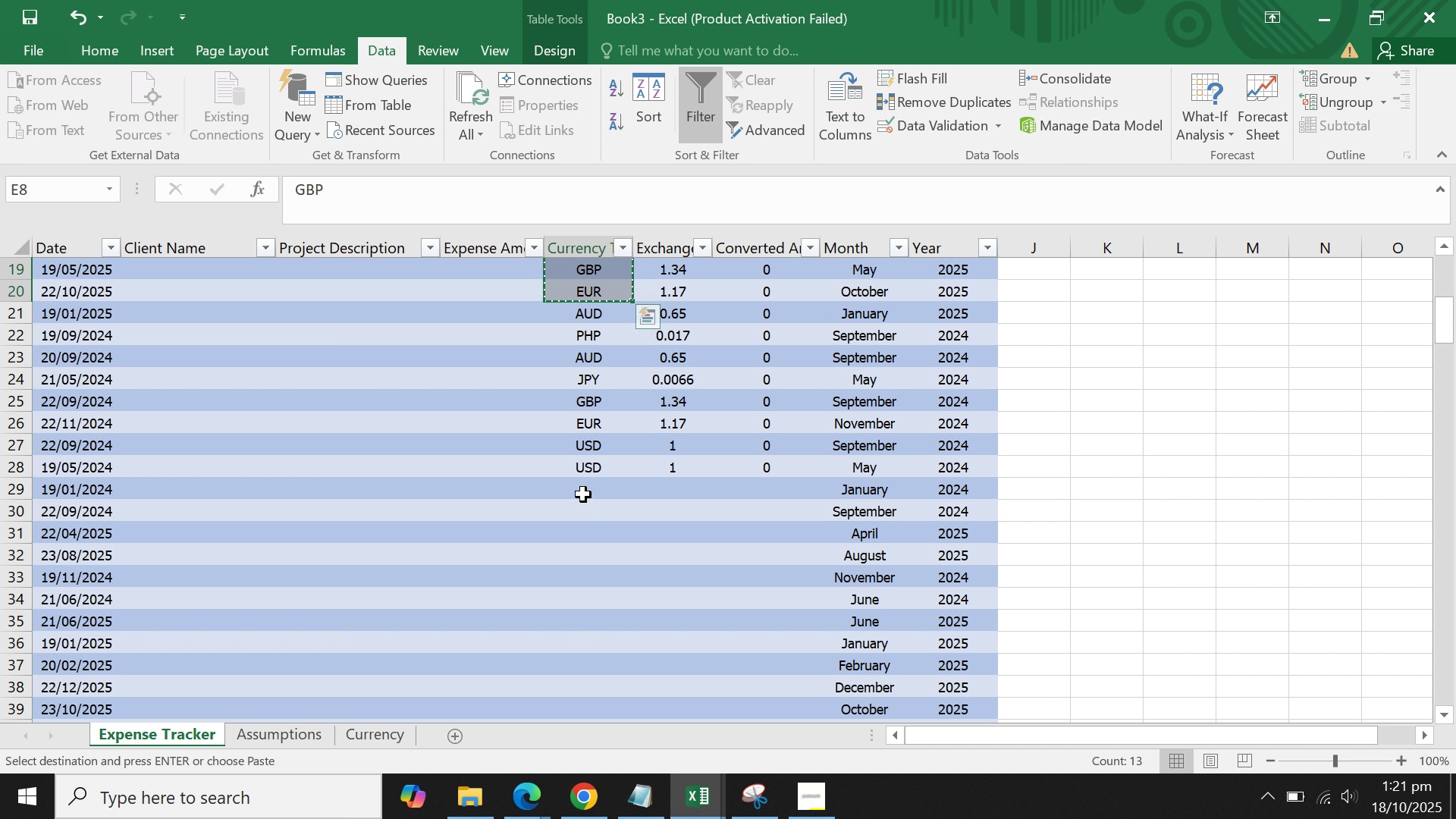 
key(Control+V)
 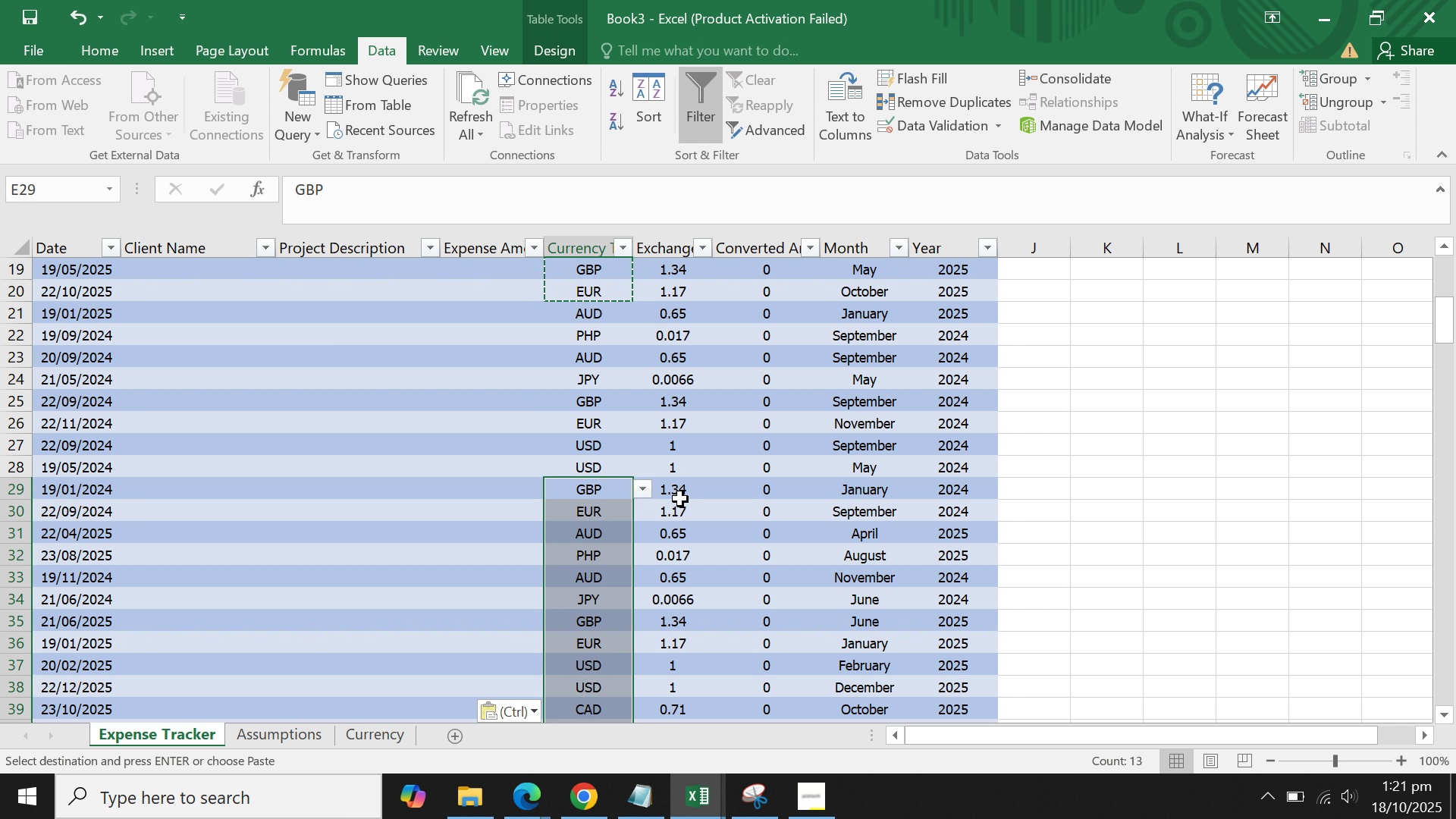 
scroll: coordinate [680, 498], scroll_direction: down, amount: 3.0
 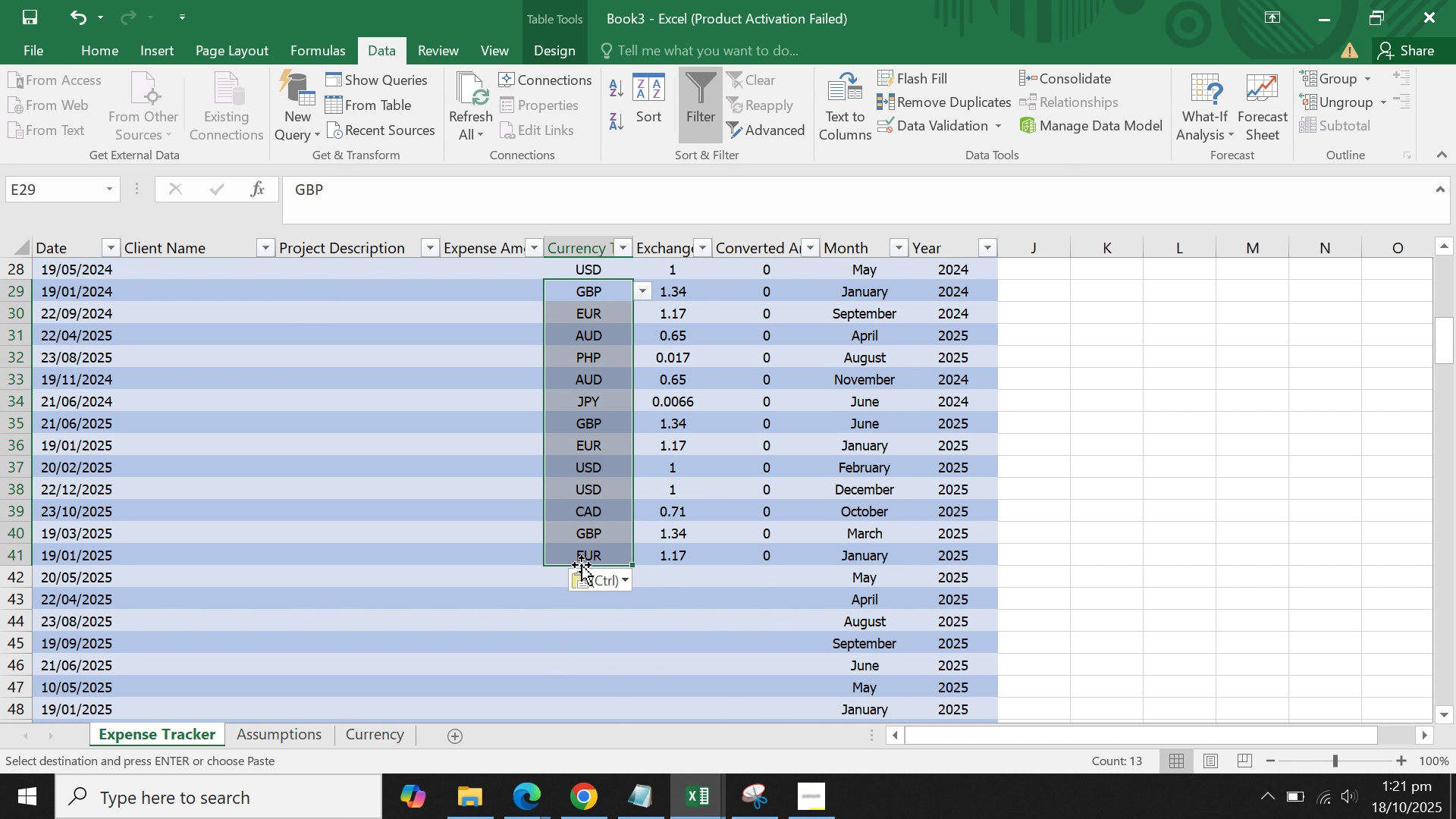 
left_click([563, 573])
 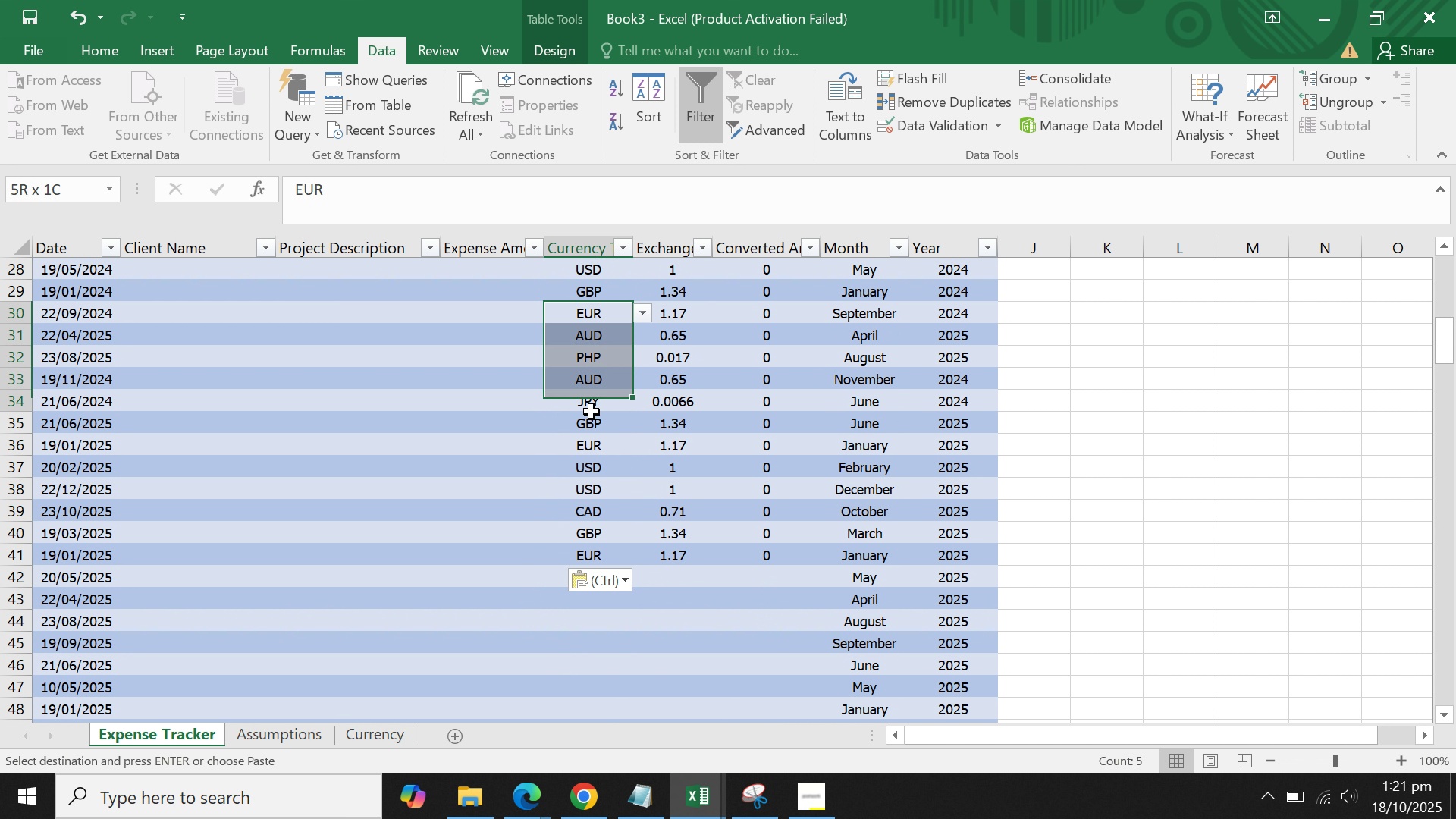 
key(Control+C)
 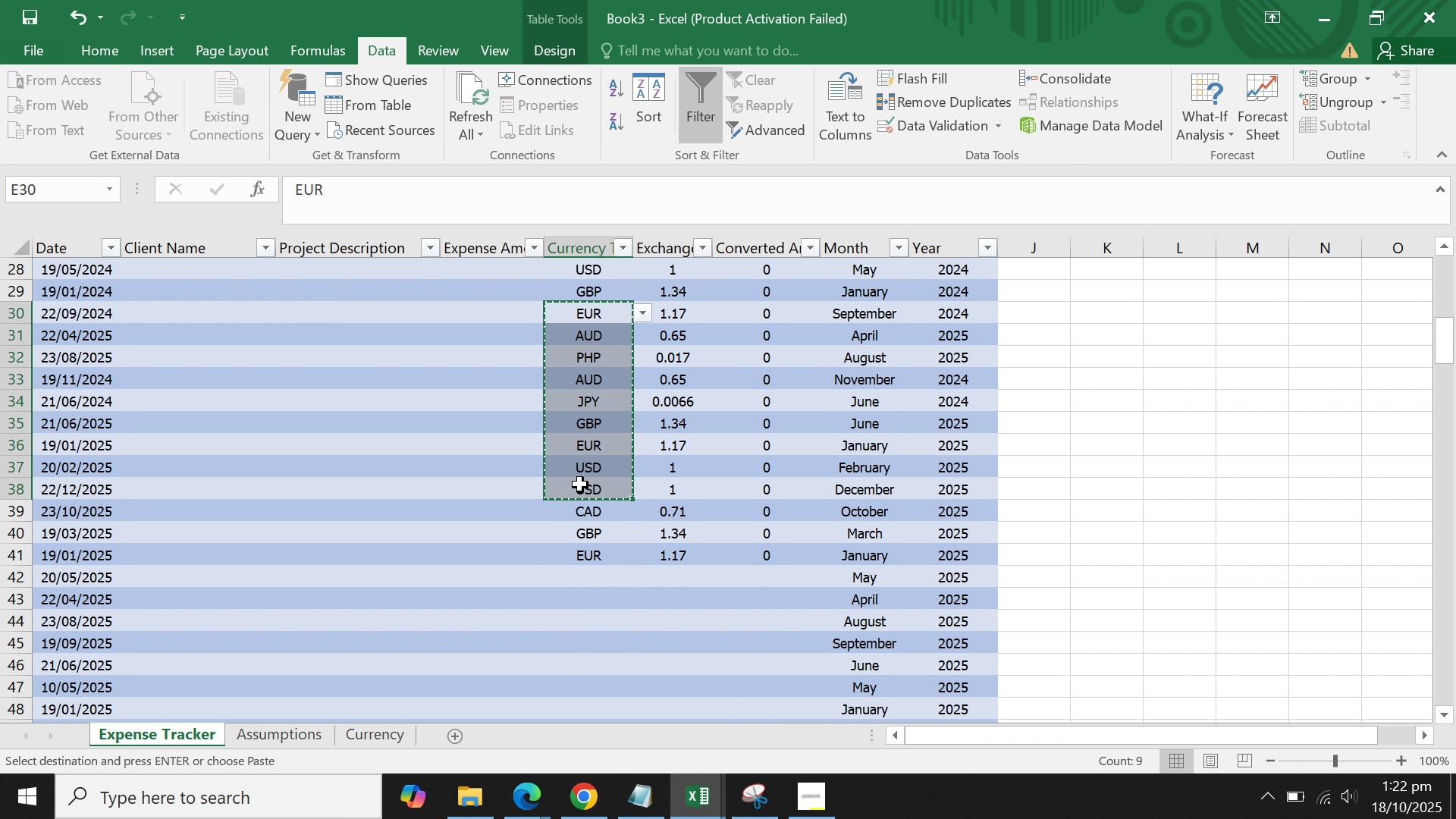 
scroll: coordinate [580, 485], scroll_direction: down, amount: 2.0
 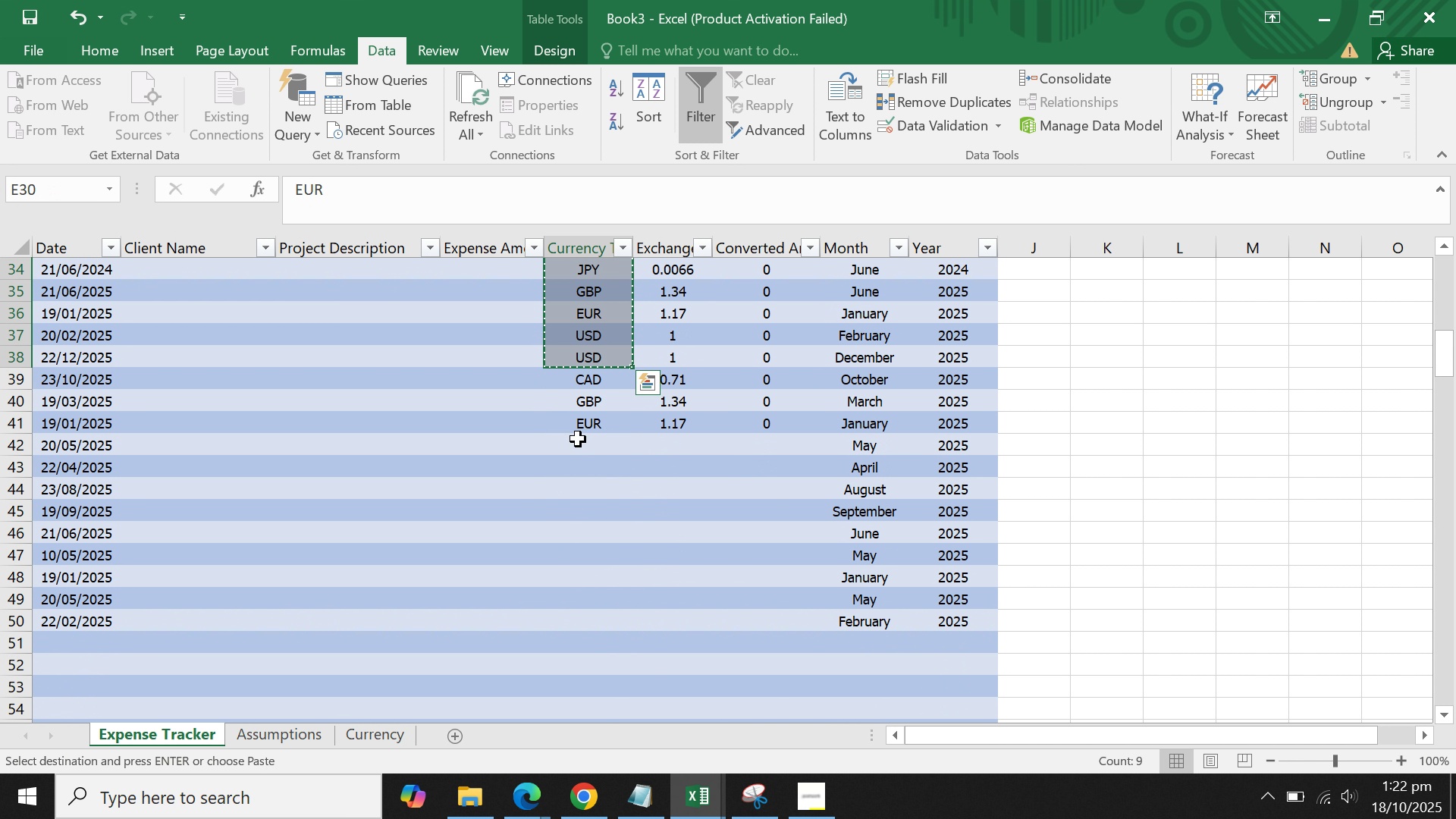 
left_click([578, 439])
 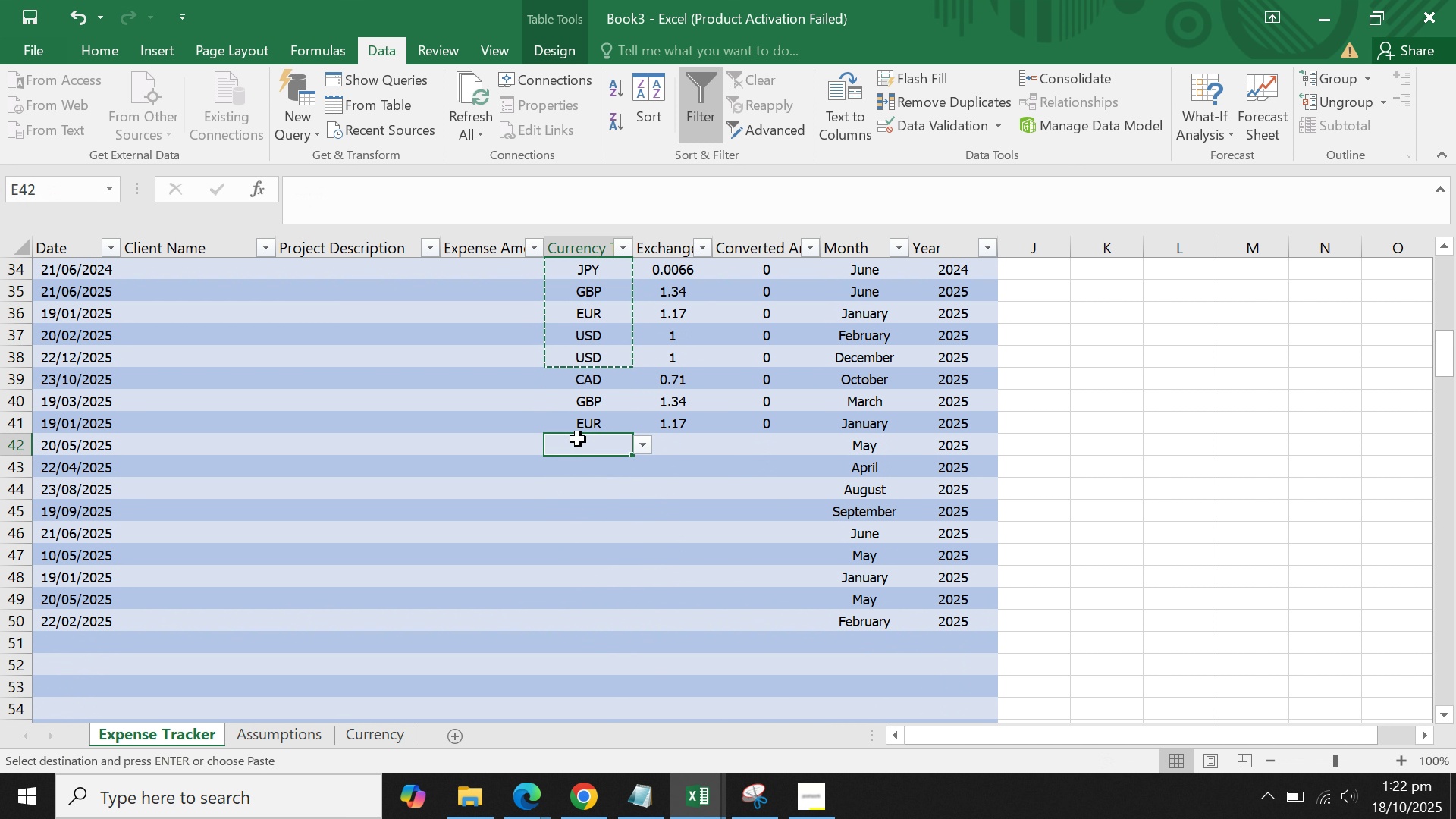 
key(Control+V)
 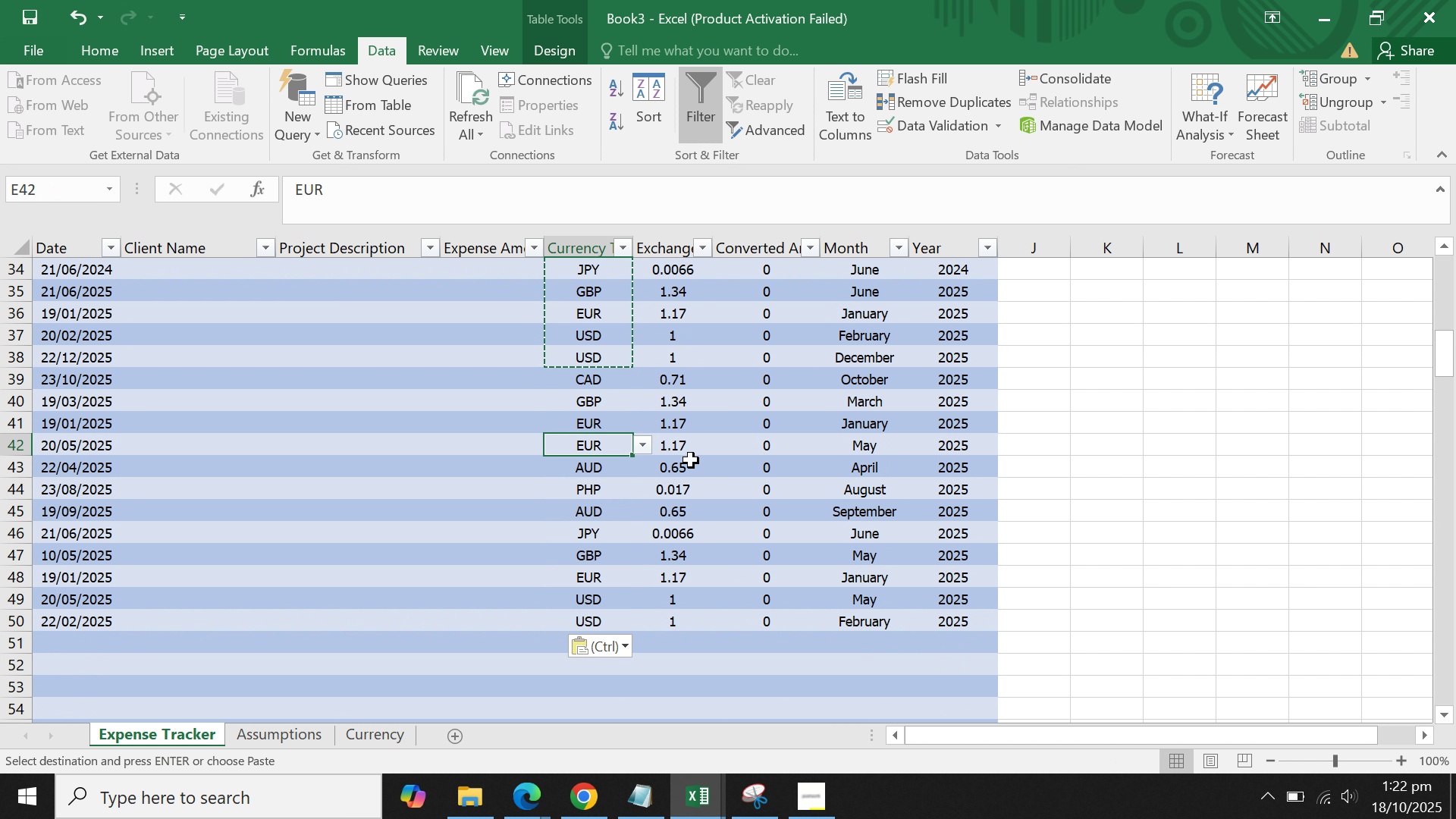 
double_click([723, 461])
 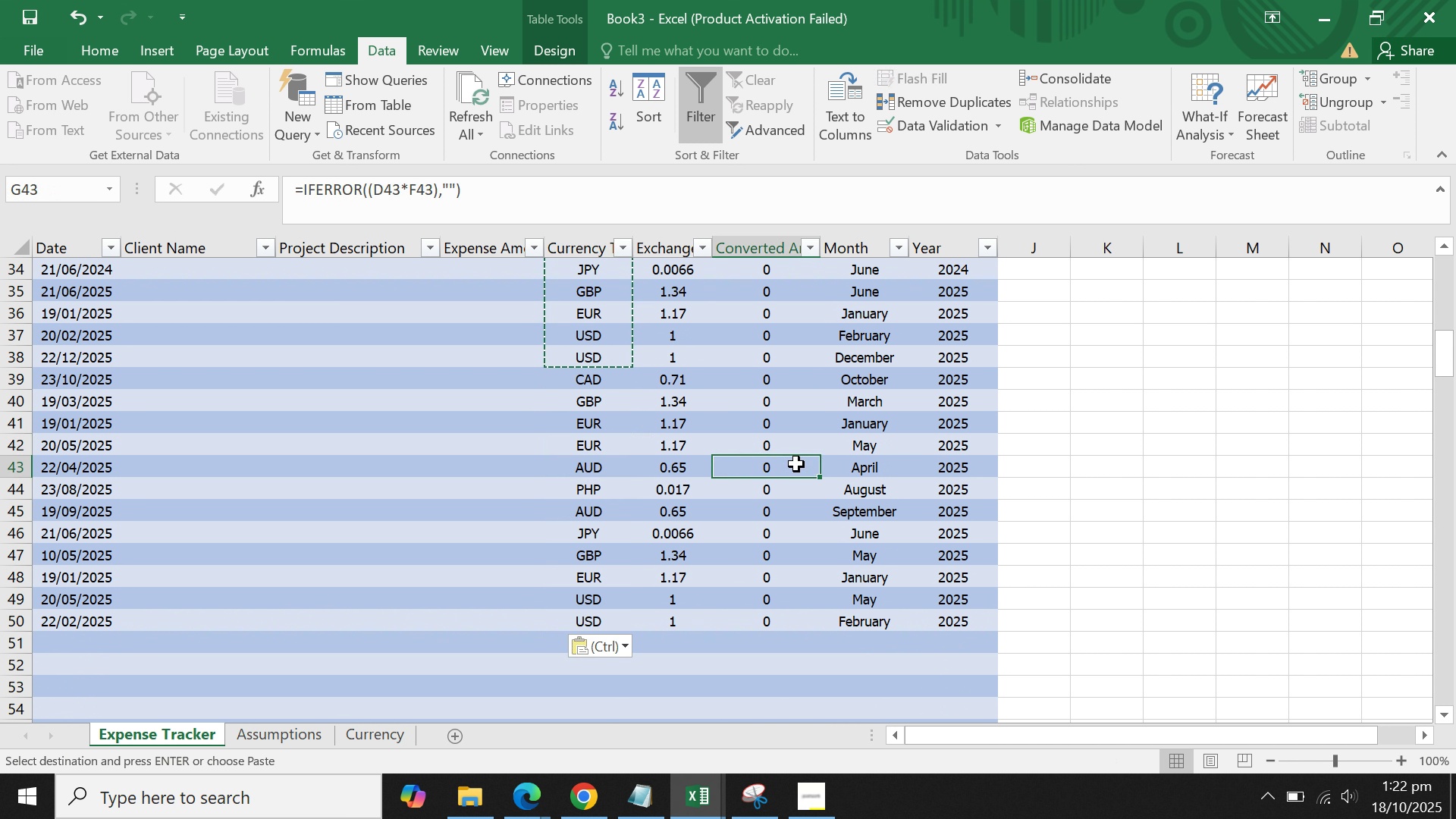 
scroll: coordinate [801, 466], scroll_direction: up, amount: 14.0
 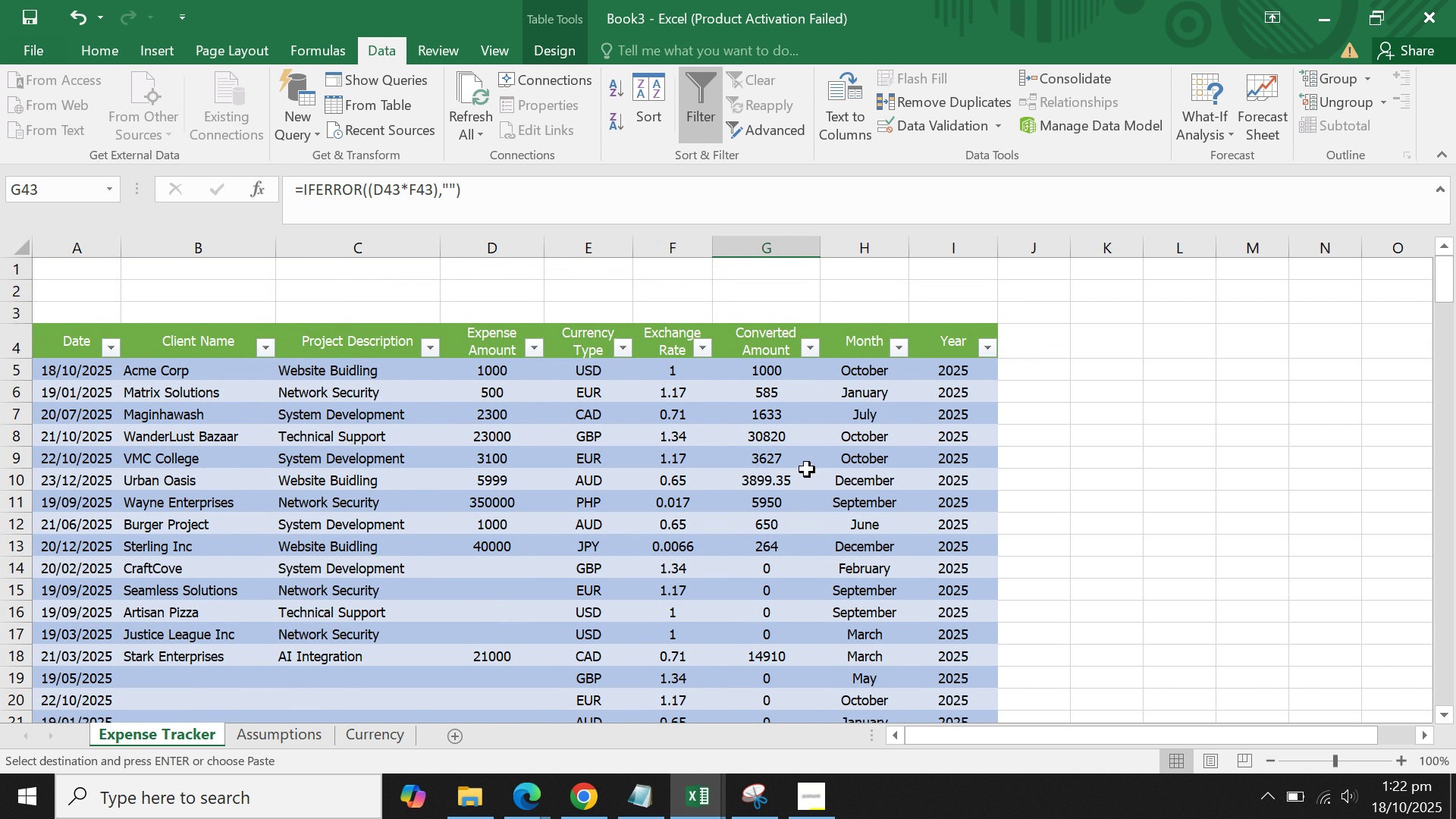 
scroll: coordinate [808, 469], scroll_direction: down, amount: 7.0
 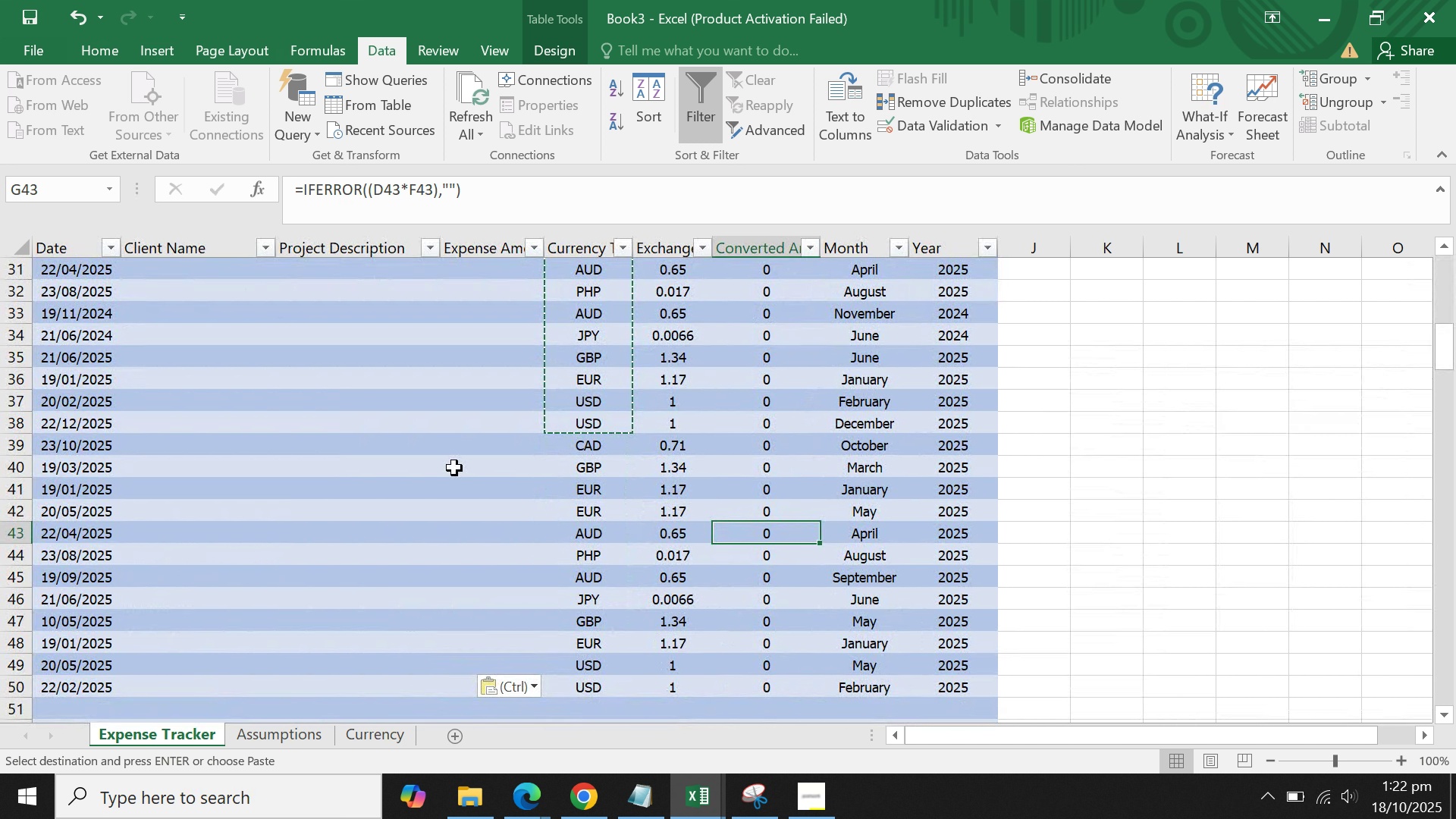 
scroll: coordinate [453, 463], scroll_direction: up, amount: 7.0
 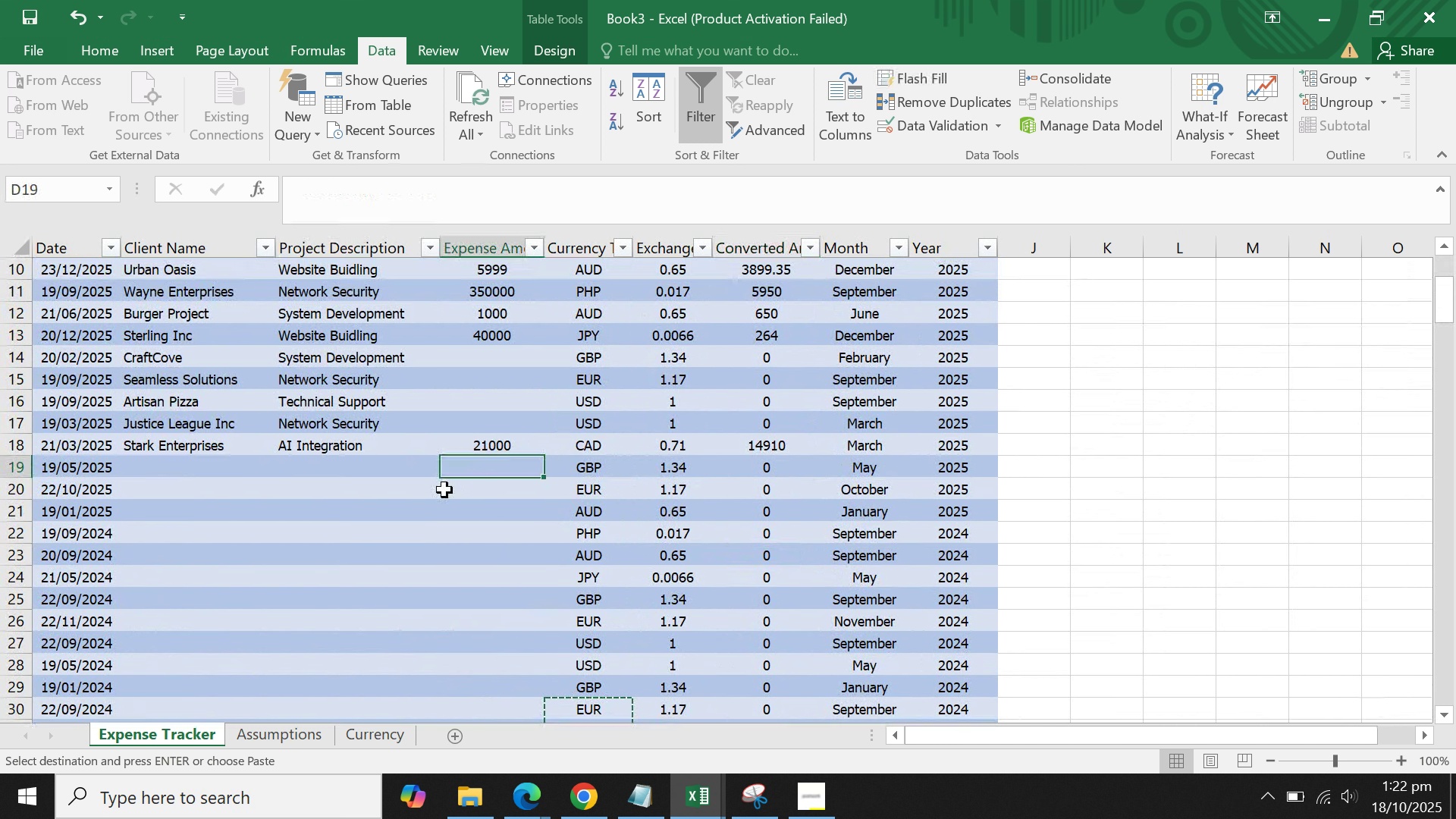 
double_click([444, 502])
 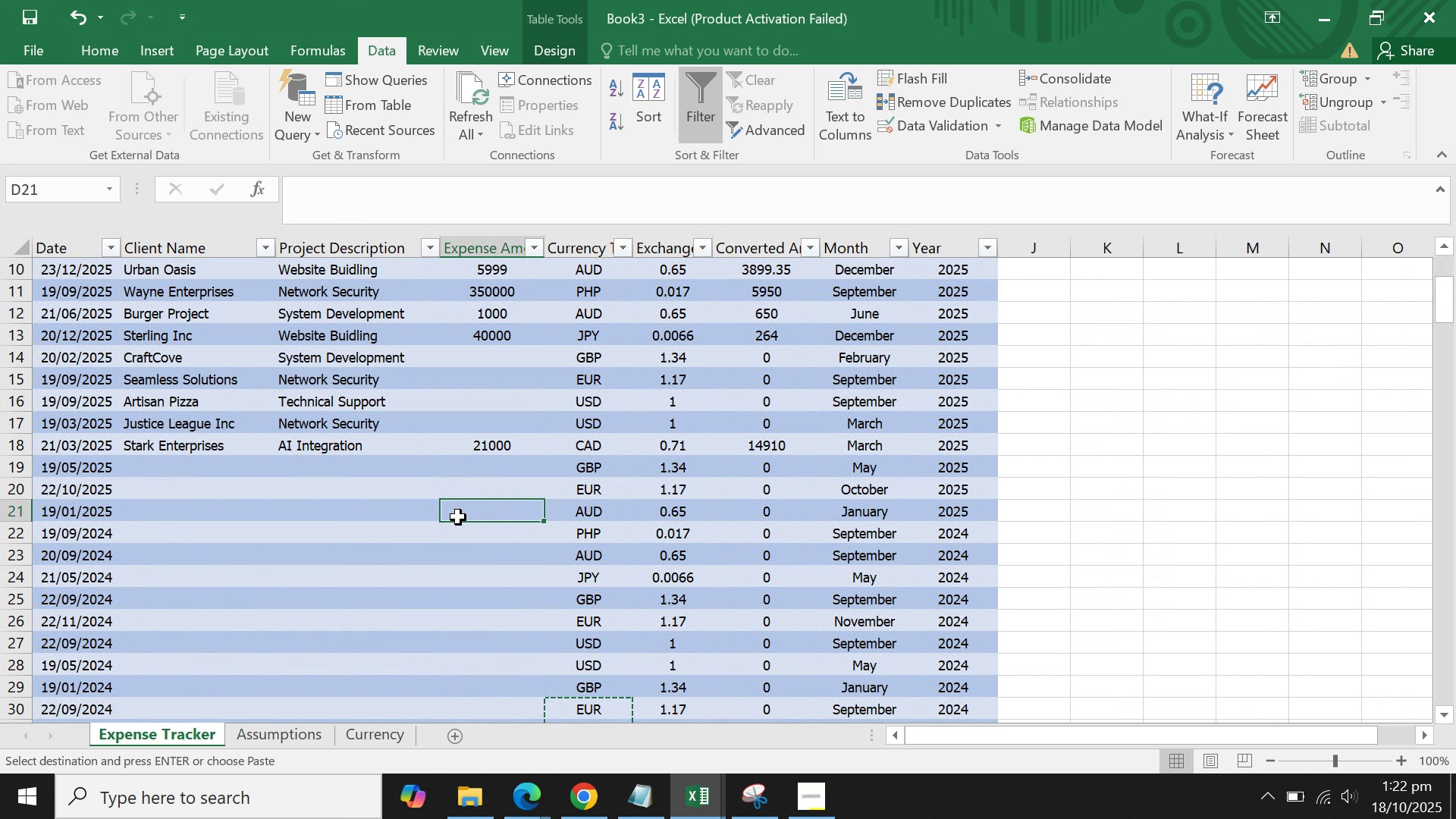 
scroll: coordinate [465, 516], scroll_direction: up, amount: 3.0
 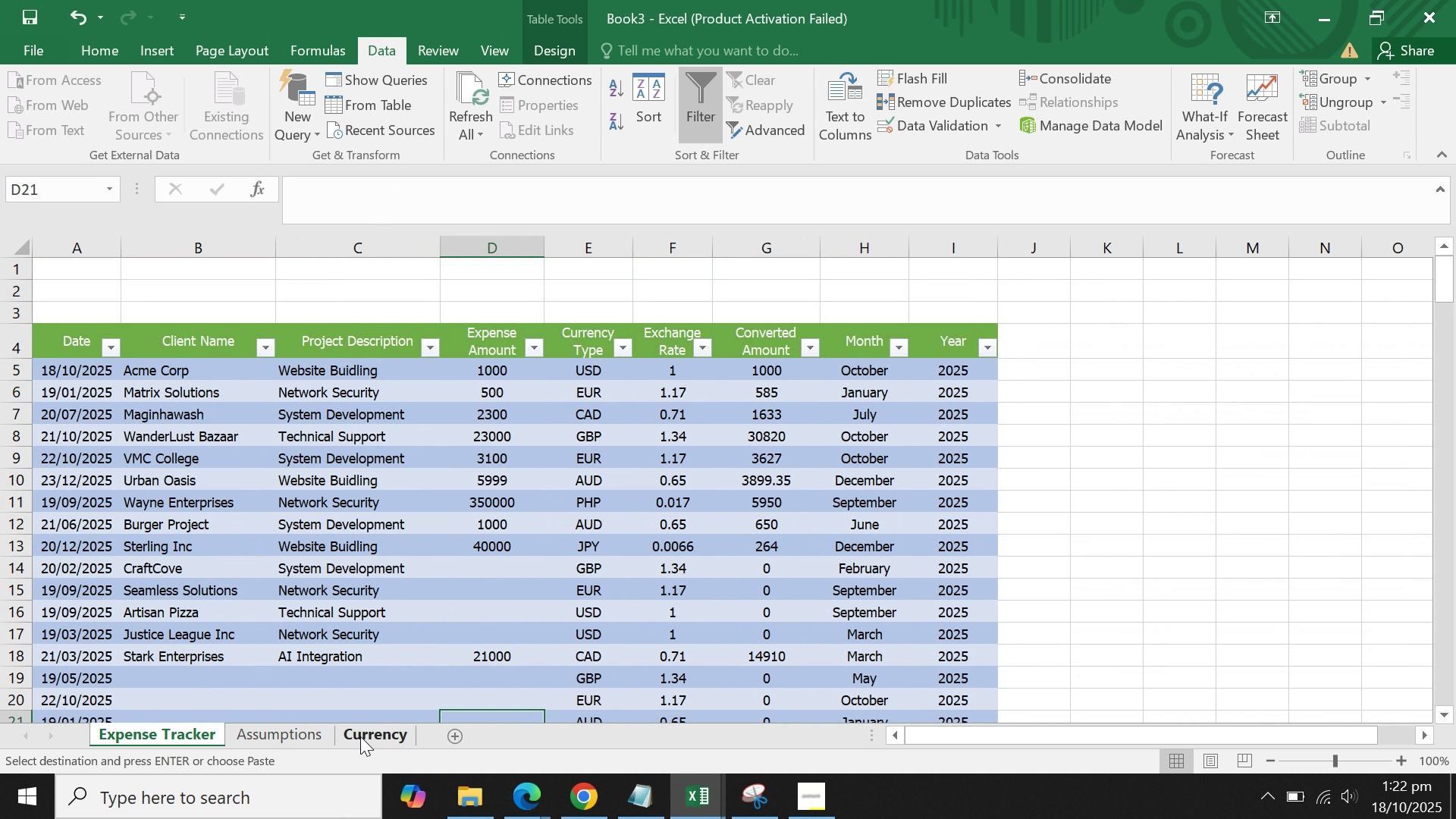 
left_click([368, 737])
 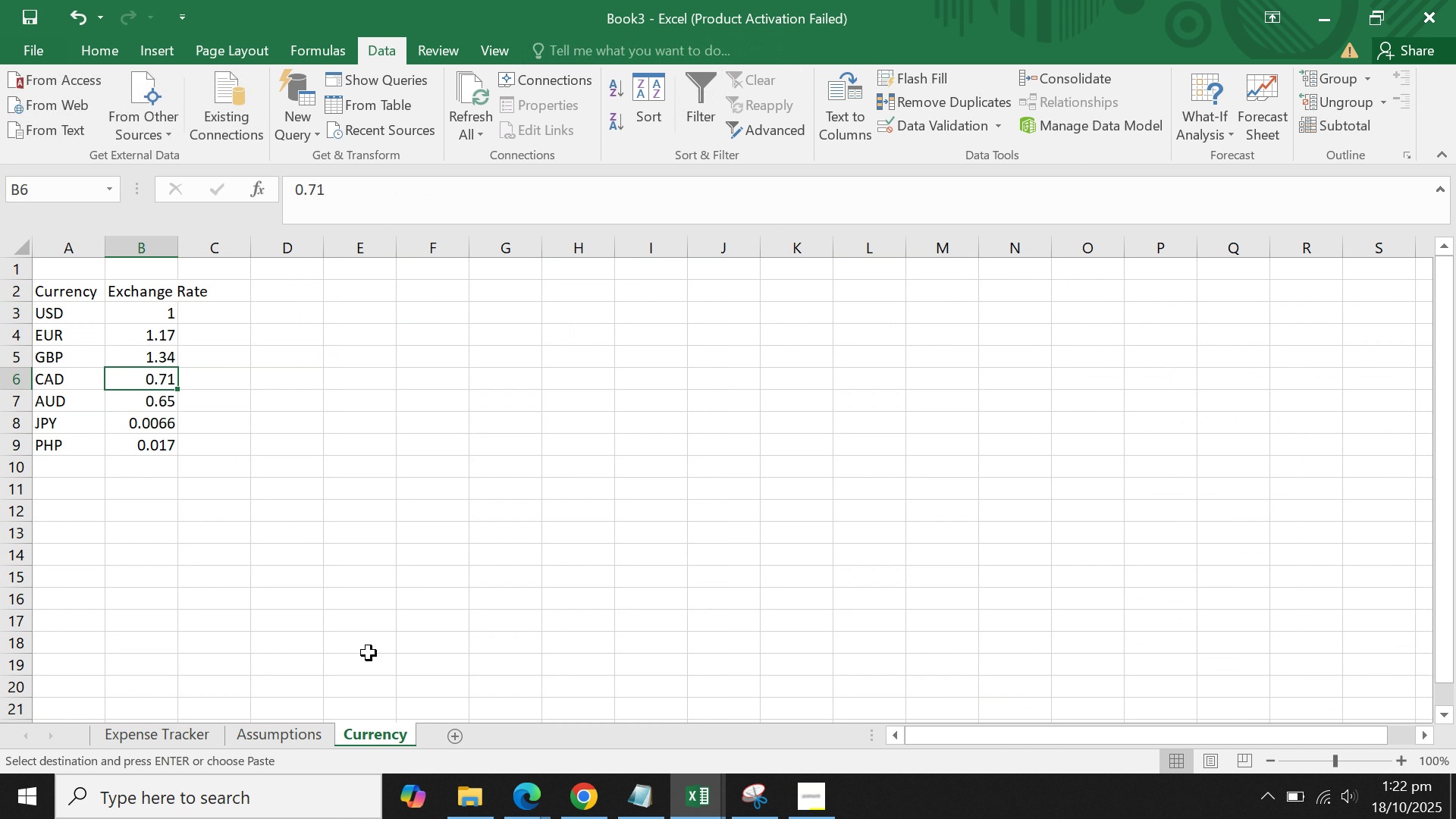 
left_click([369, 653])
 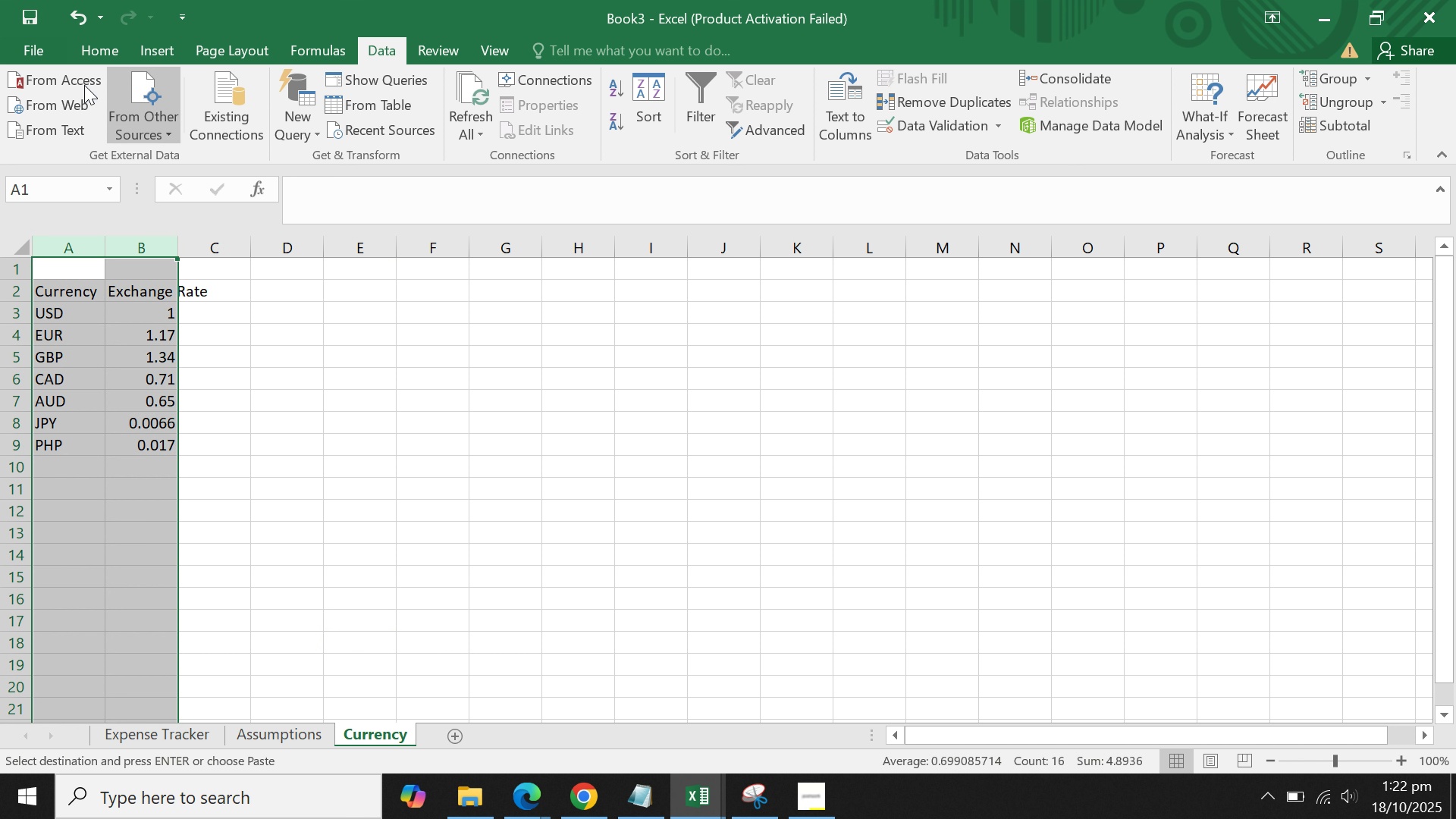 
wait(5.32)
 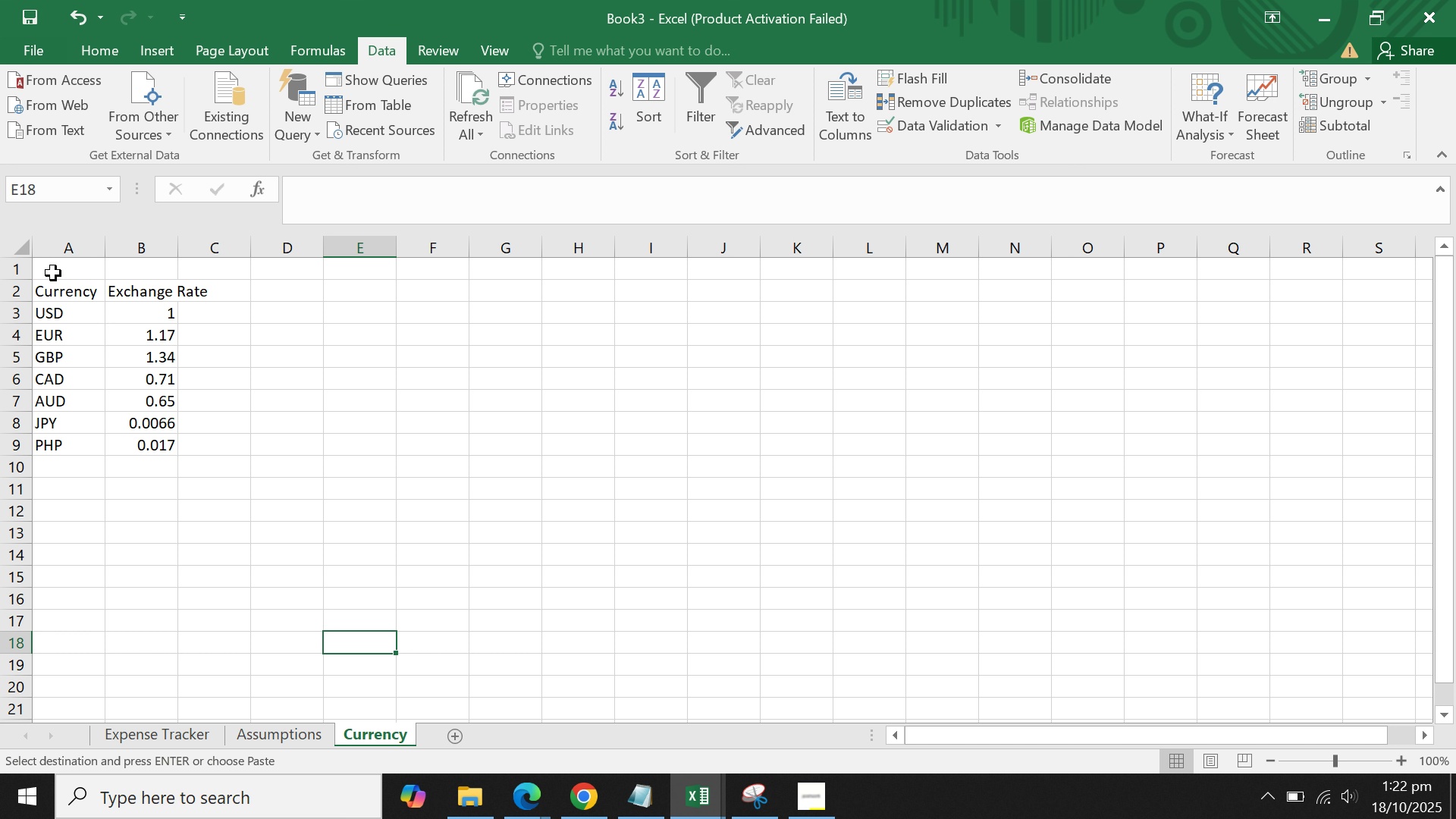 
double_click([299, 481])
 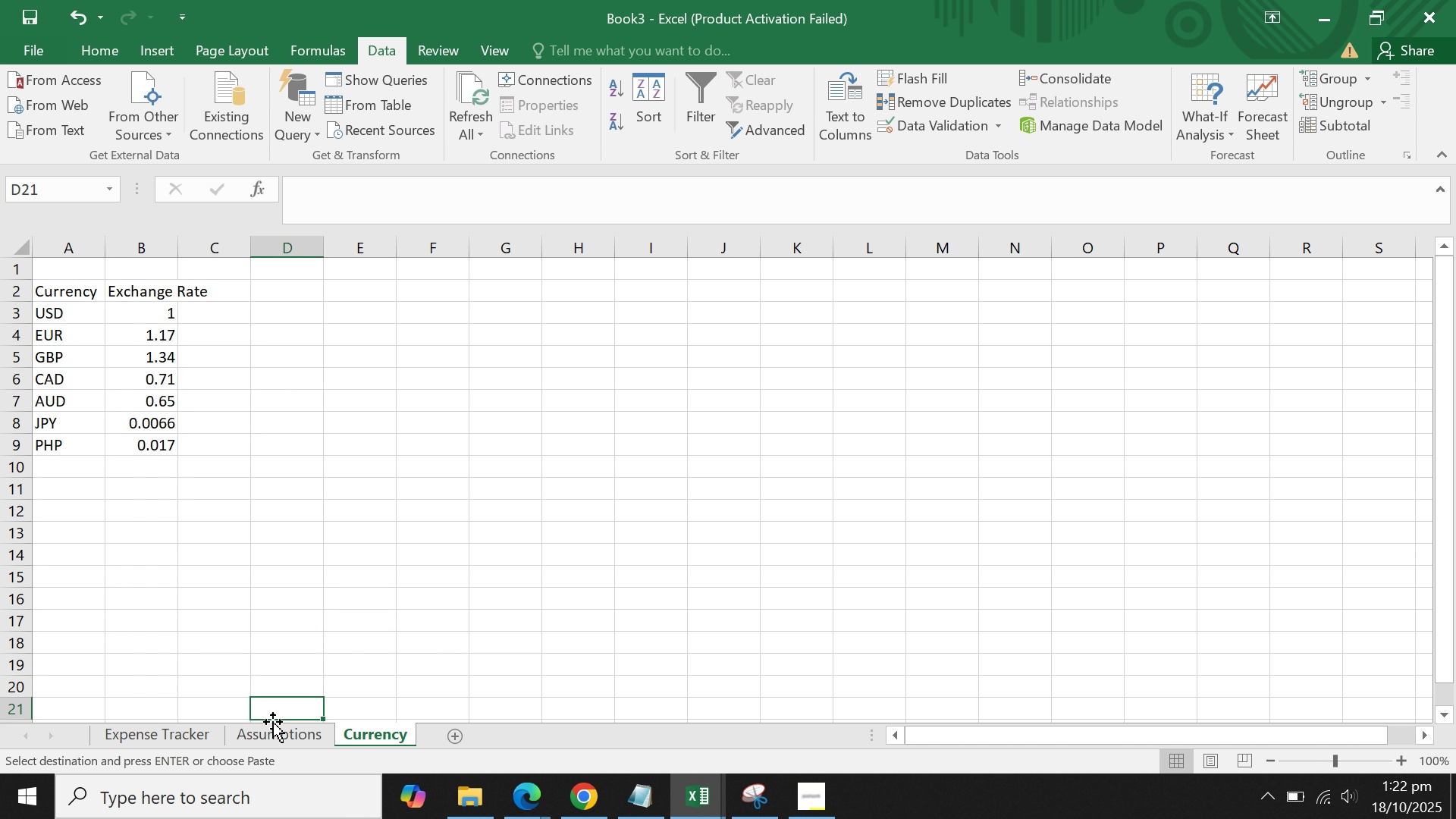 
double_click([273, 729])
 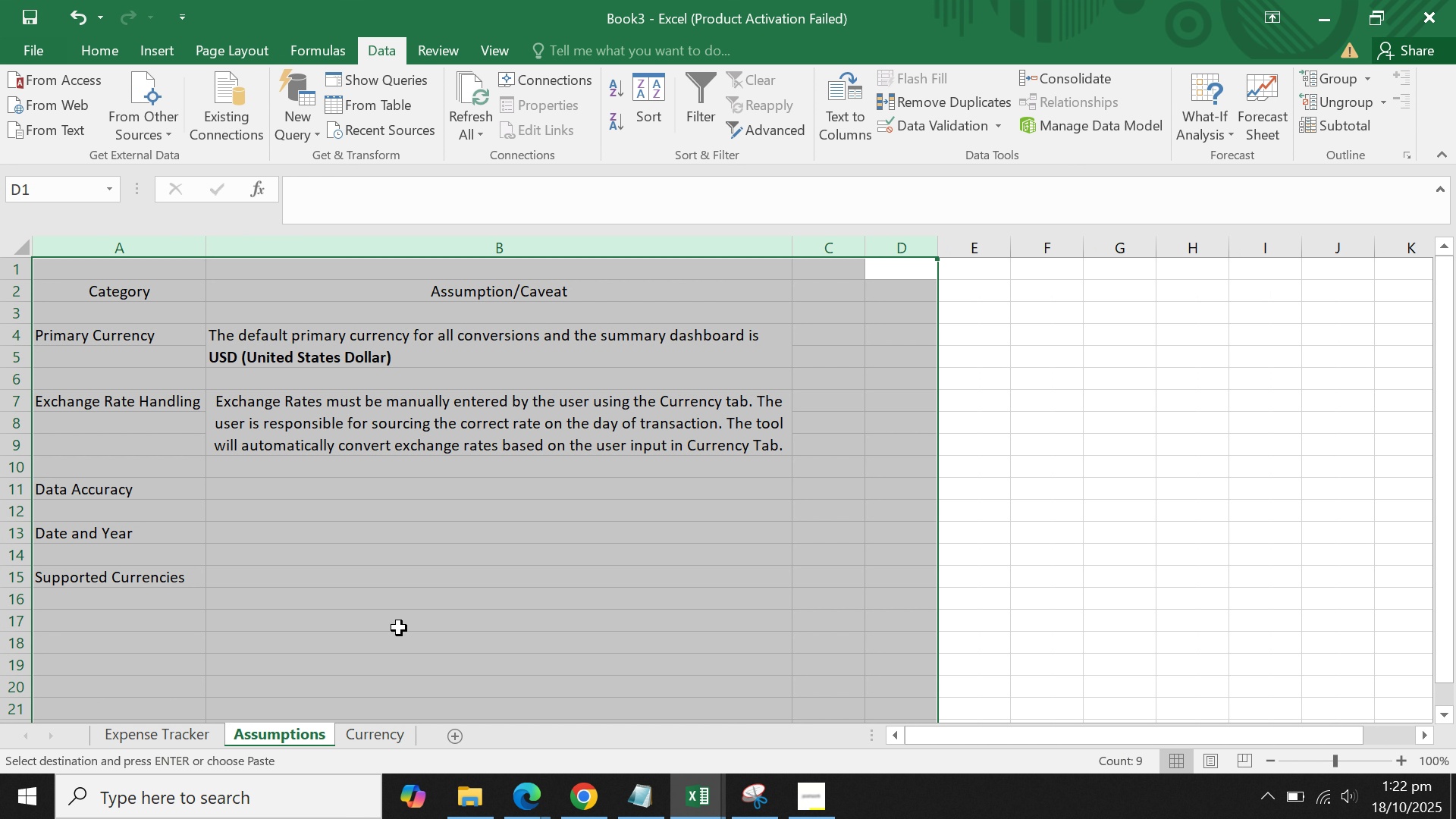 
triple_click([399, 628])
 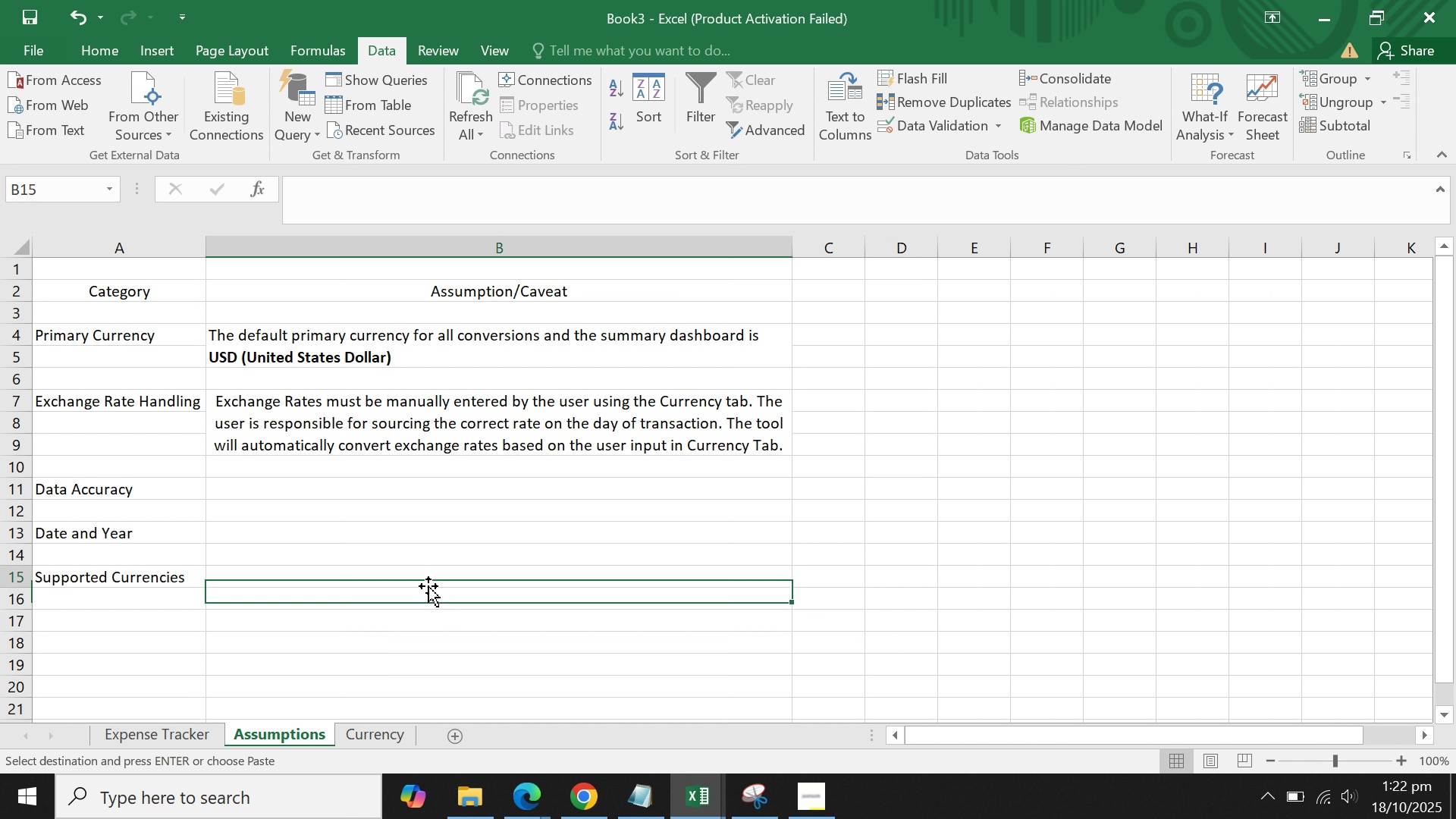 
triple_click([428, 586])
 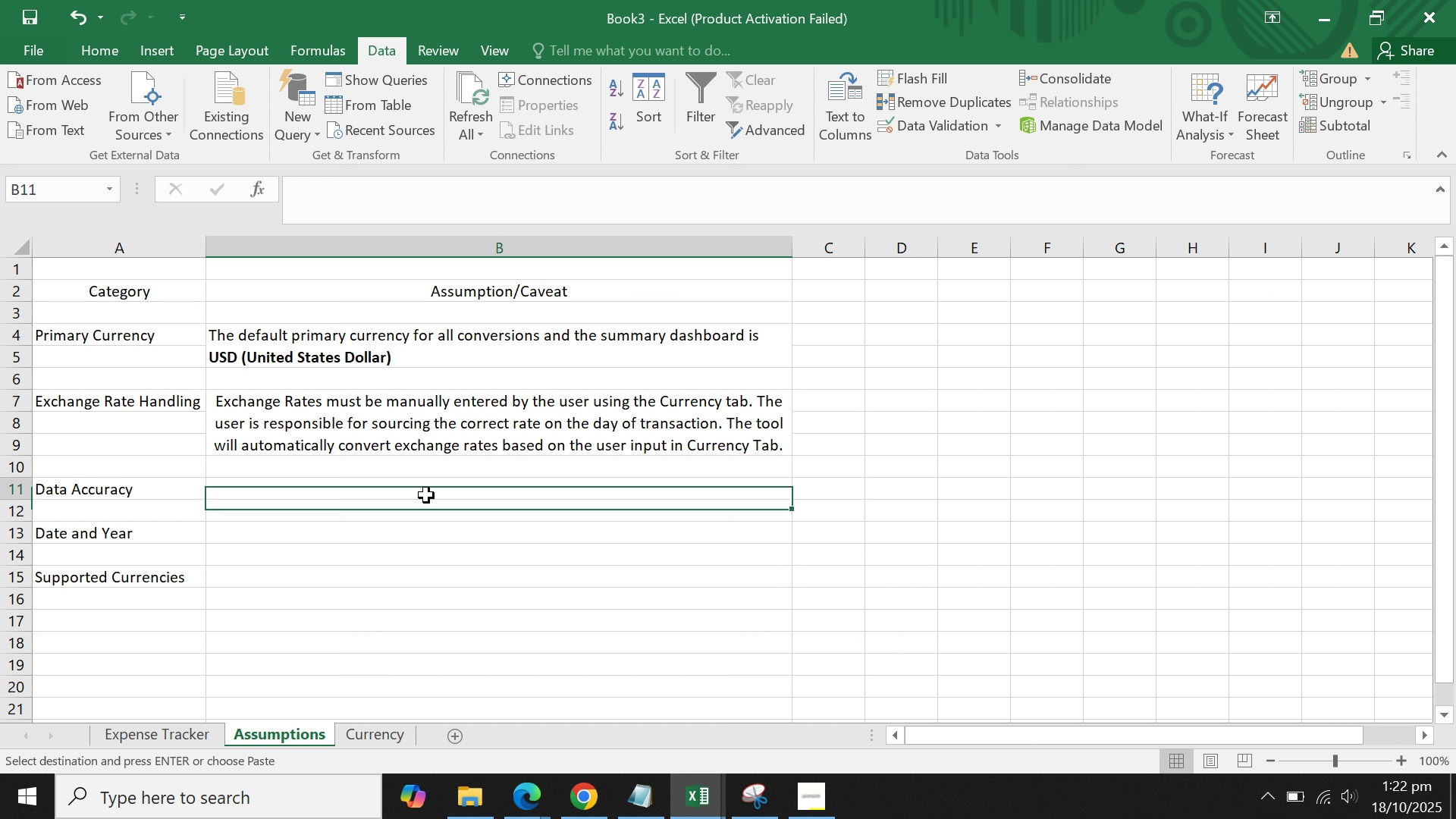 
triple_click([426, 495])
 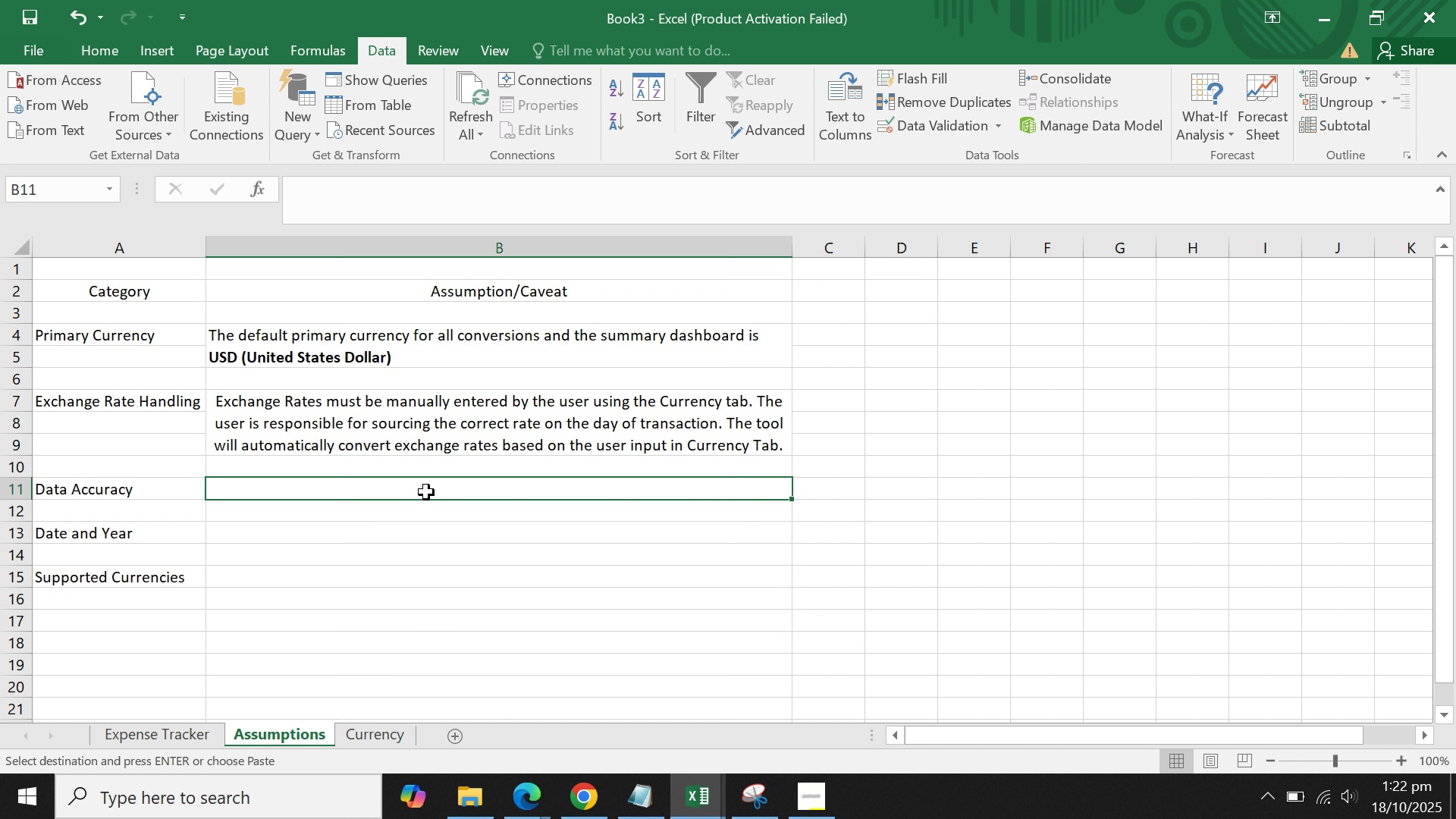 
left_click([435, 444])
 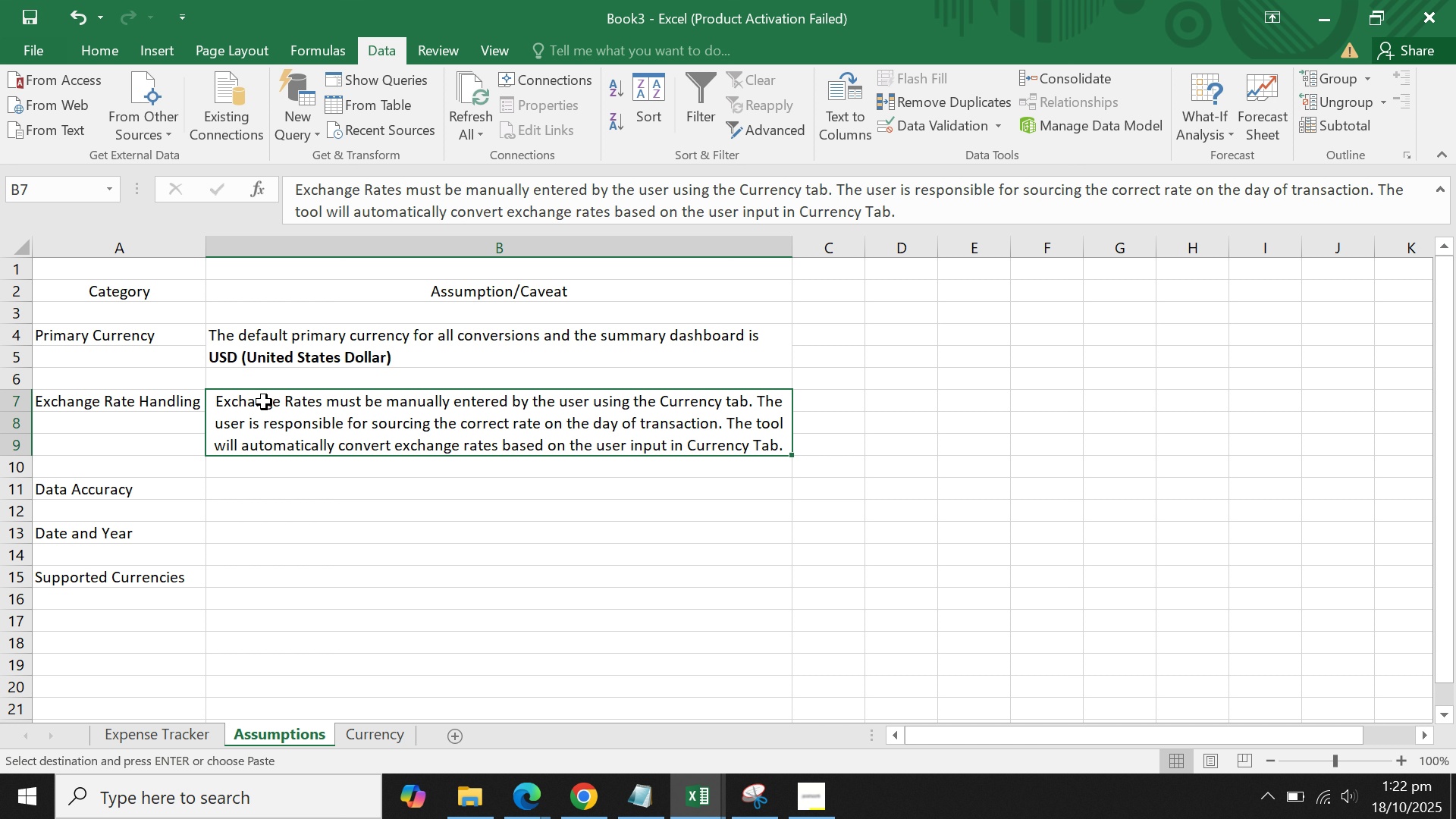 
wait(16.2)
 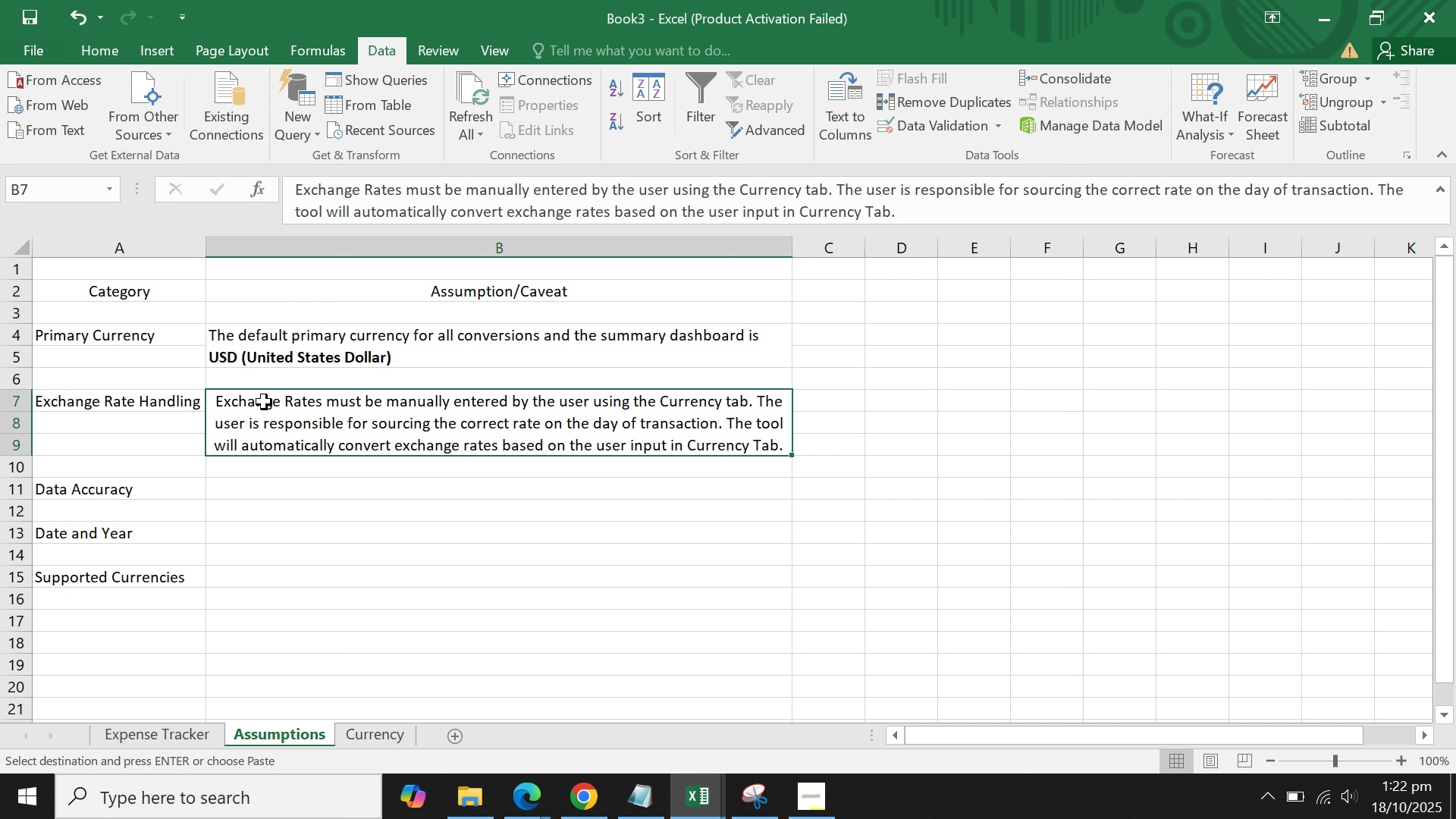 
type(The accuracy)
 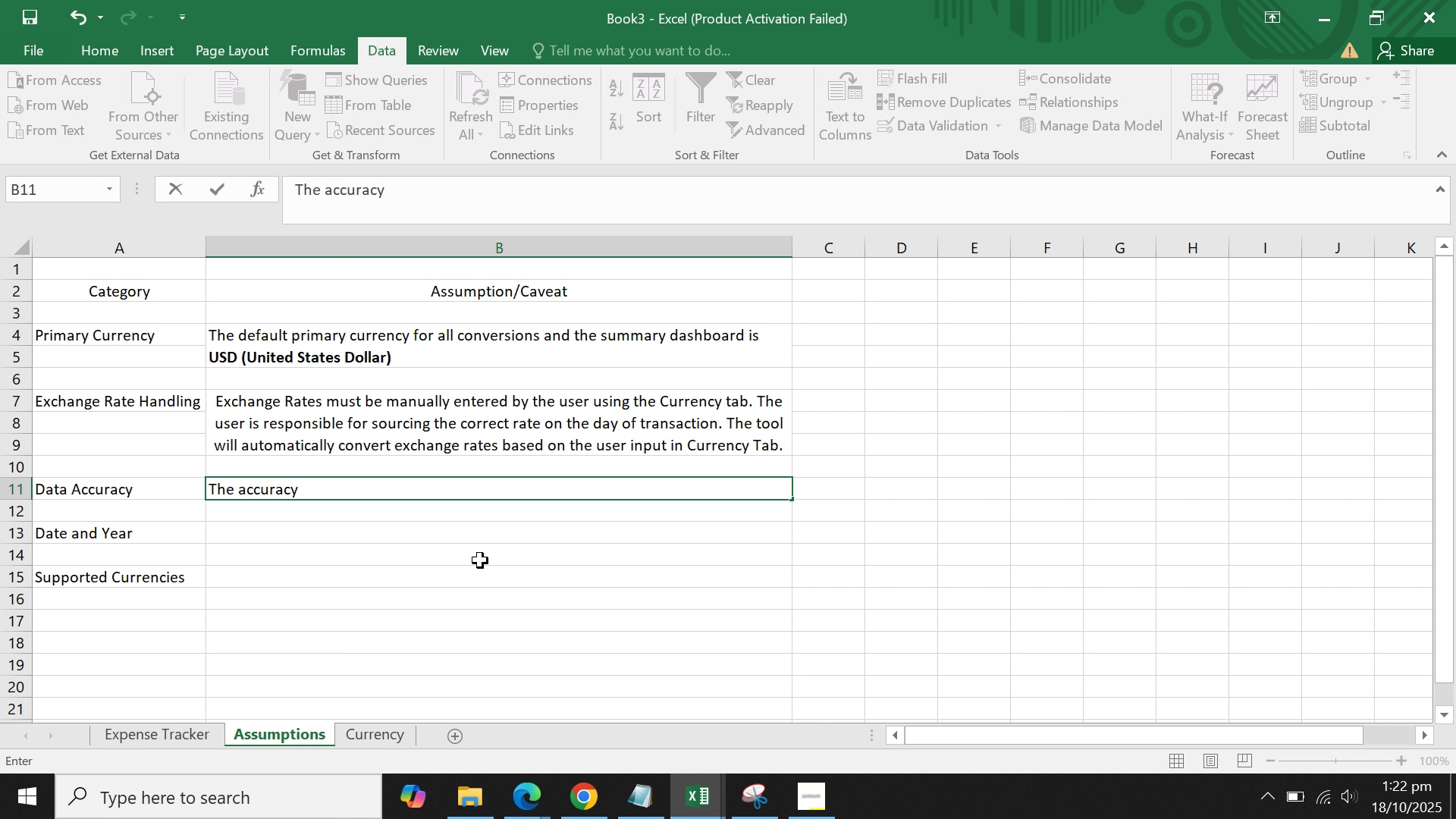 
wait(5.05)
 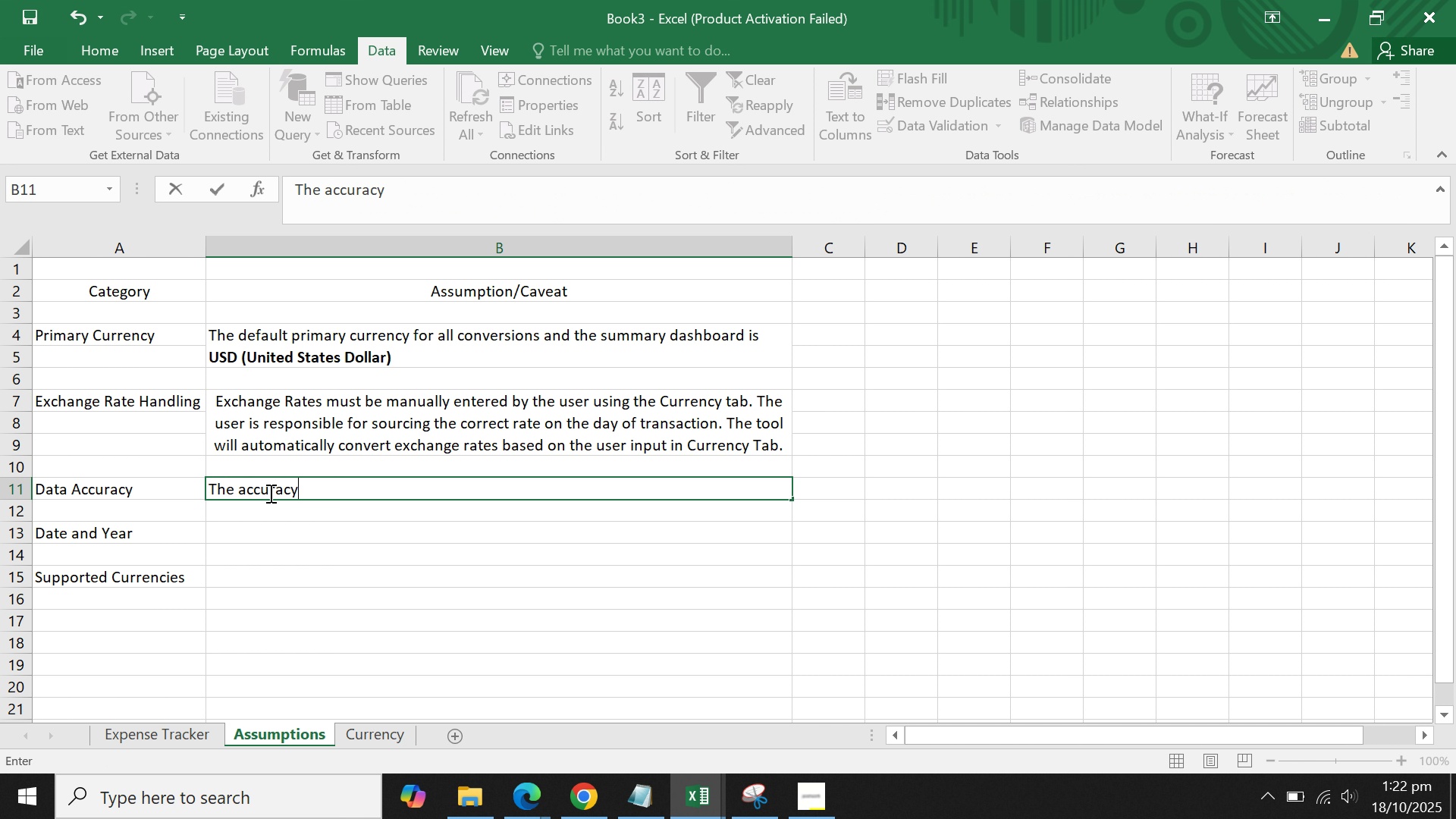 
type( of the Converted Amount is entu)
key(Backspace)
type(irely dependent on the accuracy of the manny=)
key(Backspace)
key(Backspace)
key(Backspace)
type(ually entered Expensse )
key(Backspace)
key(Backspace)
key(Backspace)
type(e Amount and Exchange Rate)
 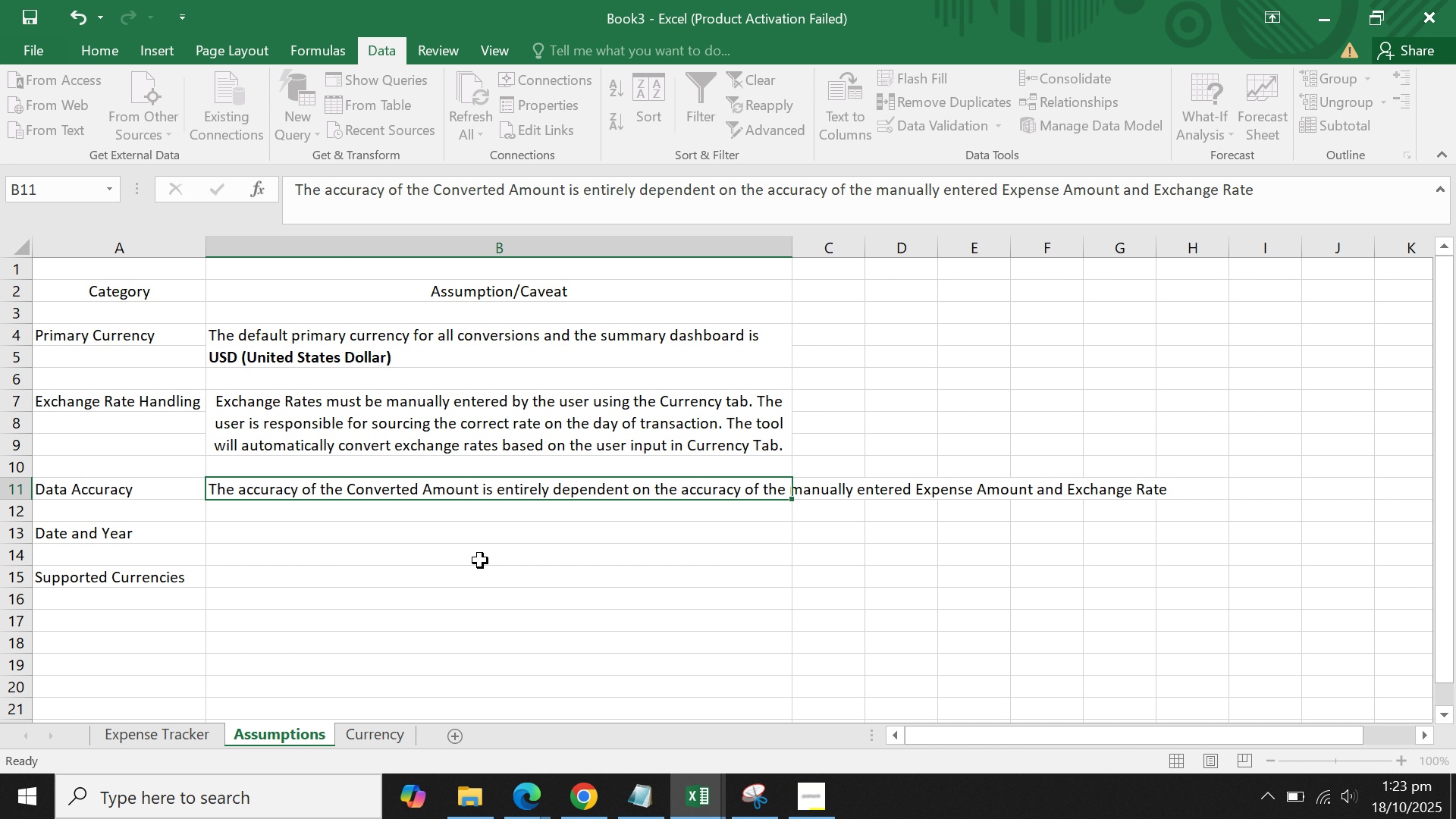 
 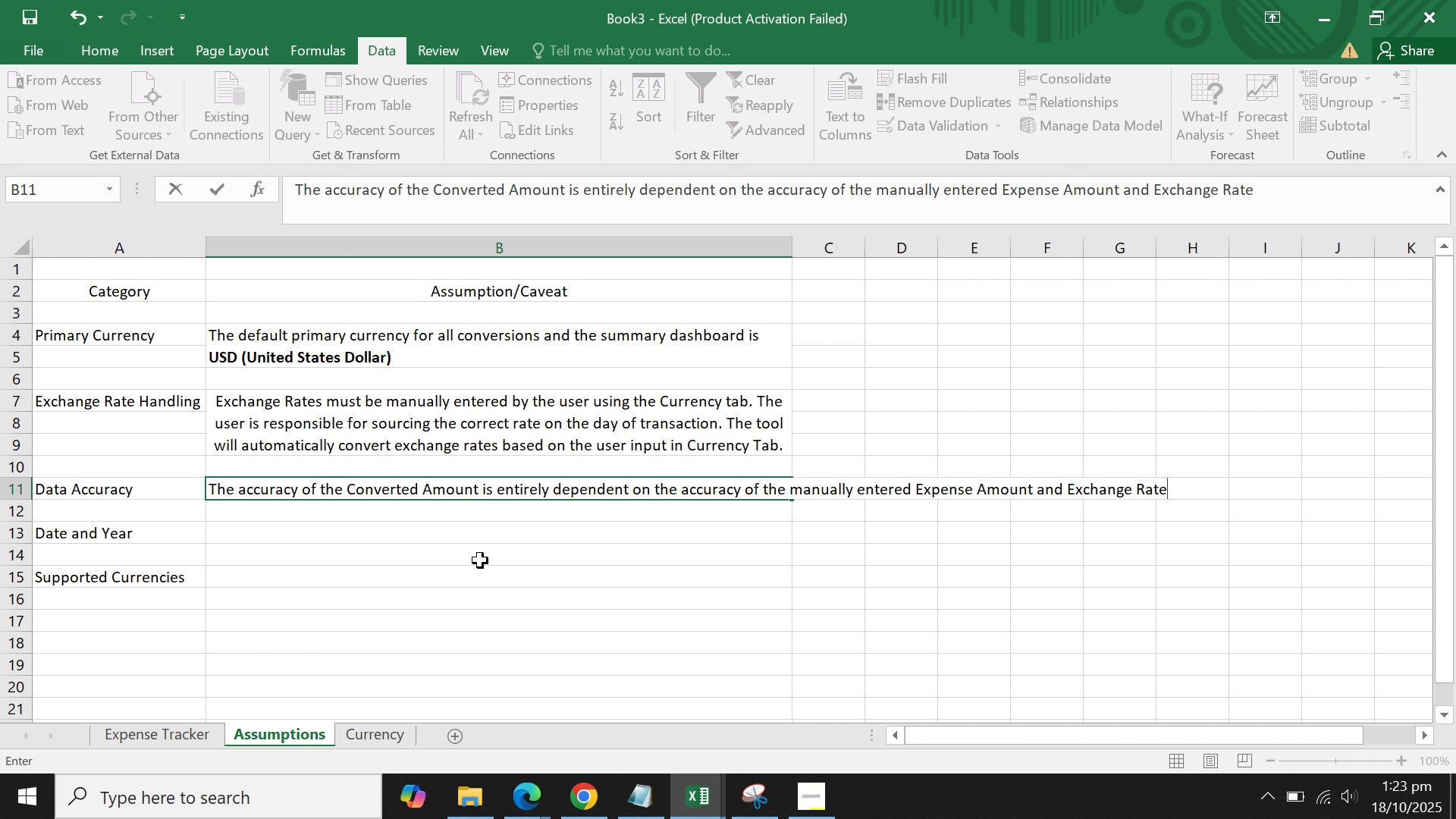 
key(Enter)
 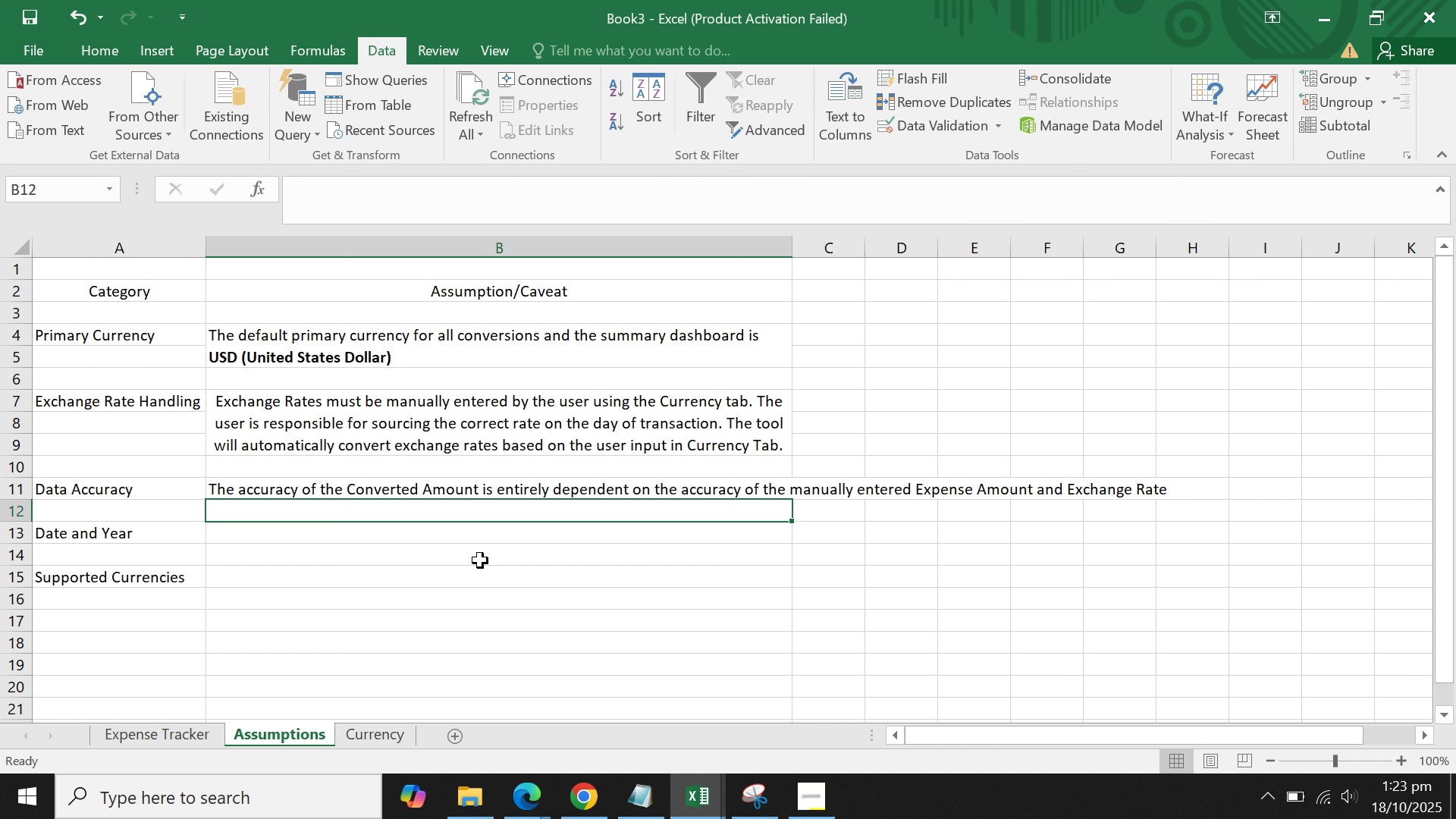 
key(Enter)
 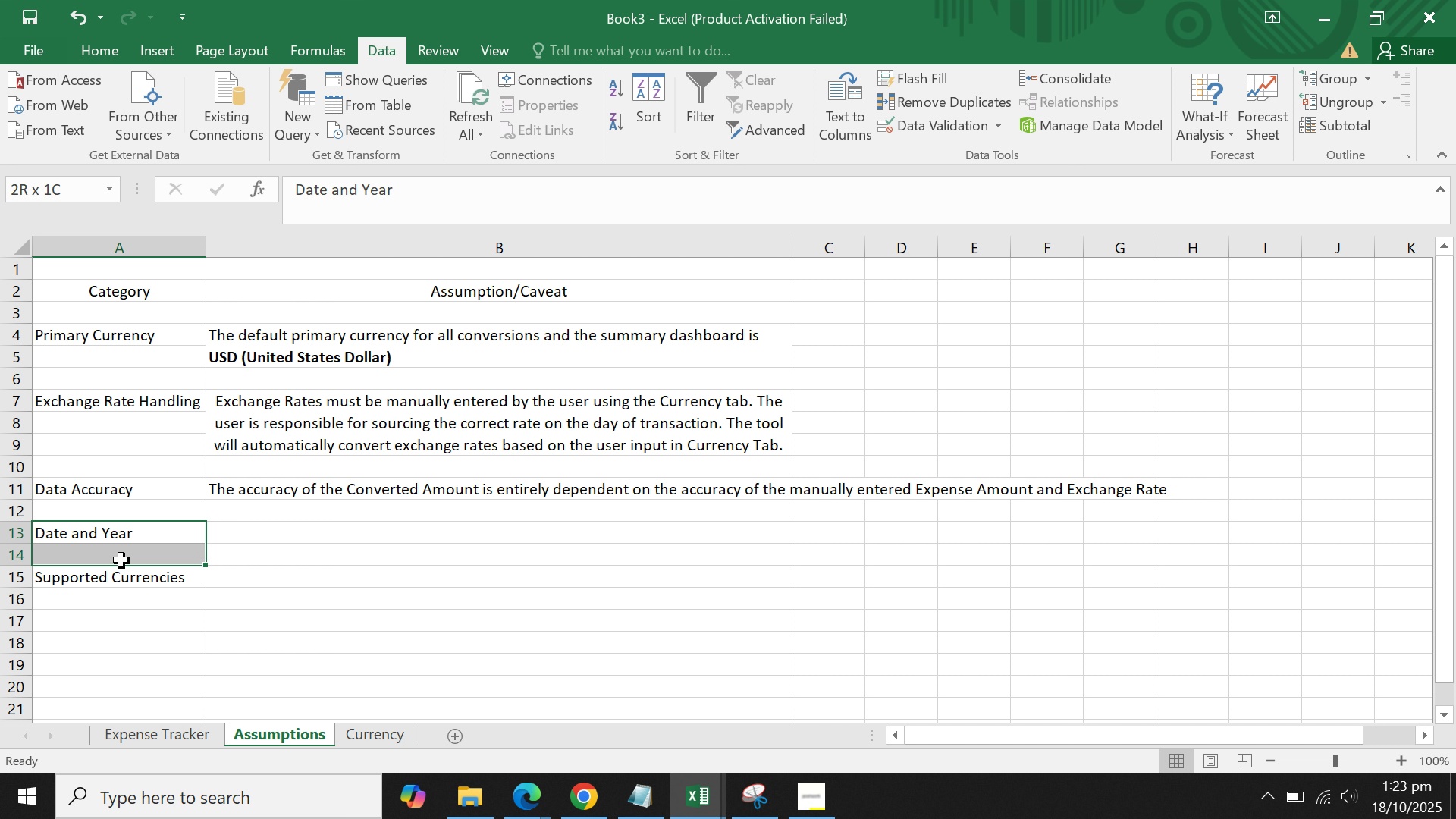 
key(Control+X)
 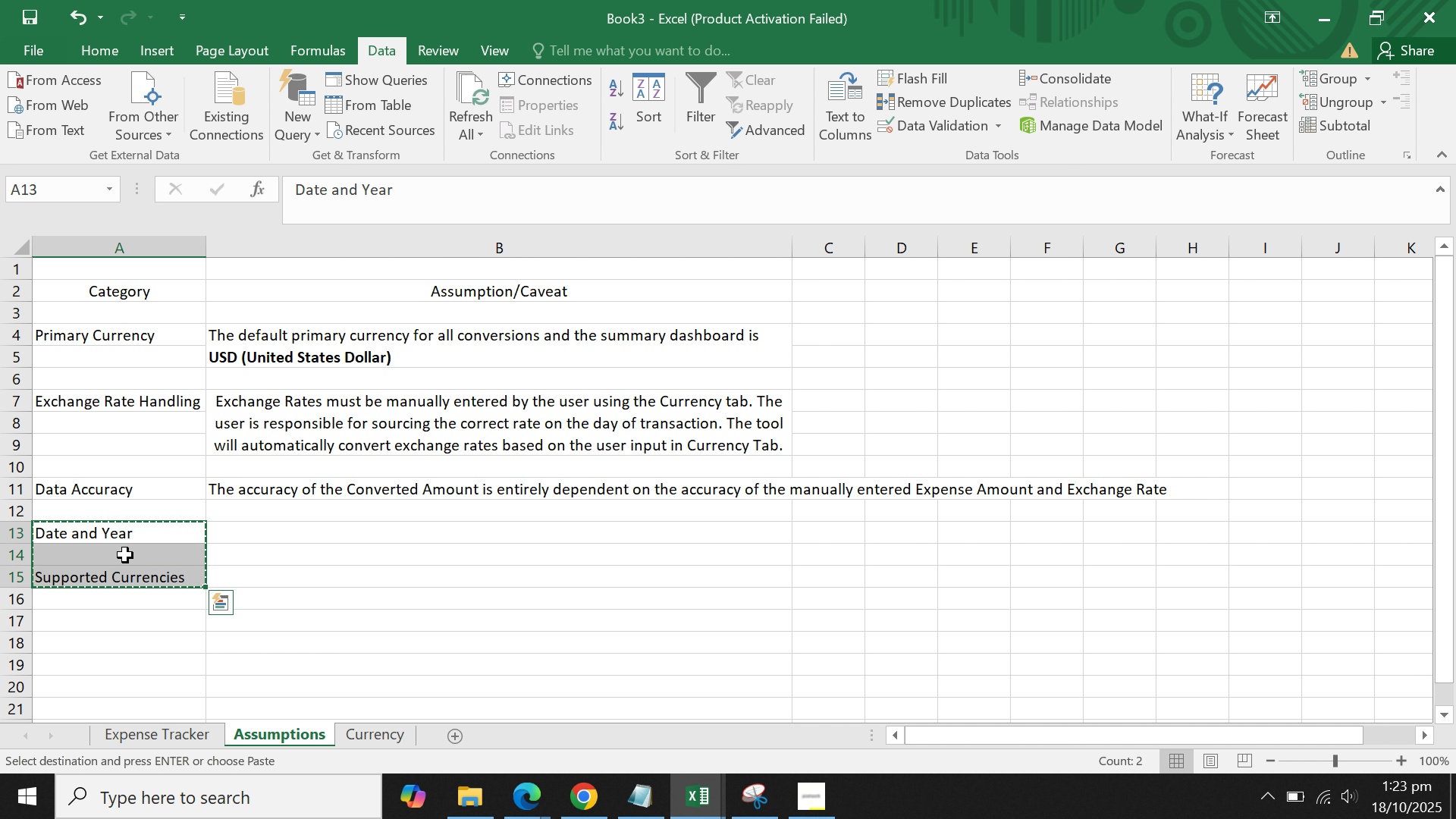 
left_click([125, 555])
 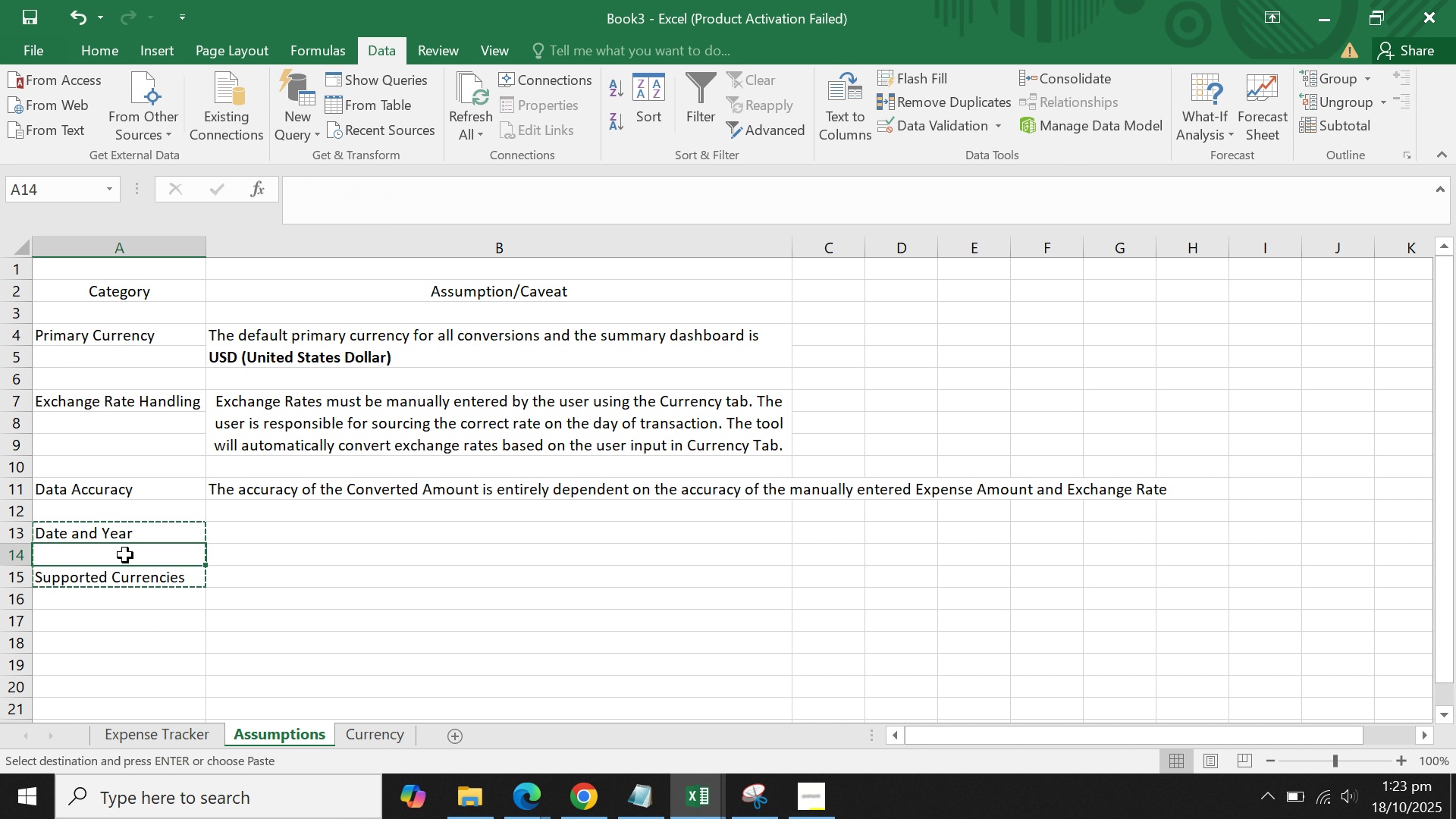 
key(Control+V)
 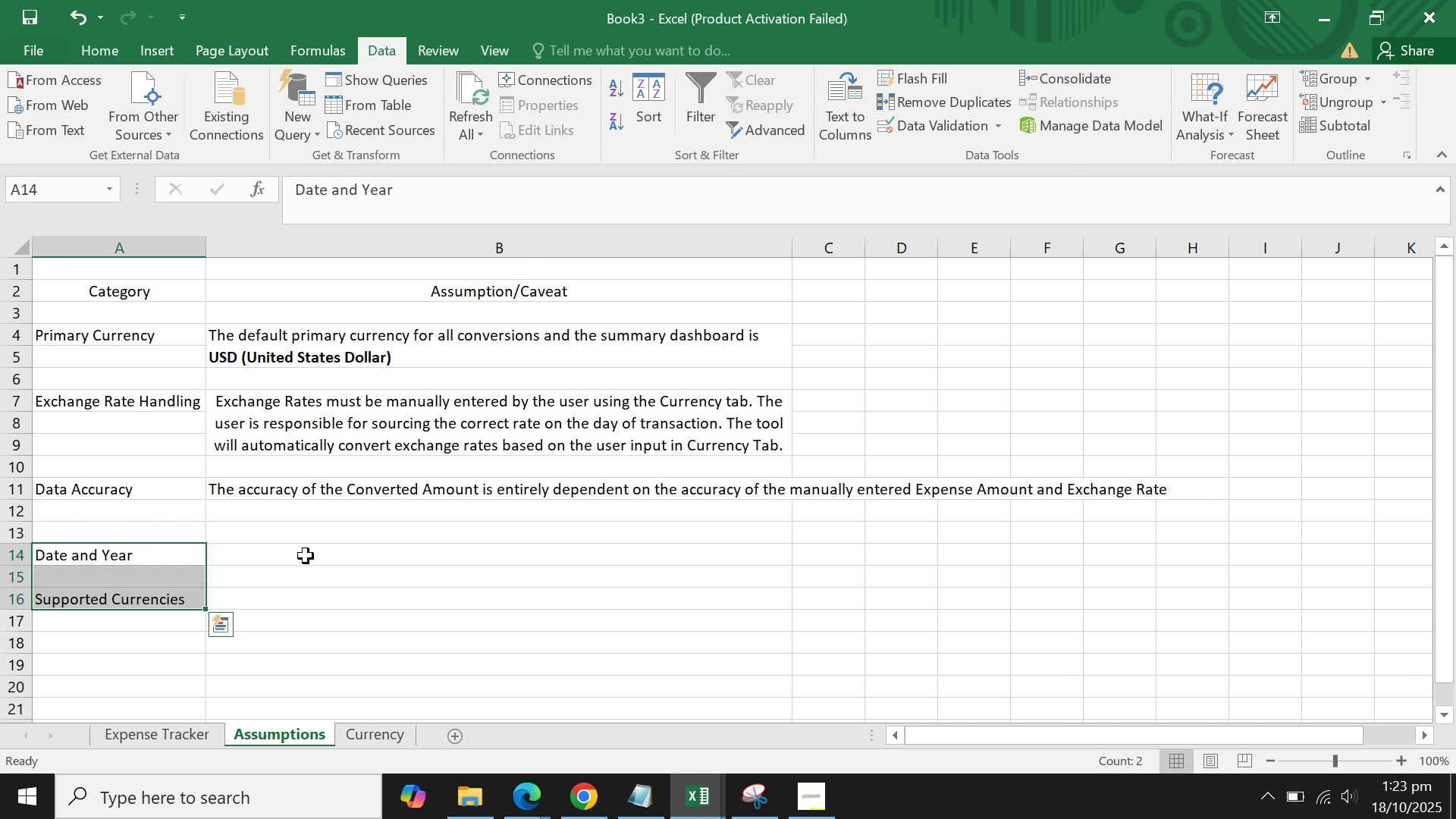 
left_click([306, 556])
 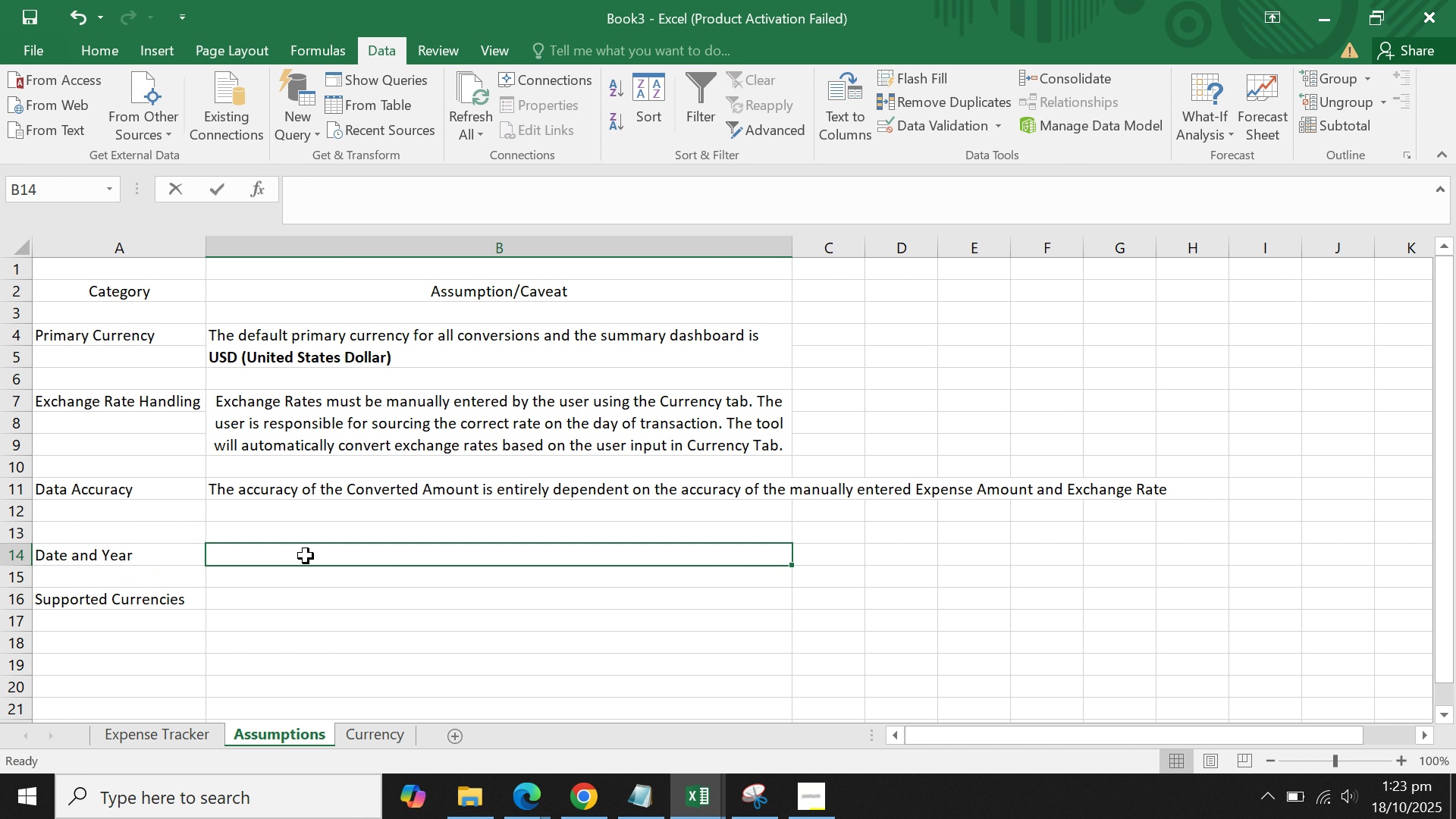 
wait(5.62)
 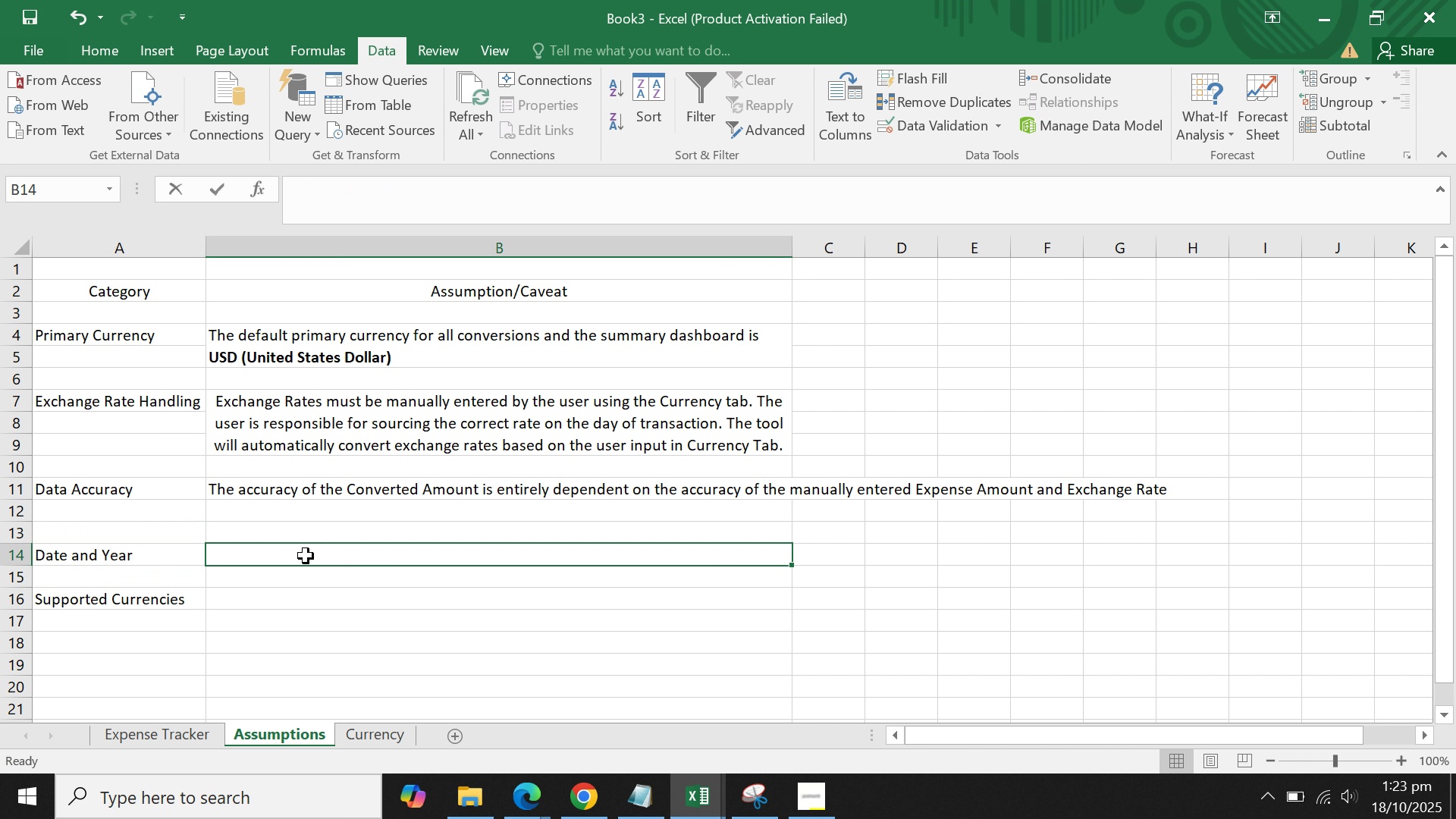 
type(The Month and )
key(Backspace)
key(Backspace)
type(d year)
key(Backspace)
key(Backspace)
key(Backspace)
key(Backspace)
type(year)
 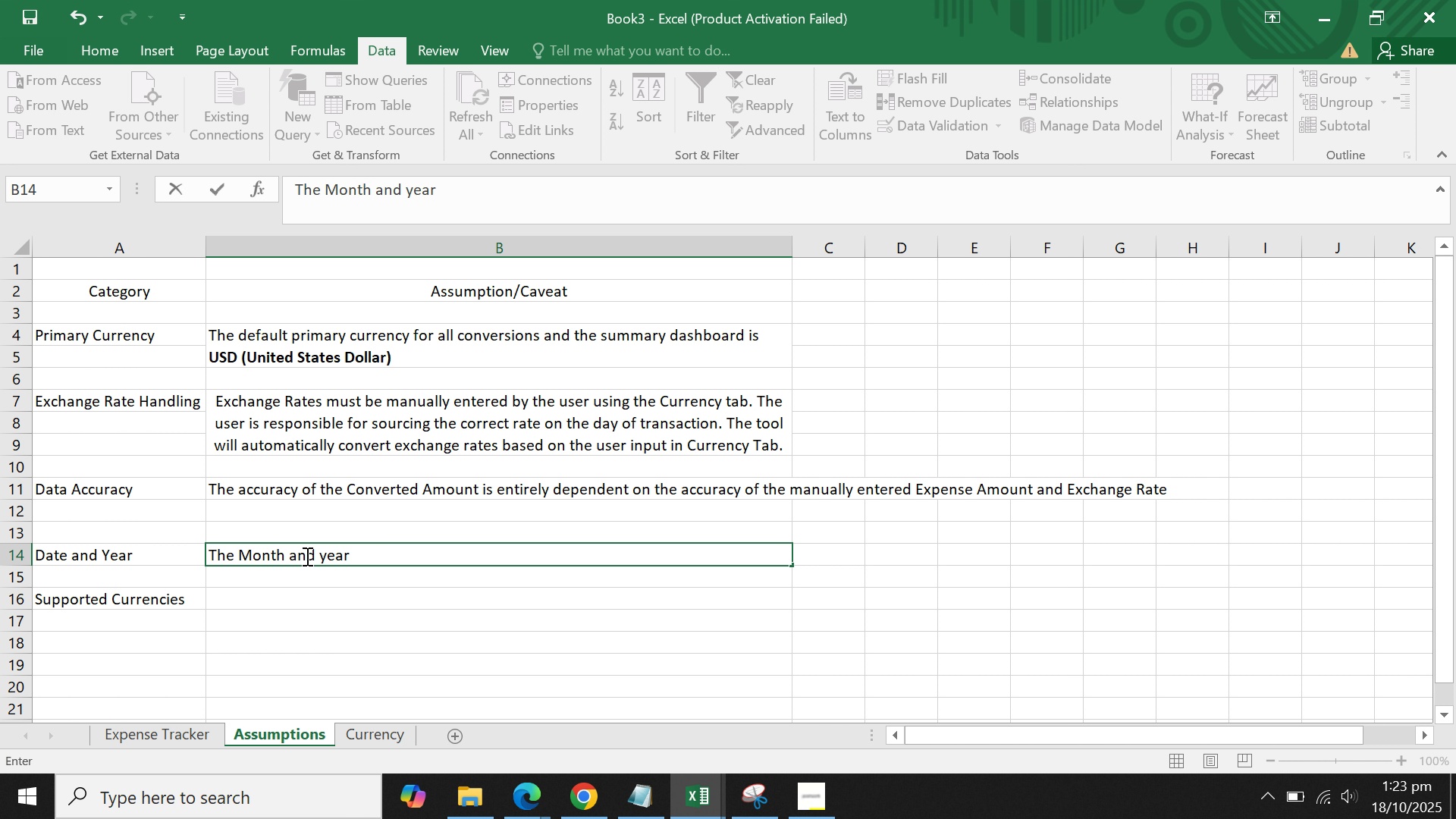 
key(Enter)
 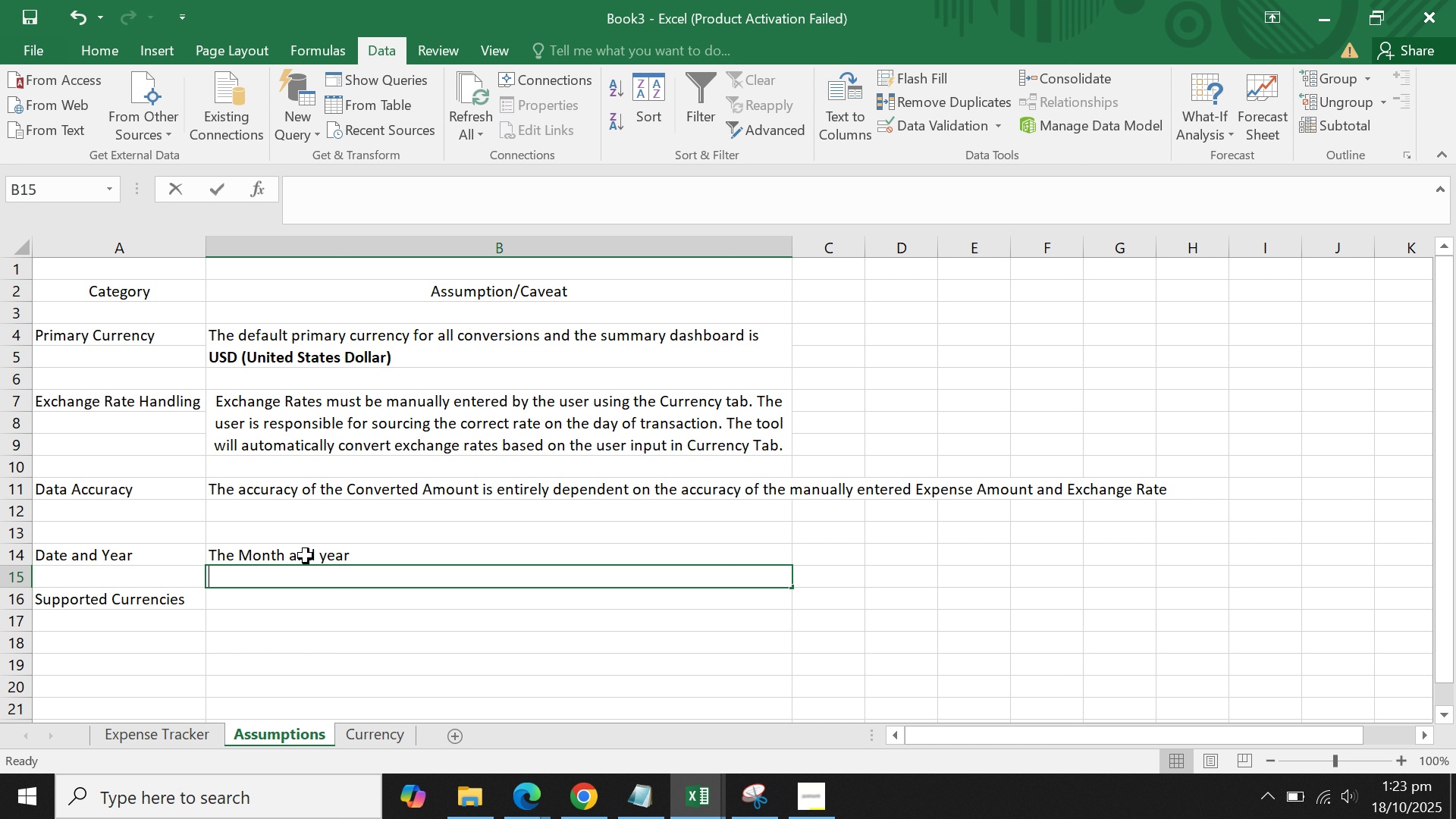 
wait(5.8)
 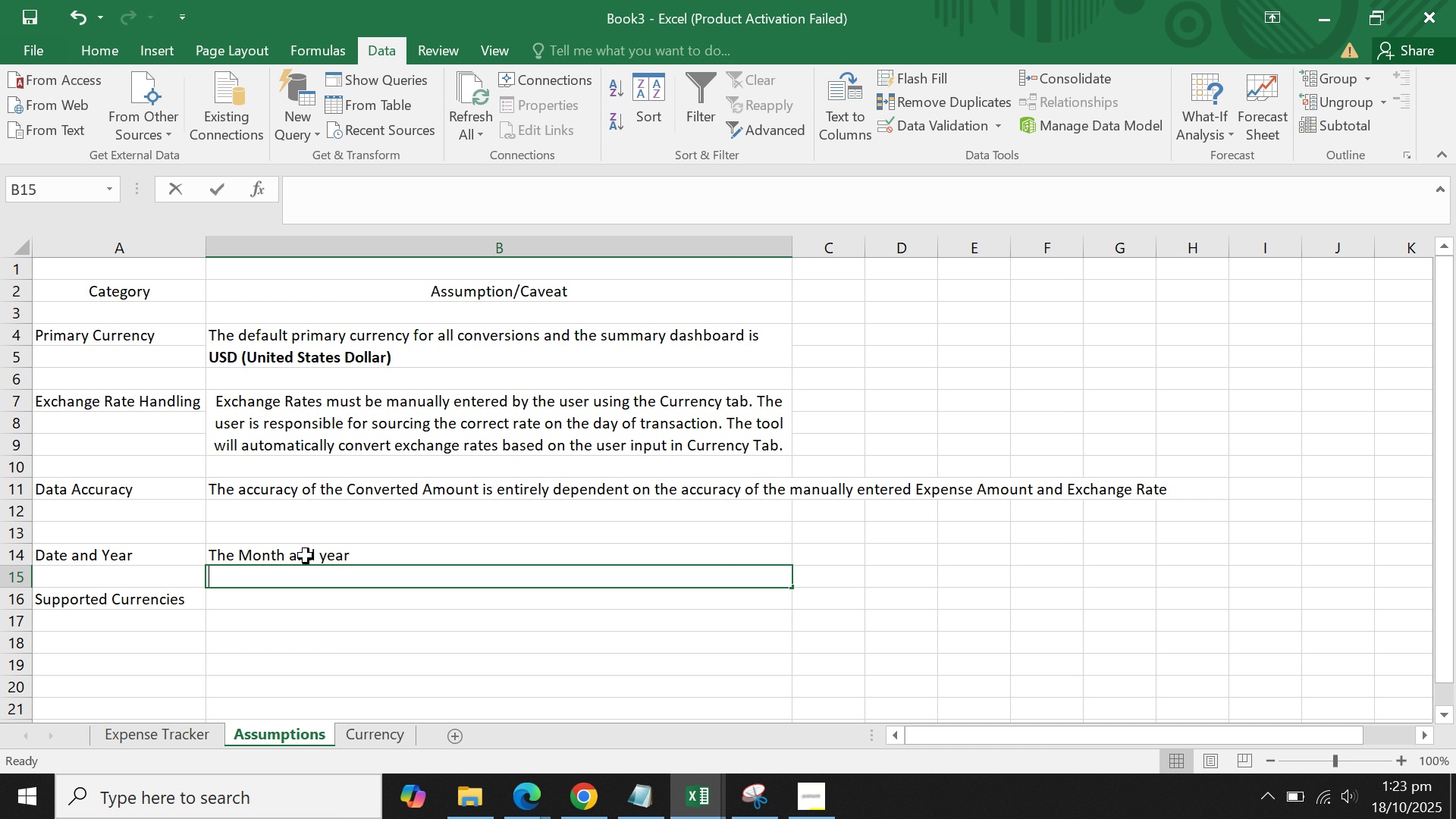 
type( helper)
key(Backspace)
key(Backspace)
key(Backspace)
key(Backspace)
key(Backspace)
key(Backspace)
key(Backspace)
key(Backspace)
 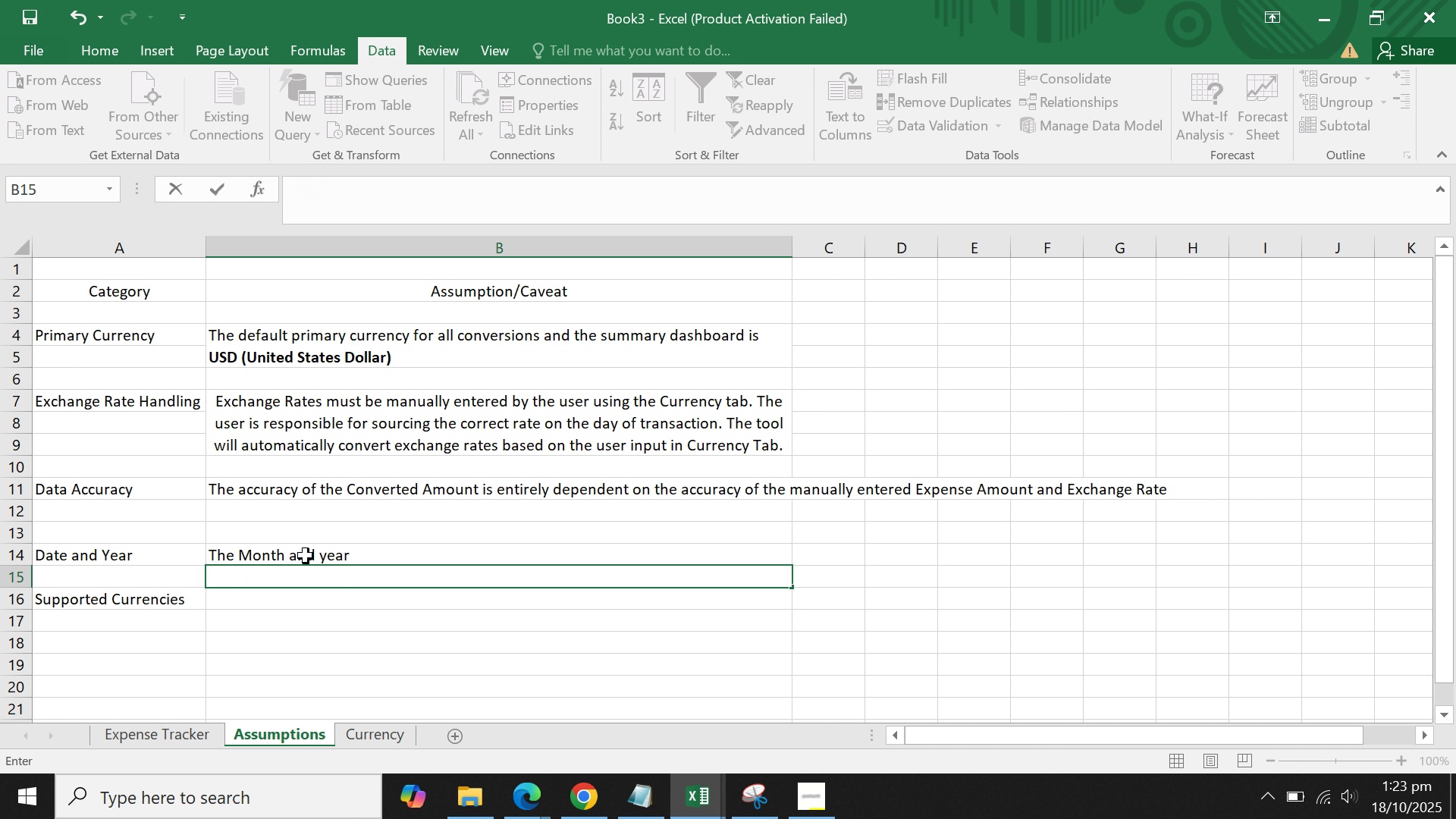 
left_click([306, 556])
 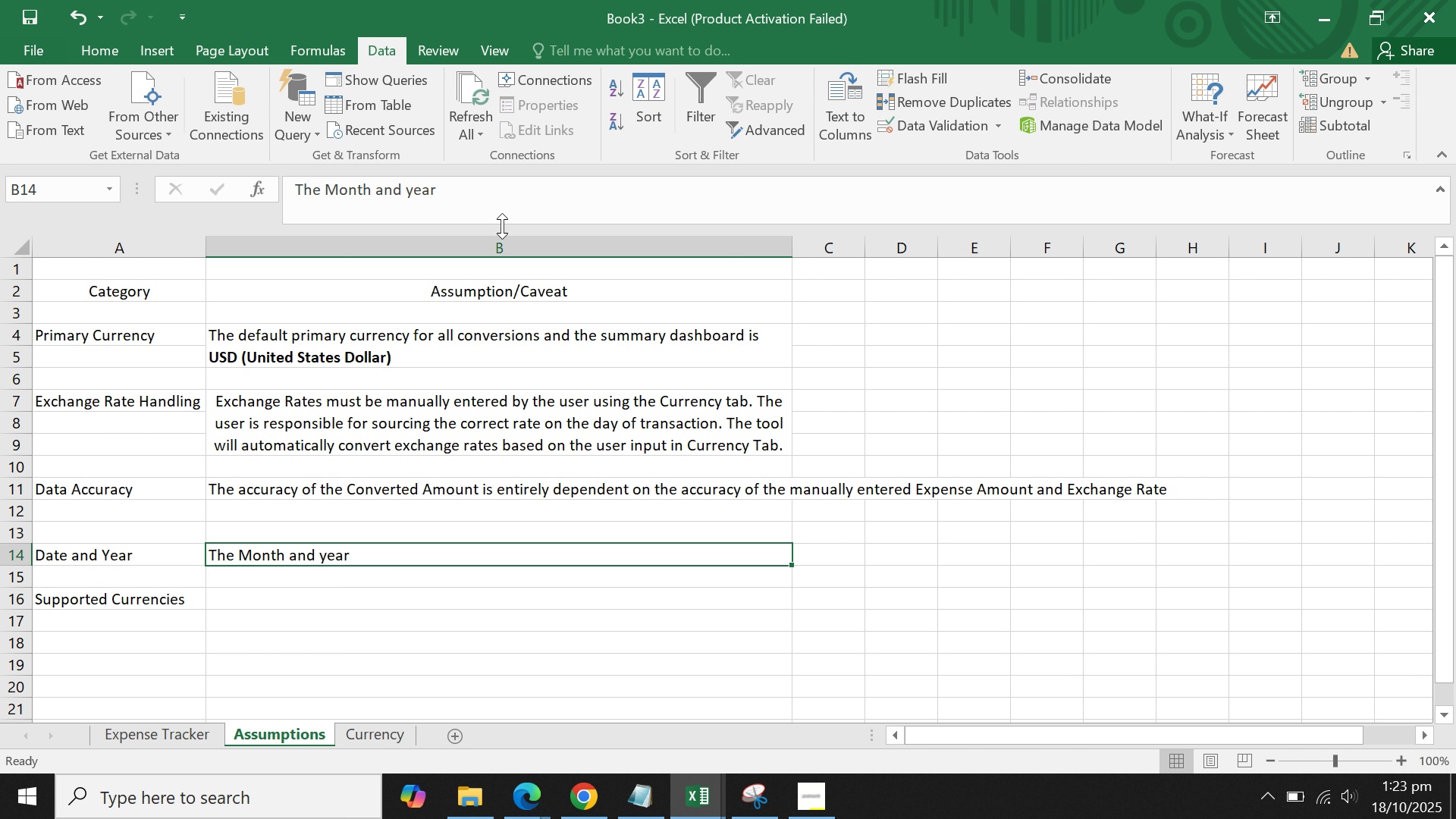 
left_click([502, 226])
 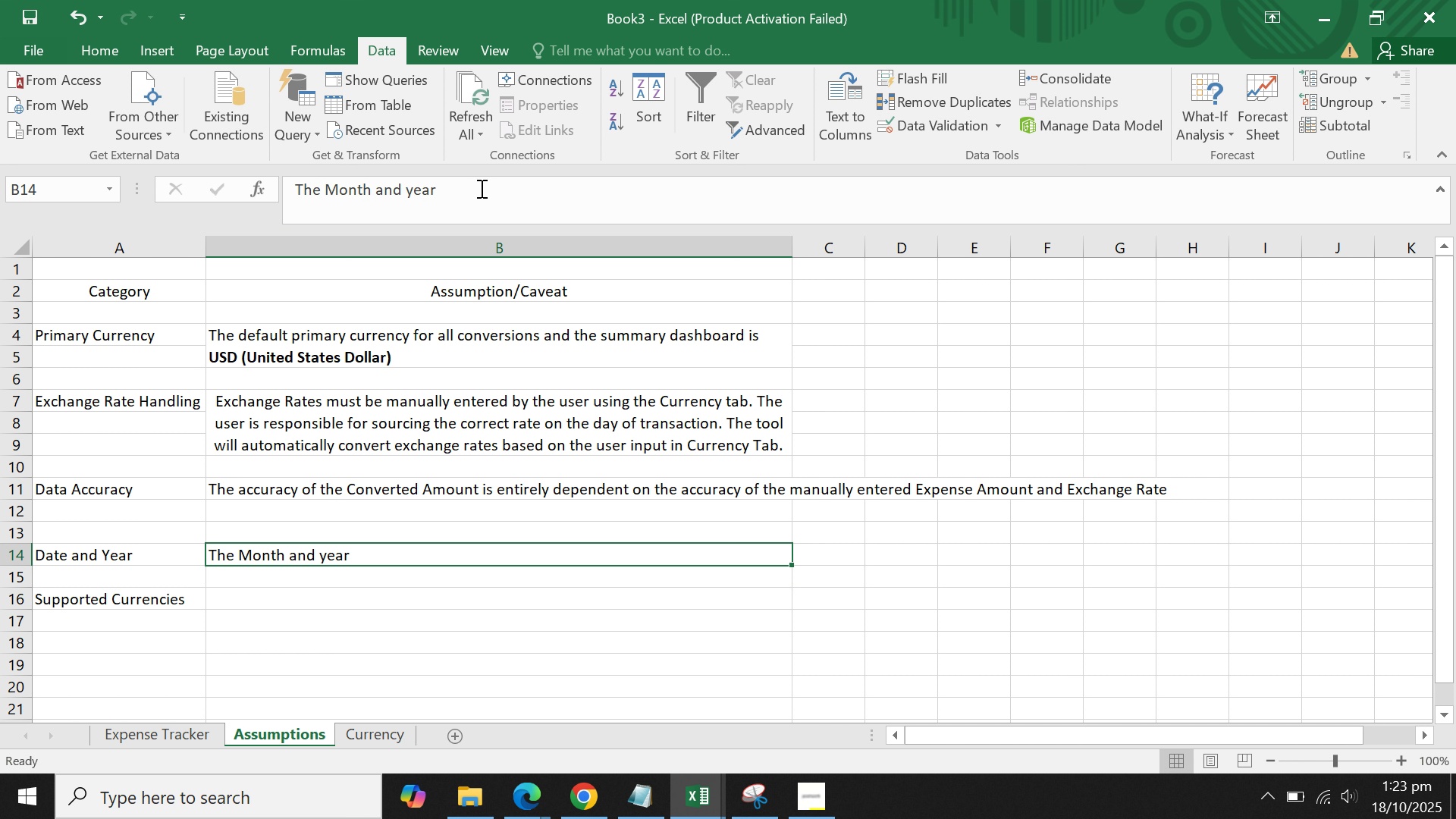 
left_click([480, 187])
 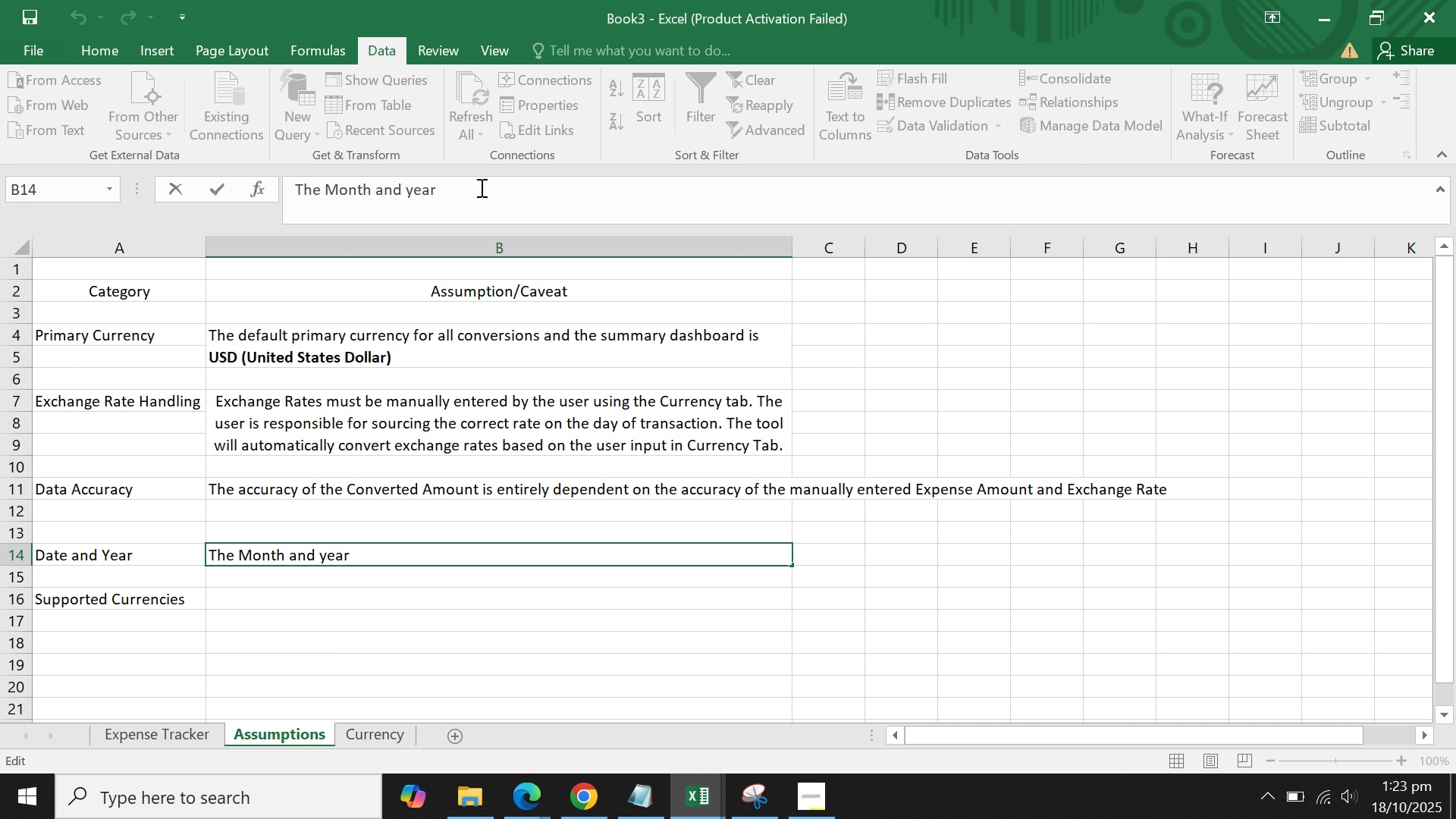 
type( helper columns automatically calculate fromt )
key(Backspace)
key(Backspace)
type( tghe )
key(Backspace)
type( Date column for charting purposes. )
key(Backspace)
key(Backspace)
type(, ensuring the monthly sec)
key(Backspace)
key(Backspace)
key(Backspace)
 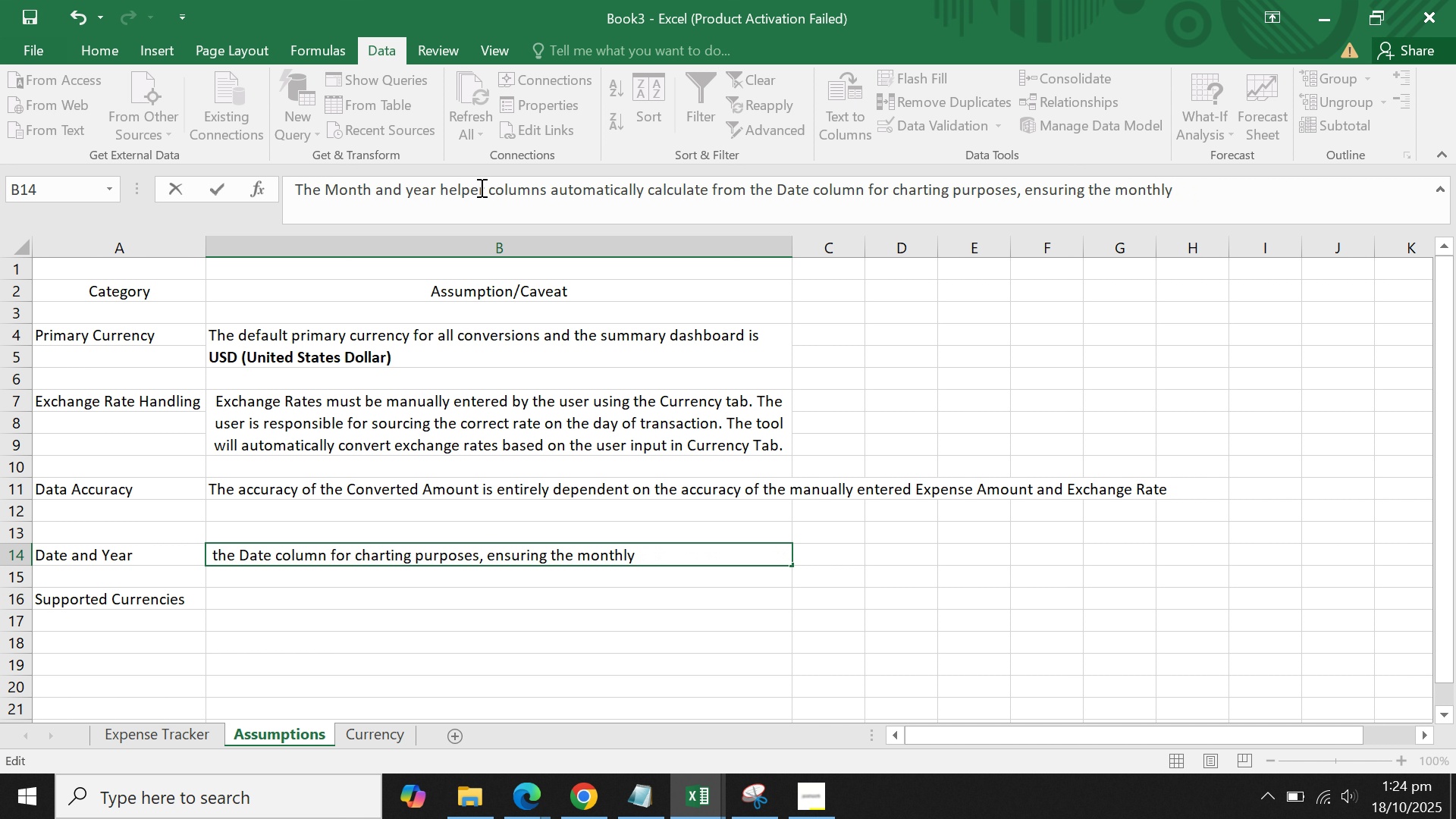 
type(bar is based on the transaction dayte)
key(Backspace)
key(Backspace)
key(Backspace)
type(te.)
 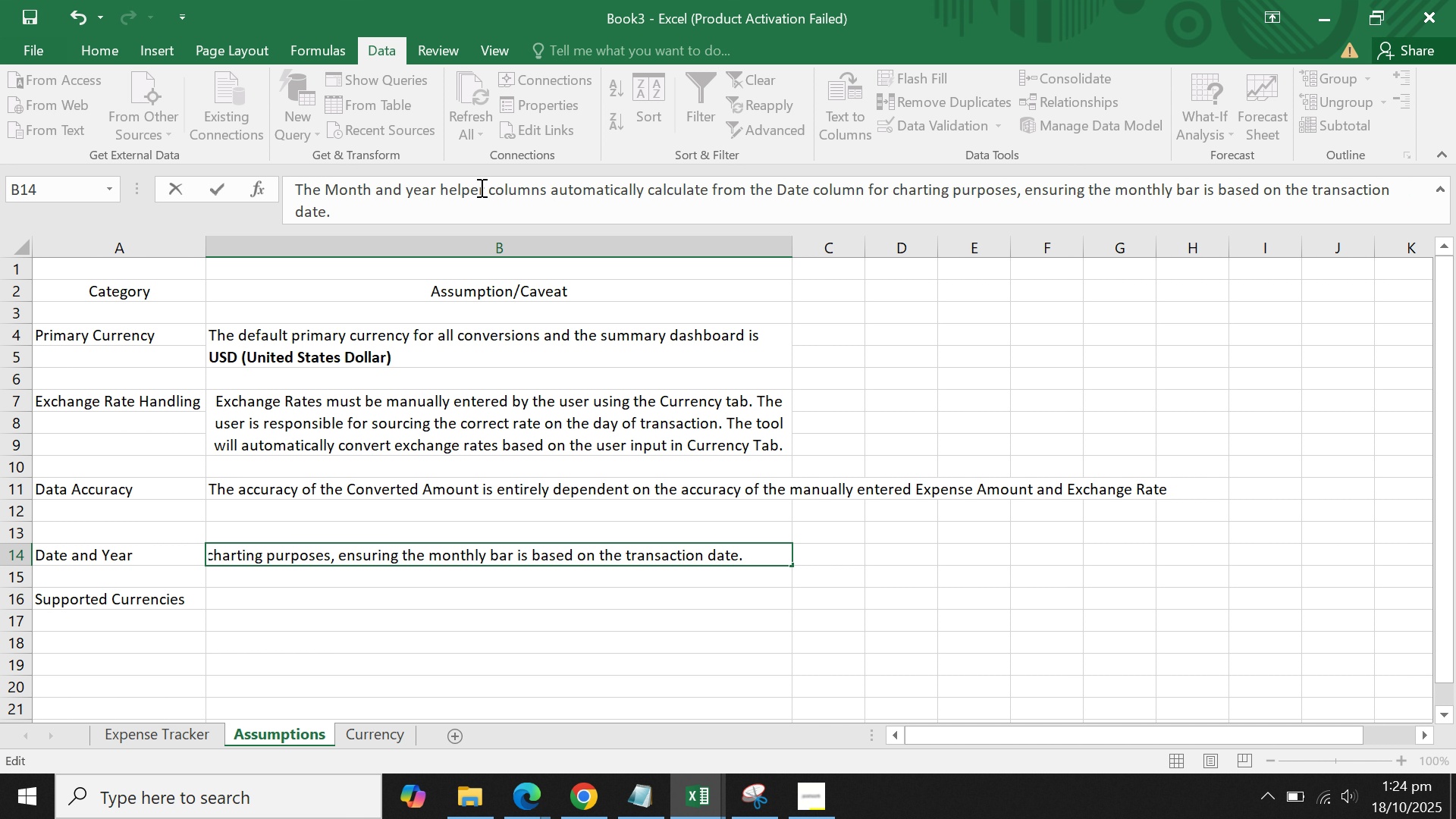 
key(Enter)
 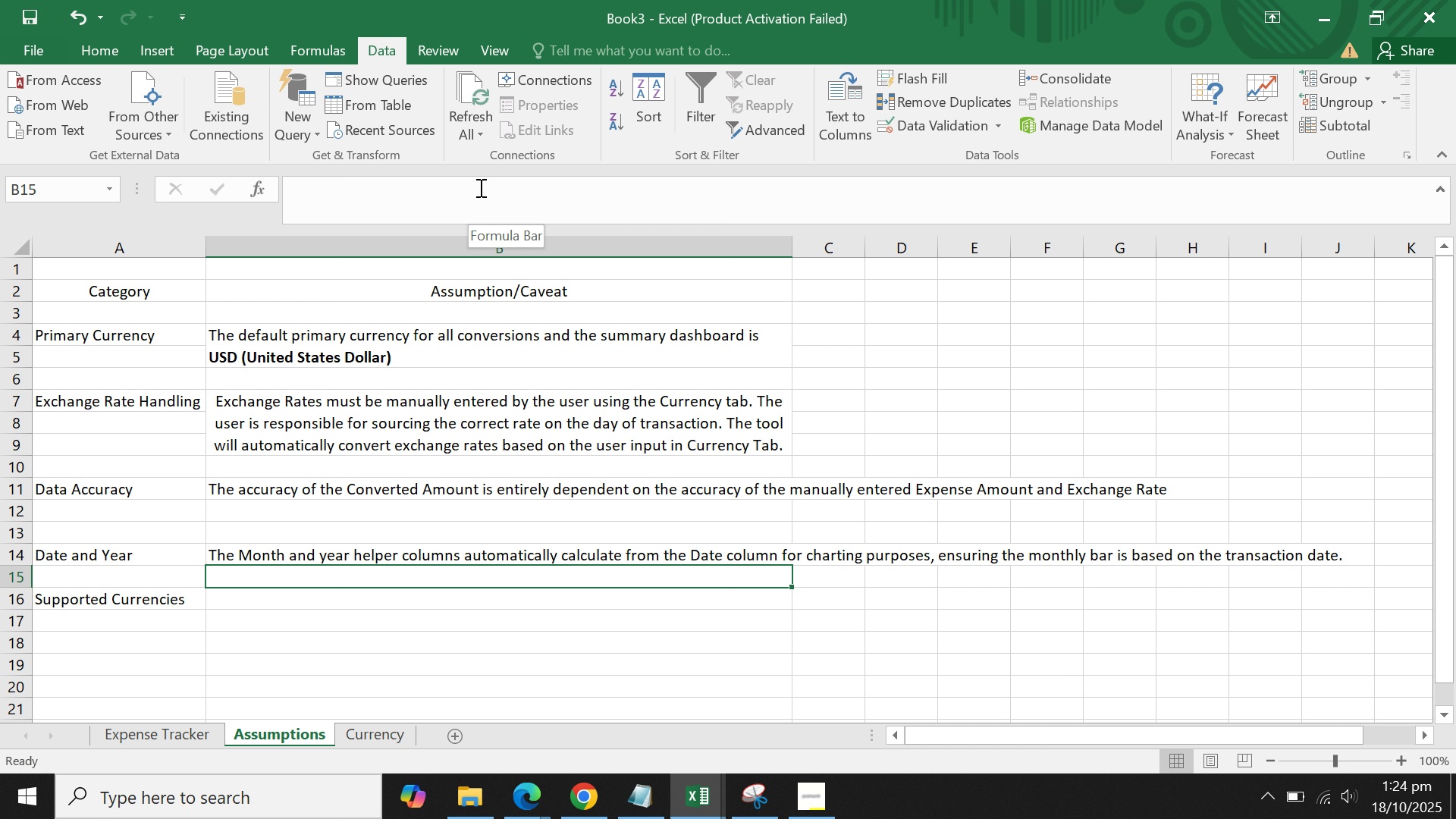 
wait(11.1)
 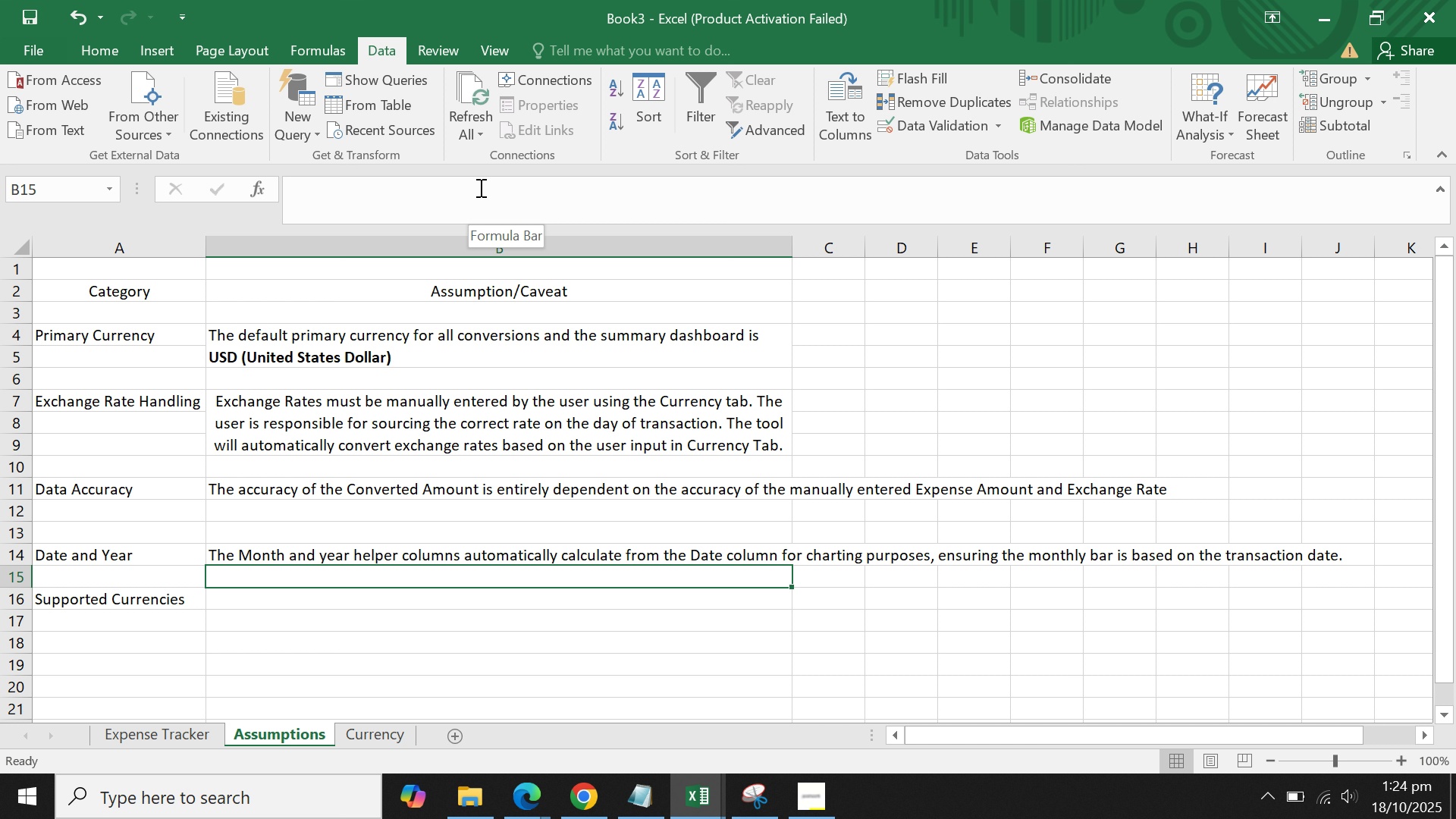 
type(The drio)
key(Backspace)
key(Backspace)
type(opdown liost)
key(Backspace)
key(Backspace)
key(Backspace)
type(st included)
key(Backspace)
type(s:)
key(Backspace)
type( all currency)
key(Backspace)
type(uie)
key(Backspace)
key(Backspace)
key(Backspace)
type(ies inpiut)
key(Backspace)
key(Backspace)
type(t byt )
key(Backspace)
key(Backspace)
key(Backspace)
type(y the user (USB)
key(Backspace)
type(D, EUR, CAD, )
 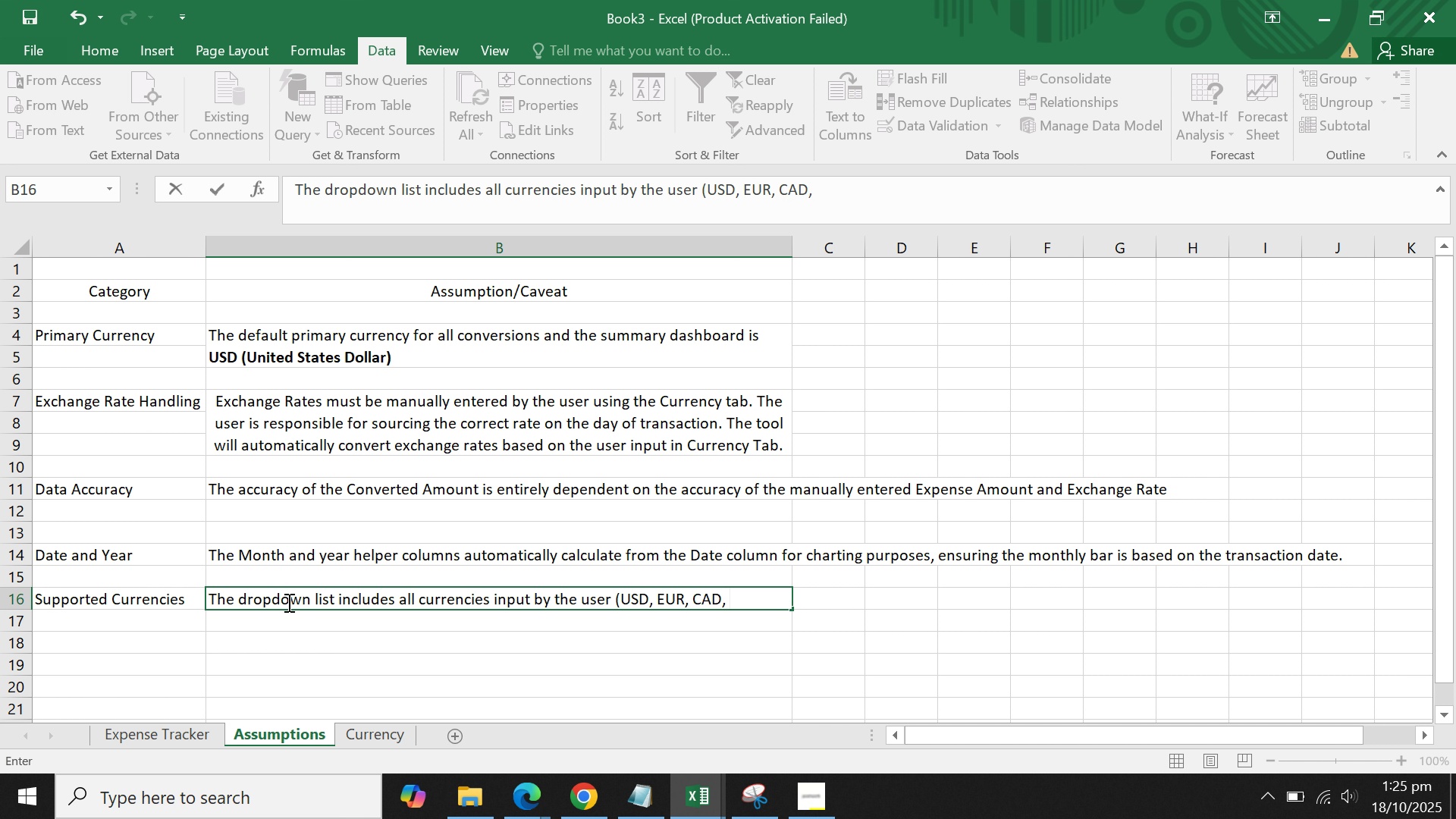 
 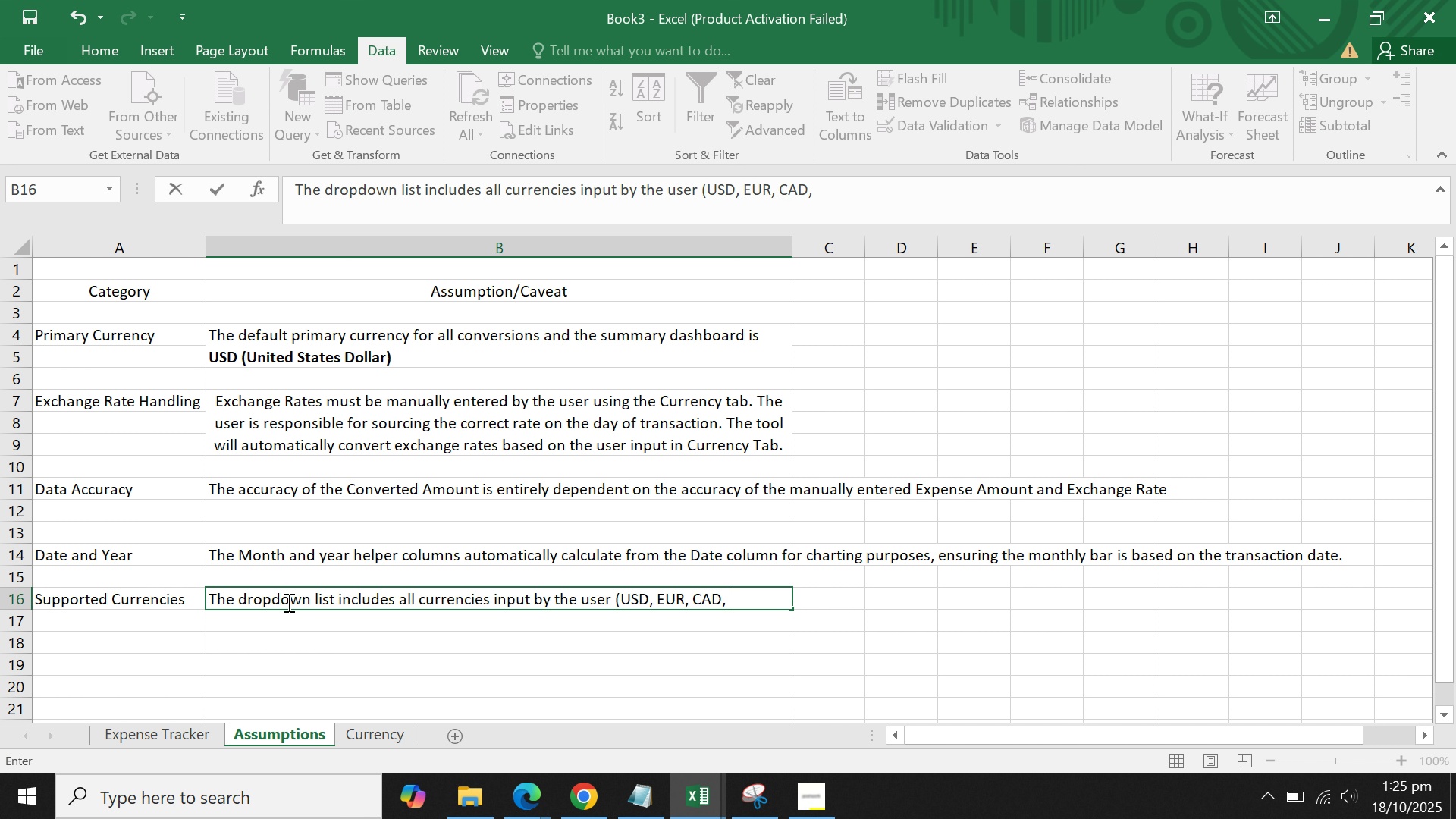 
hold_key(key=ShiftLeft, duration=1.53)
 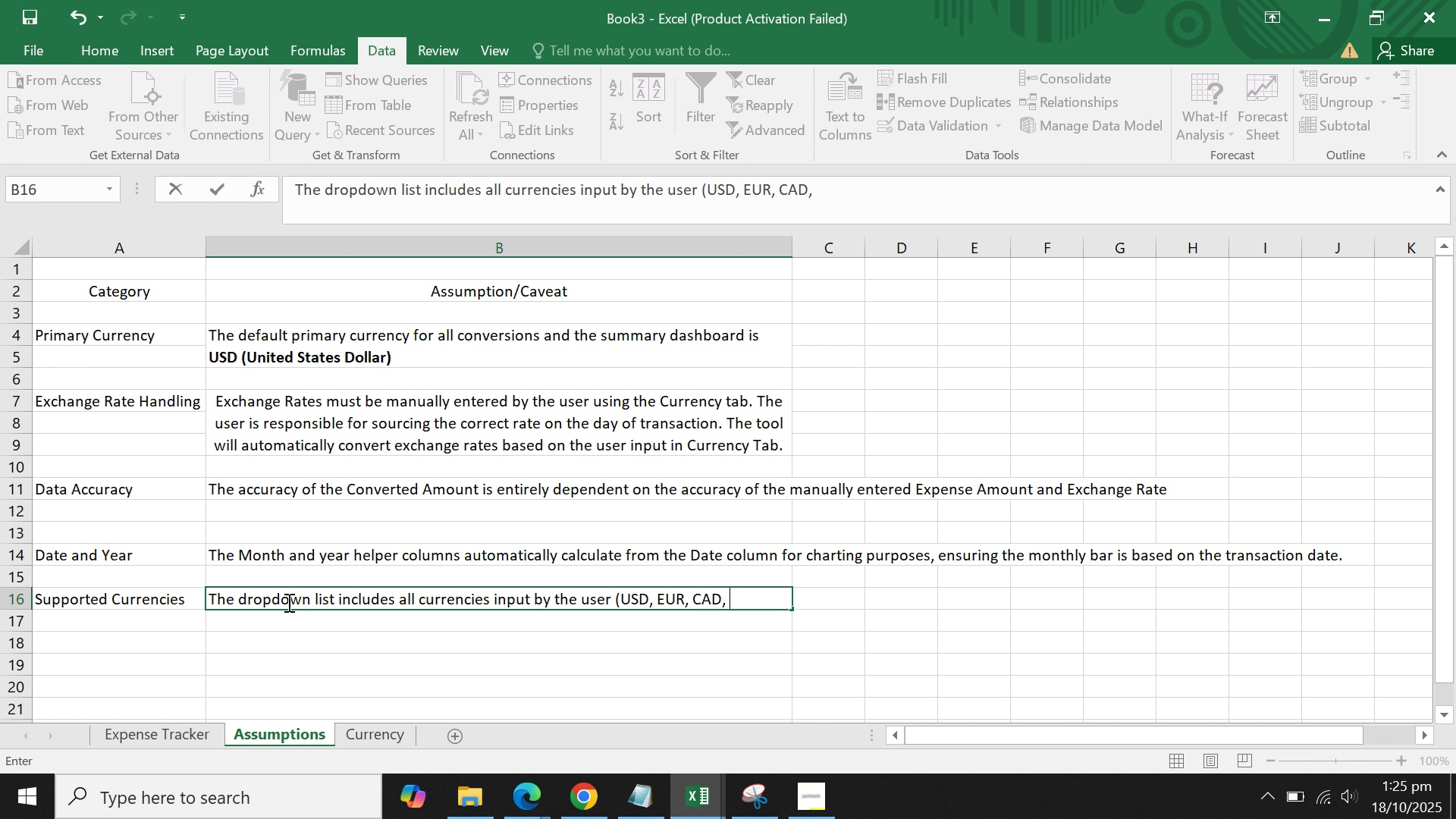 
hold_key(key=ShiftLeft, duration=1.52)
 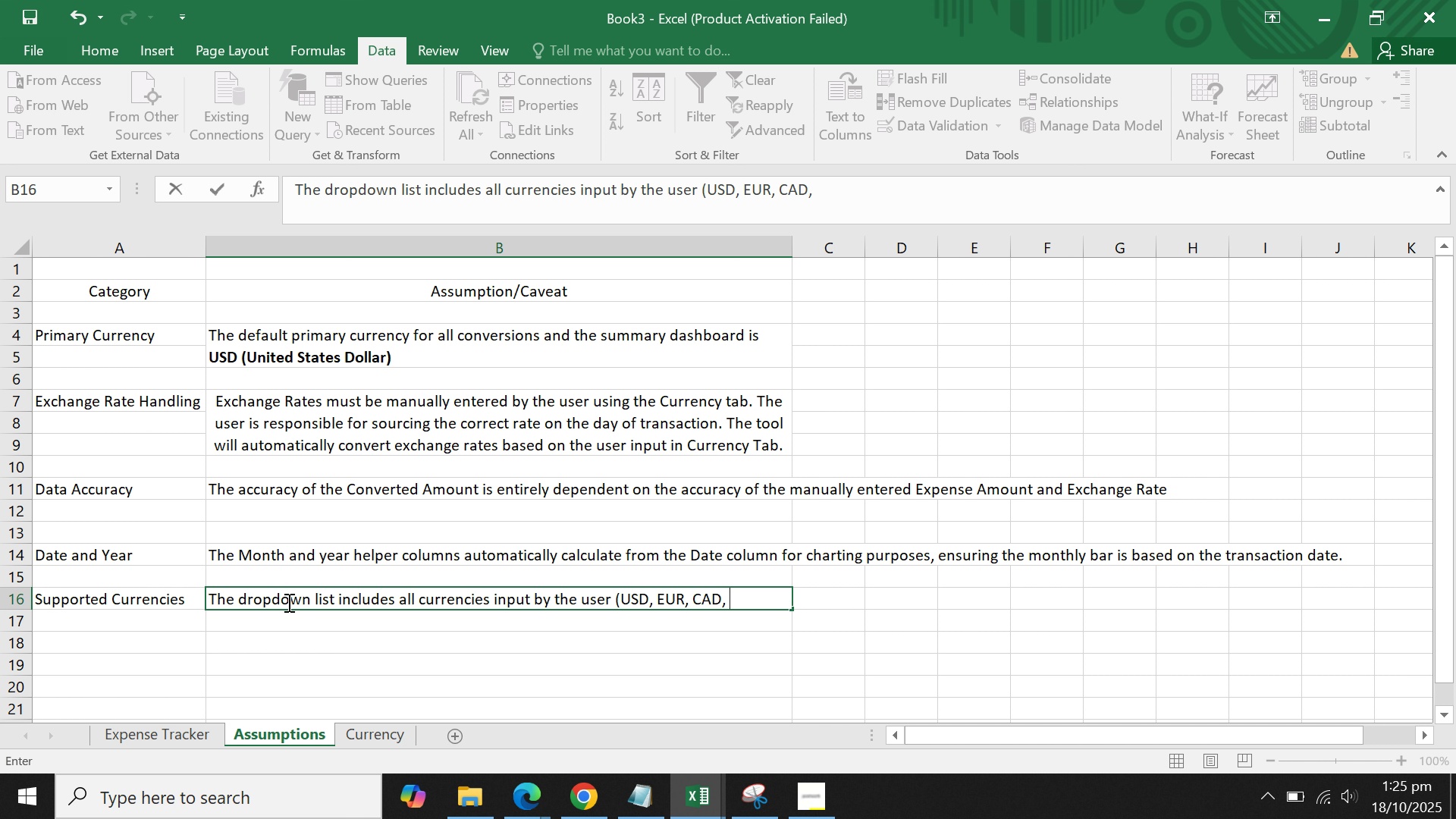 
type(GBP, etc.). This kl)
key(Backspace)
type(list)
key(Backspace)
key(Backspace)
key(Backspace)
key(Backspace)
key(Backspace)
type(list can be expanded using the currecyCurrency tasb)
key(Backspace)
key(Backspace)
key(Backspace)
type(b)
key(Backspace)
type(anb)
key(Backspace)
key(Backspace)
type(ba)
key(Backspace)
type(.)
 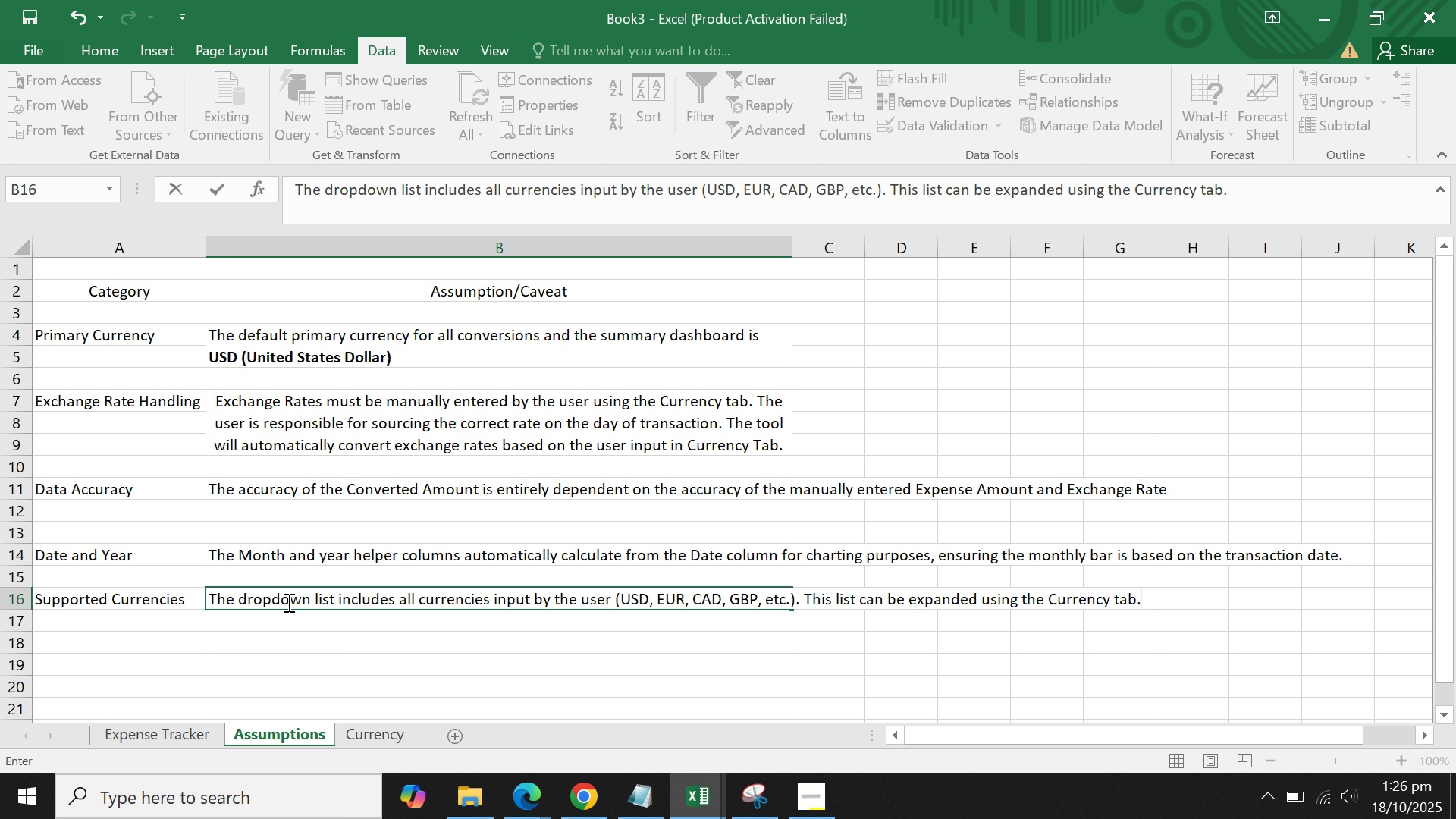 
key(Enter)
 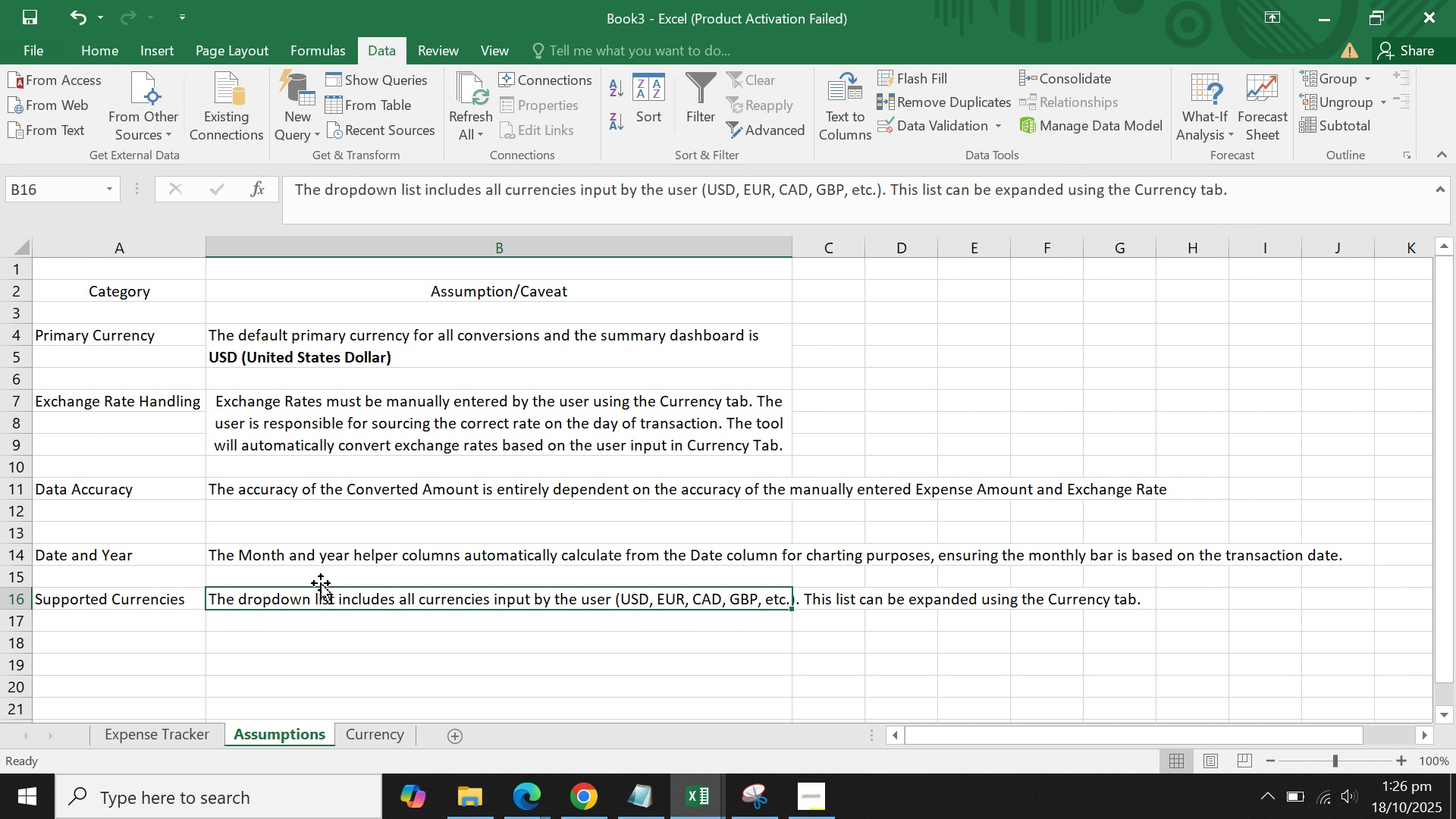 
double_click([230, 429])
 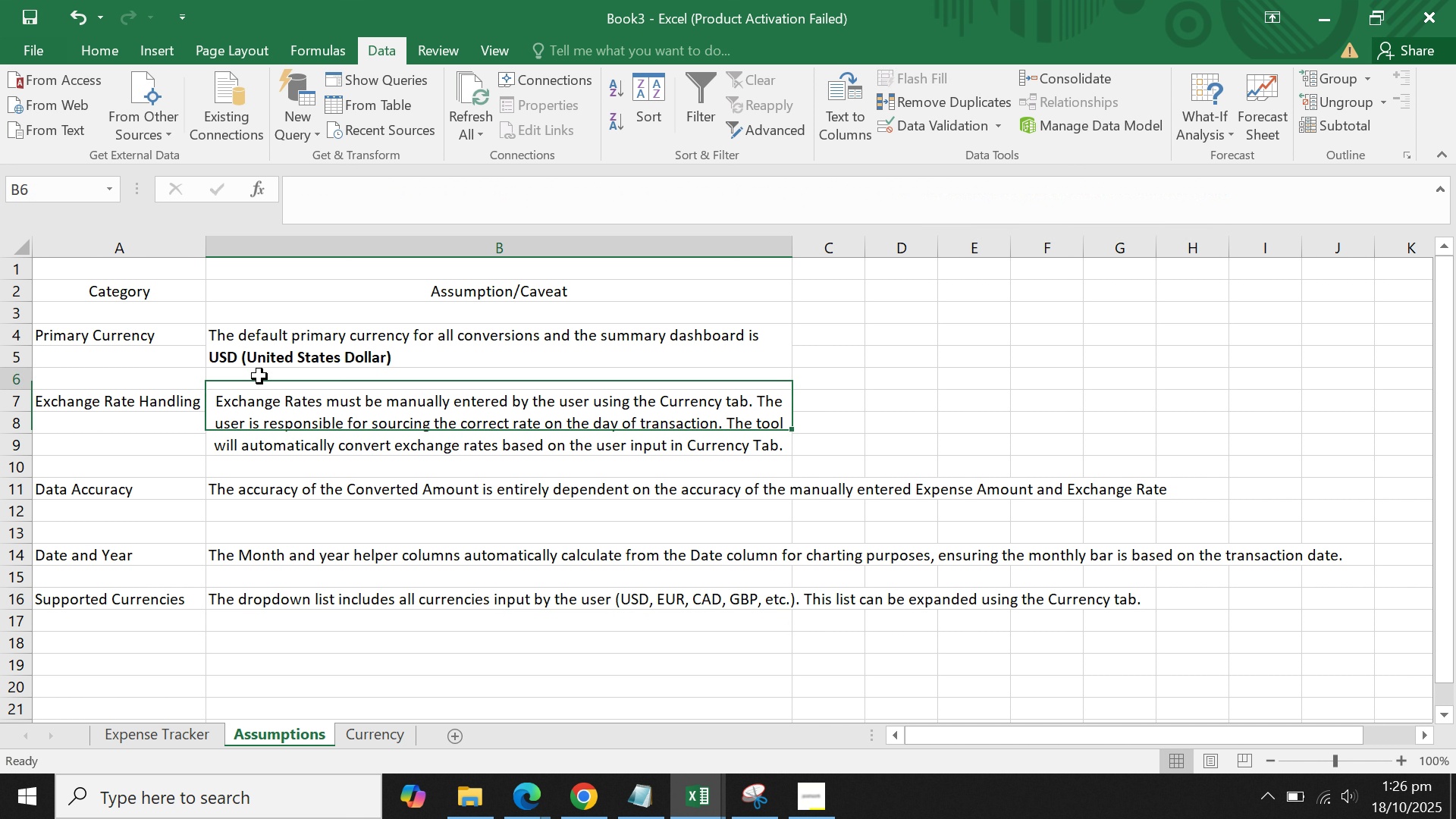 
triple_click([259, 376])
 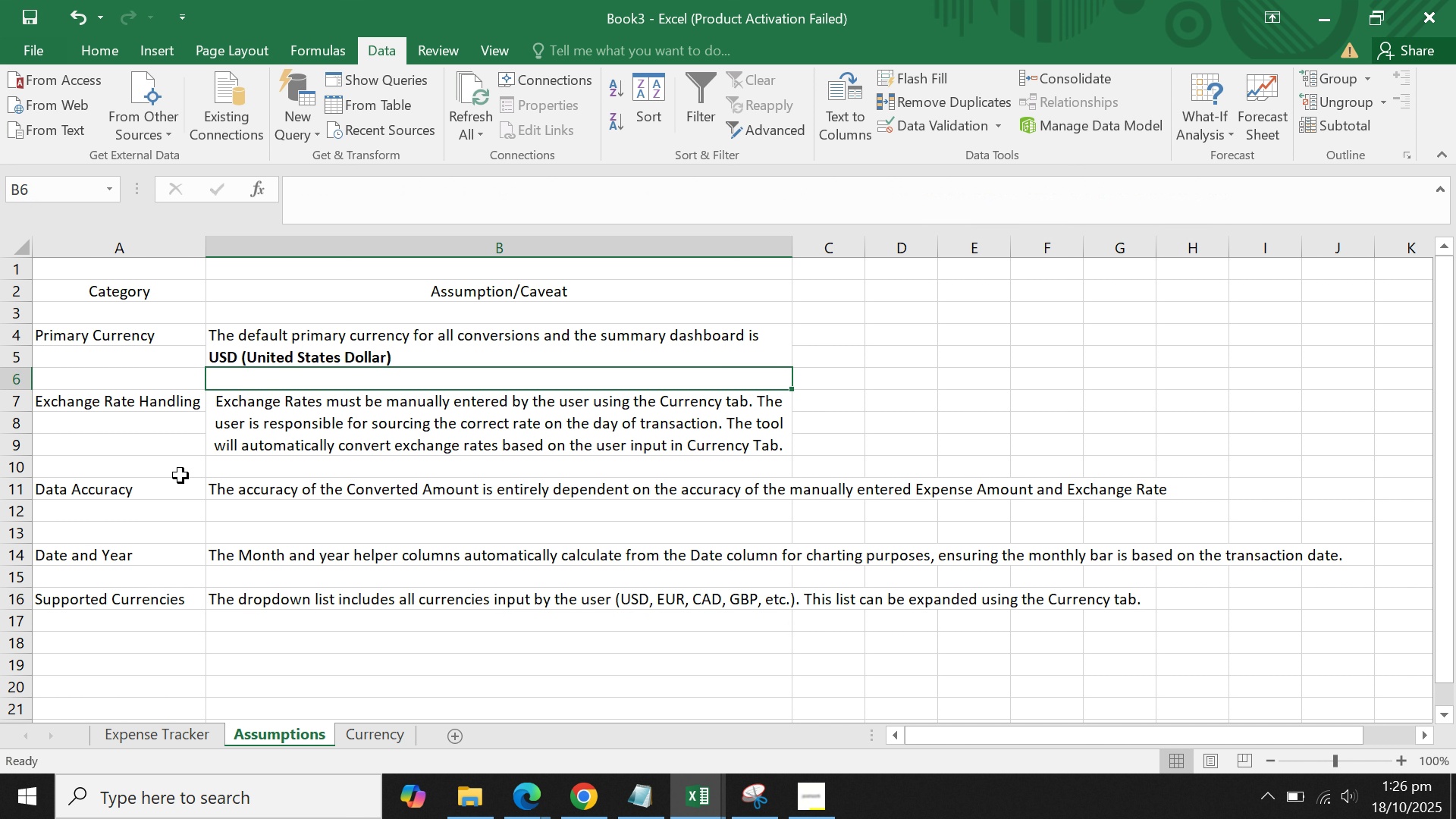 
left_click([164, 604])
 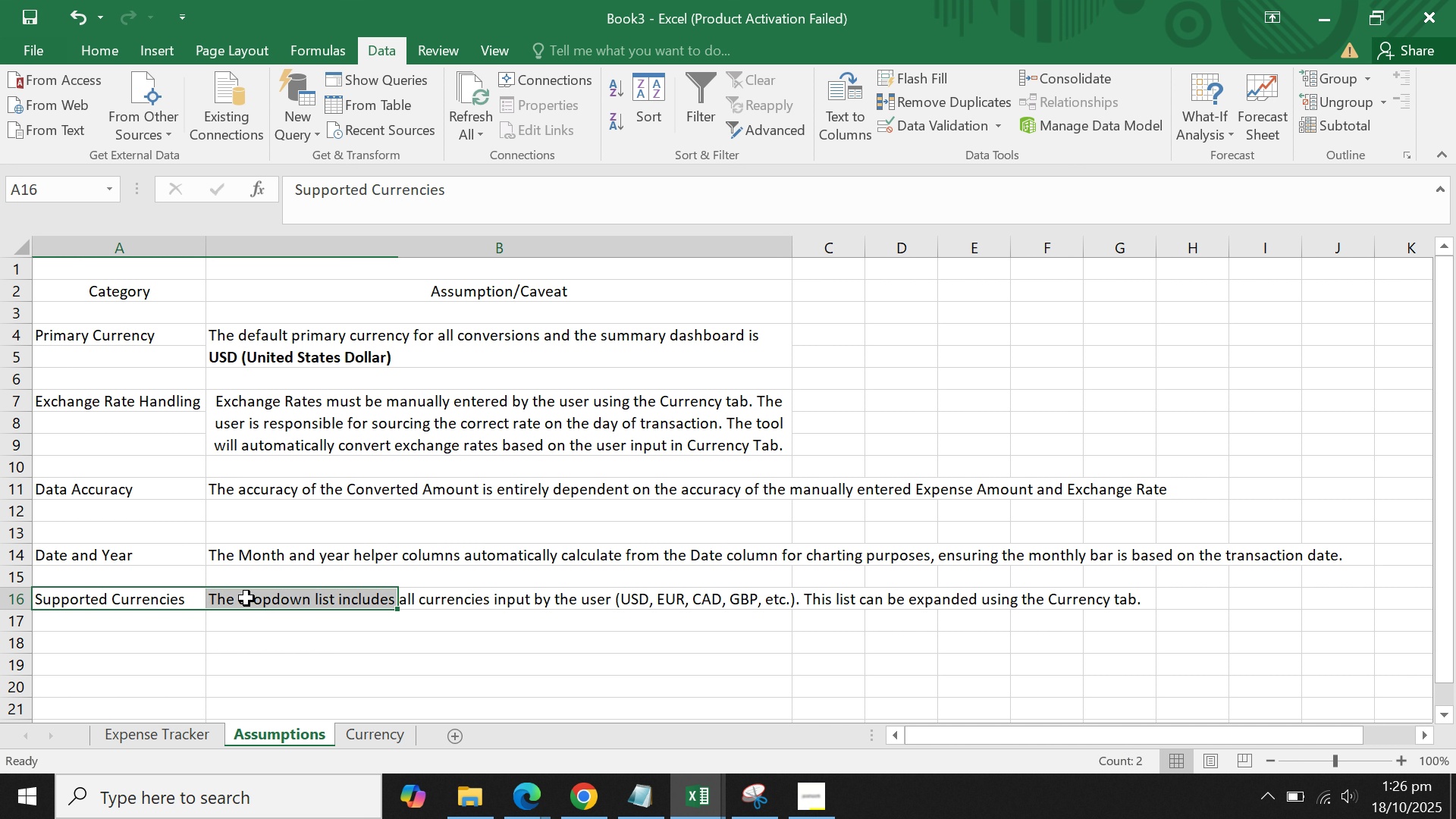 
key(Control+X)
 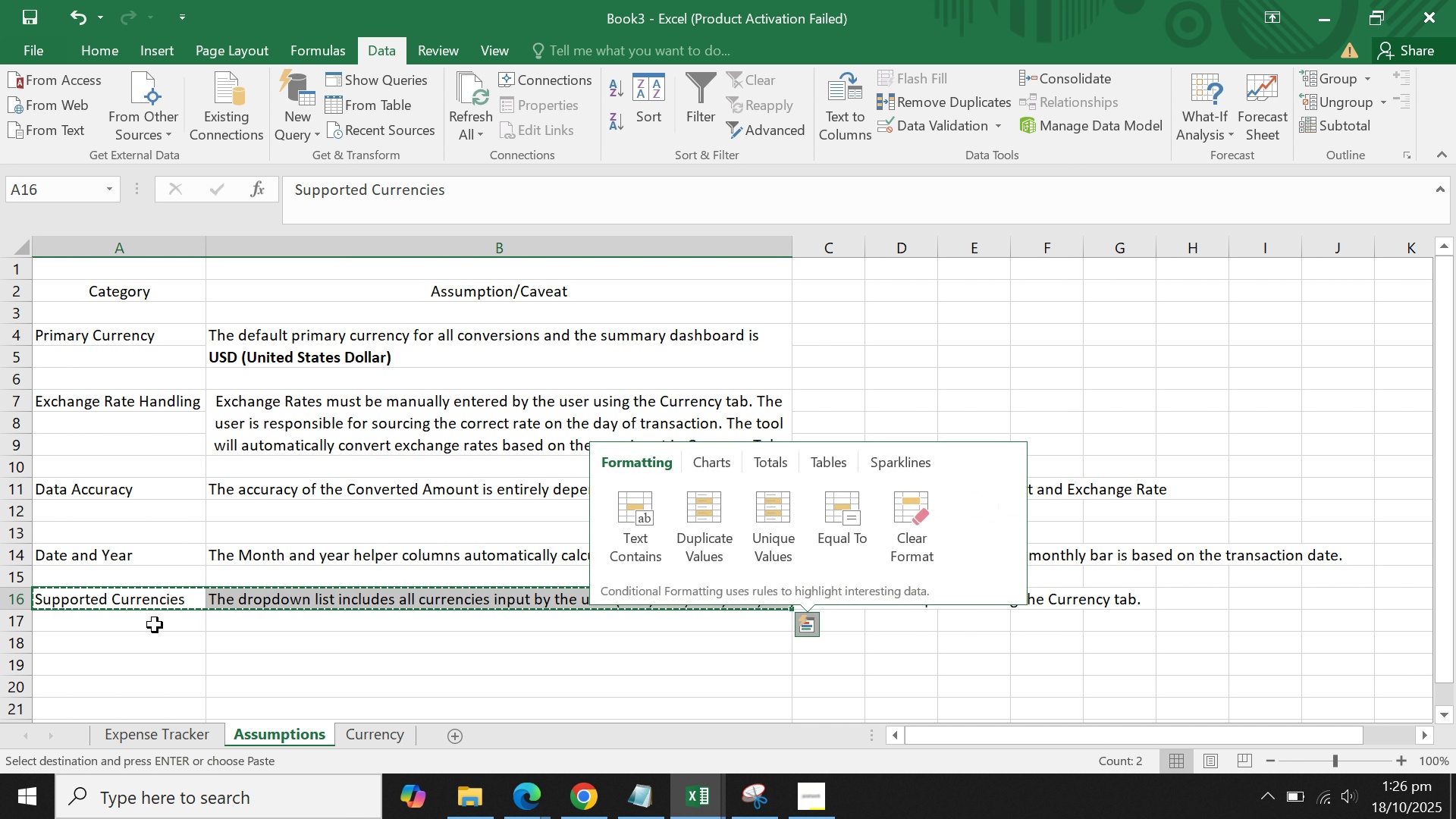 
left_click([155, 625])
 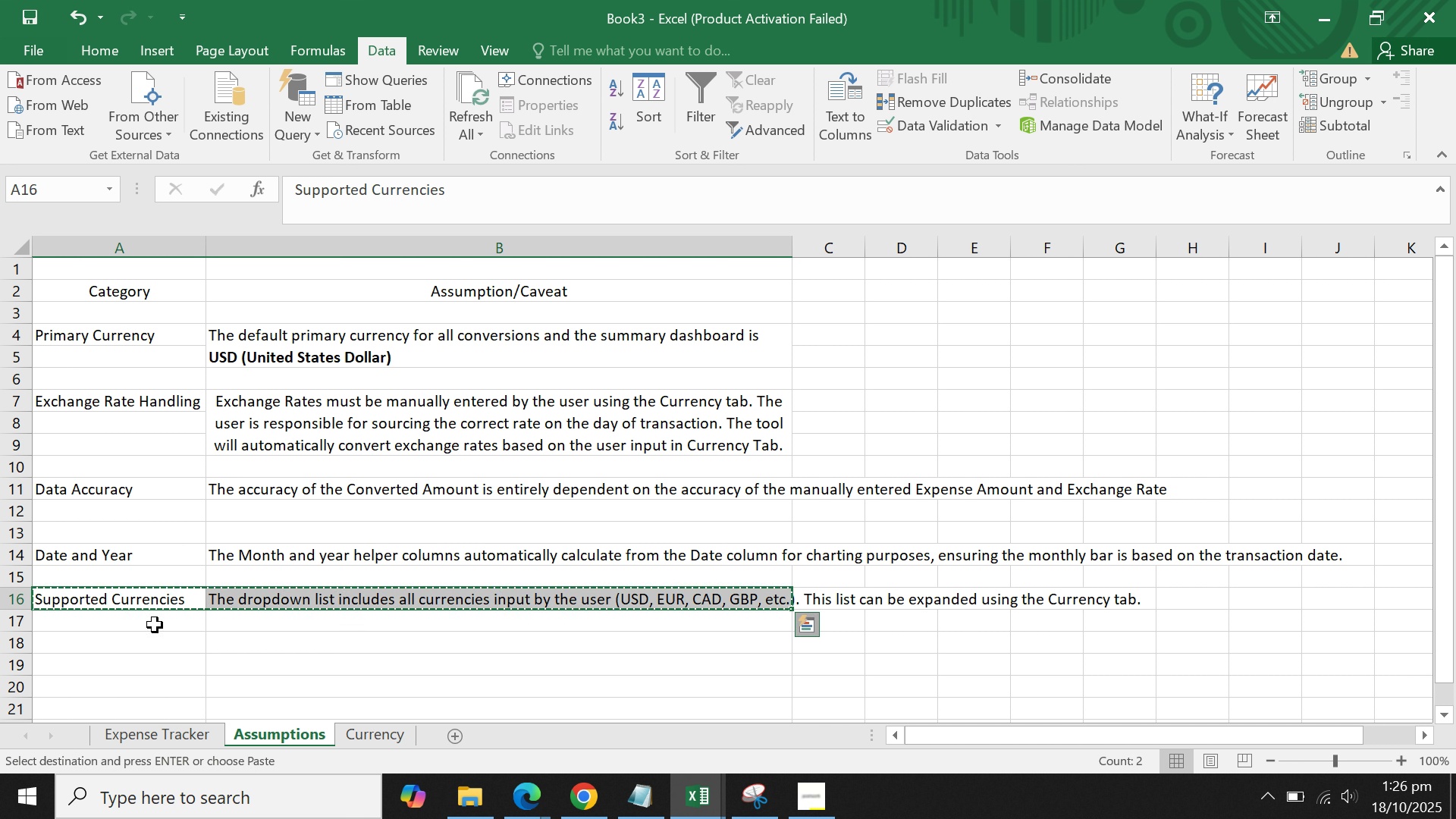 
hold_key(key=ControlLeft, duration=0.32)
 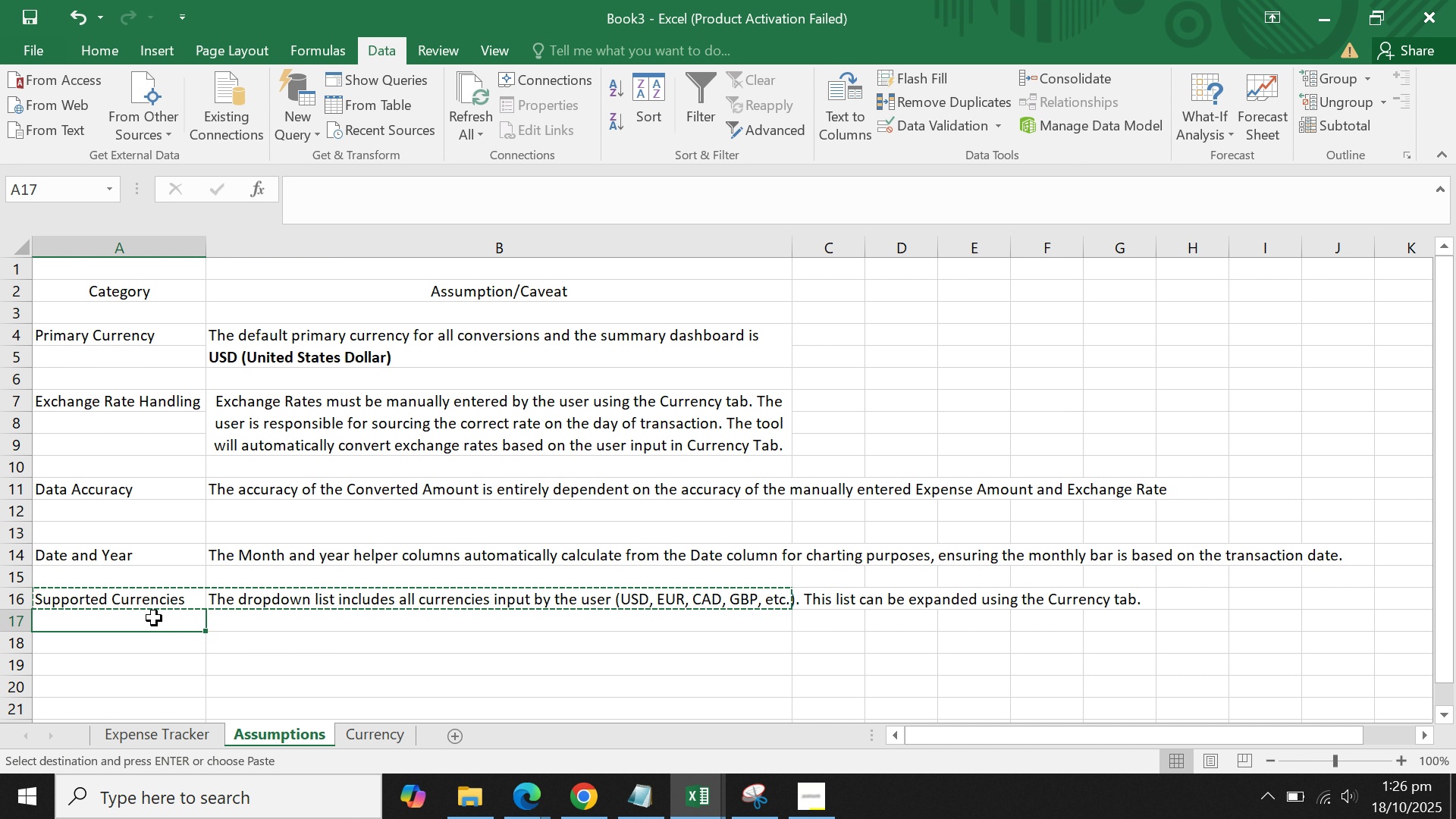 
key(Control+V)
 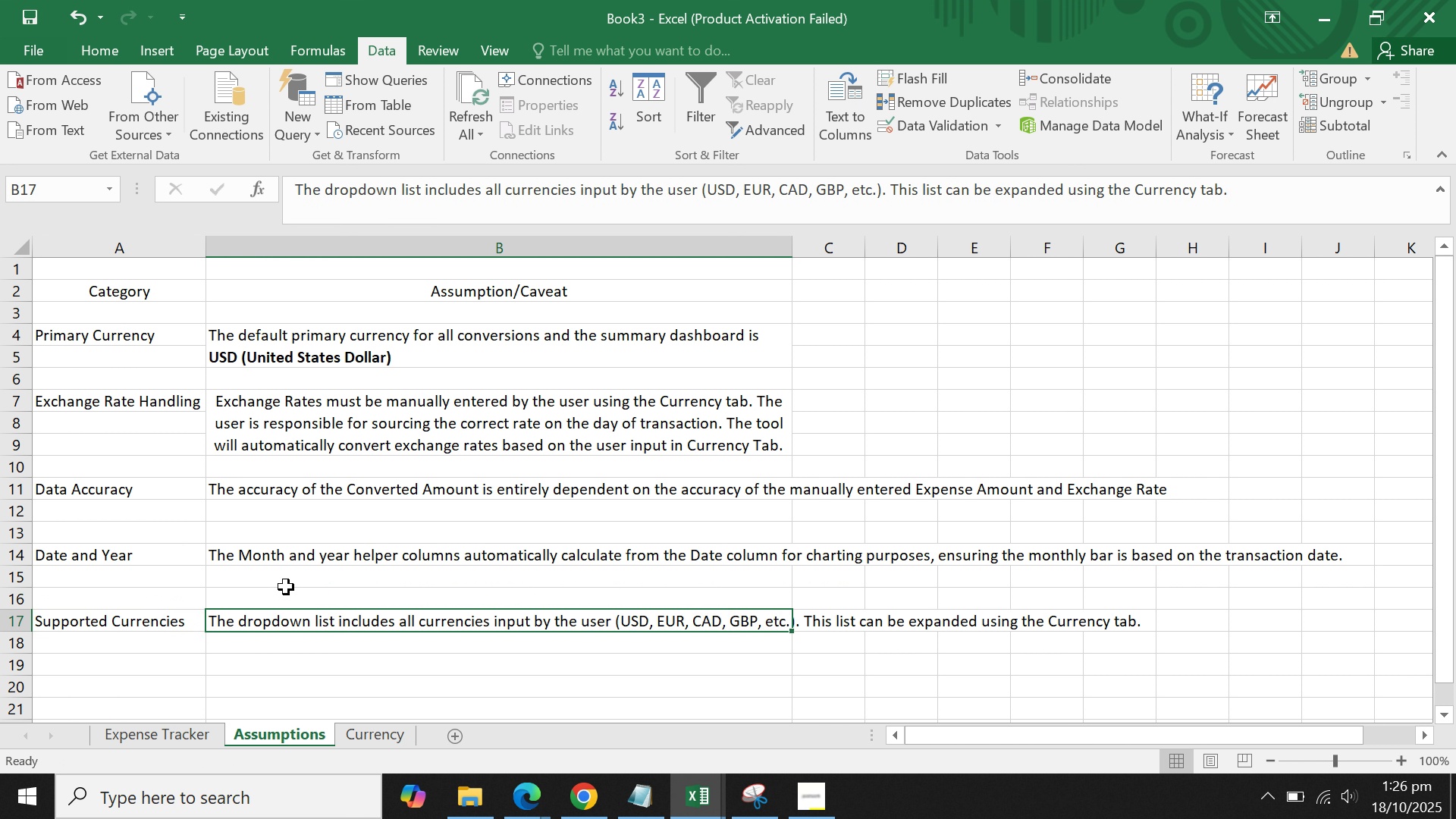 
double_click([287, 581])
 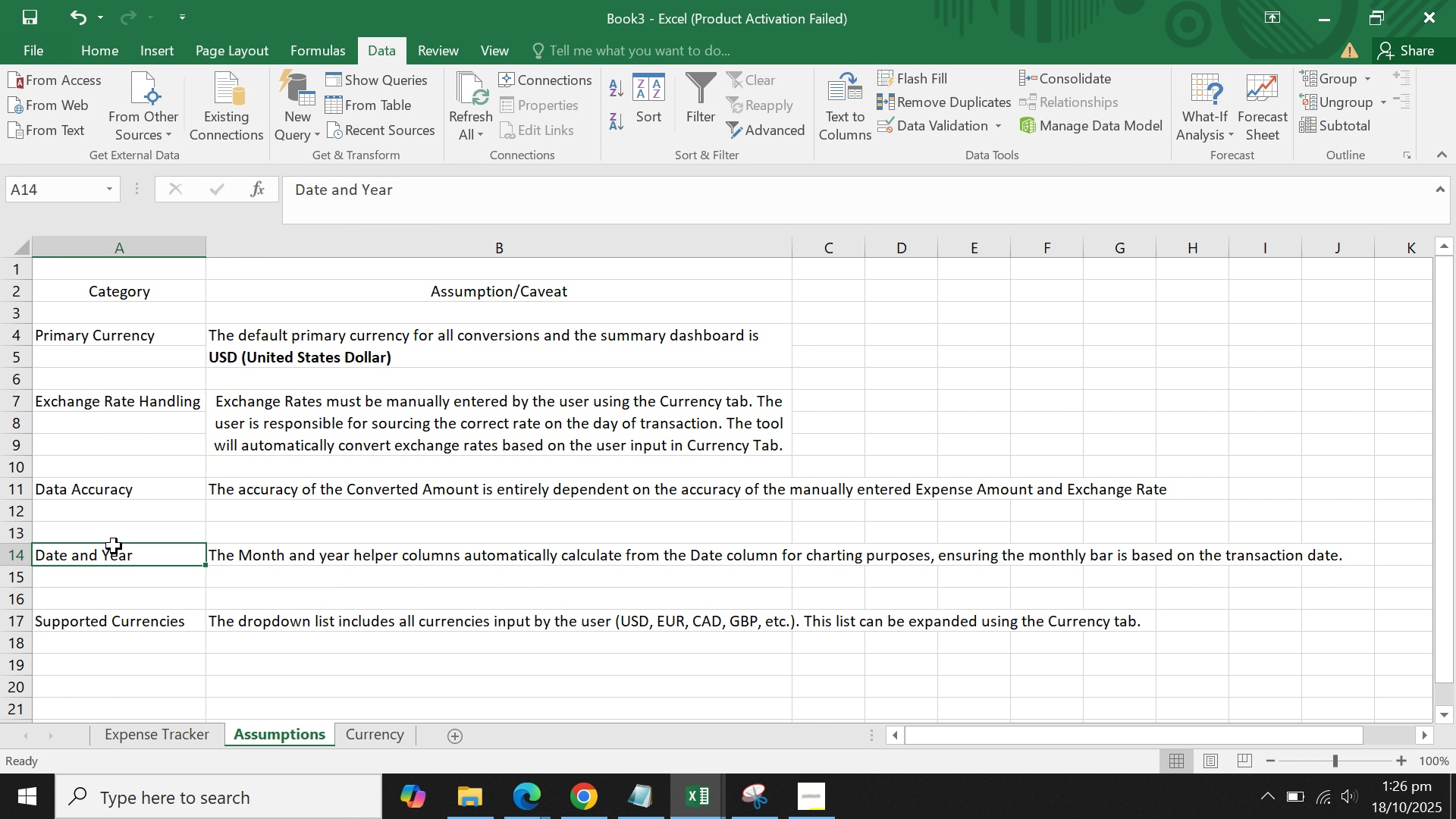 
left_click([114, 546])
 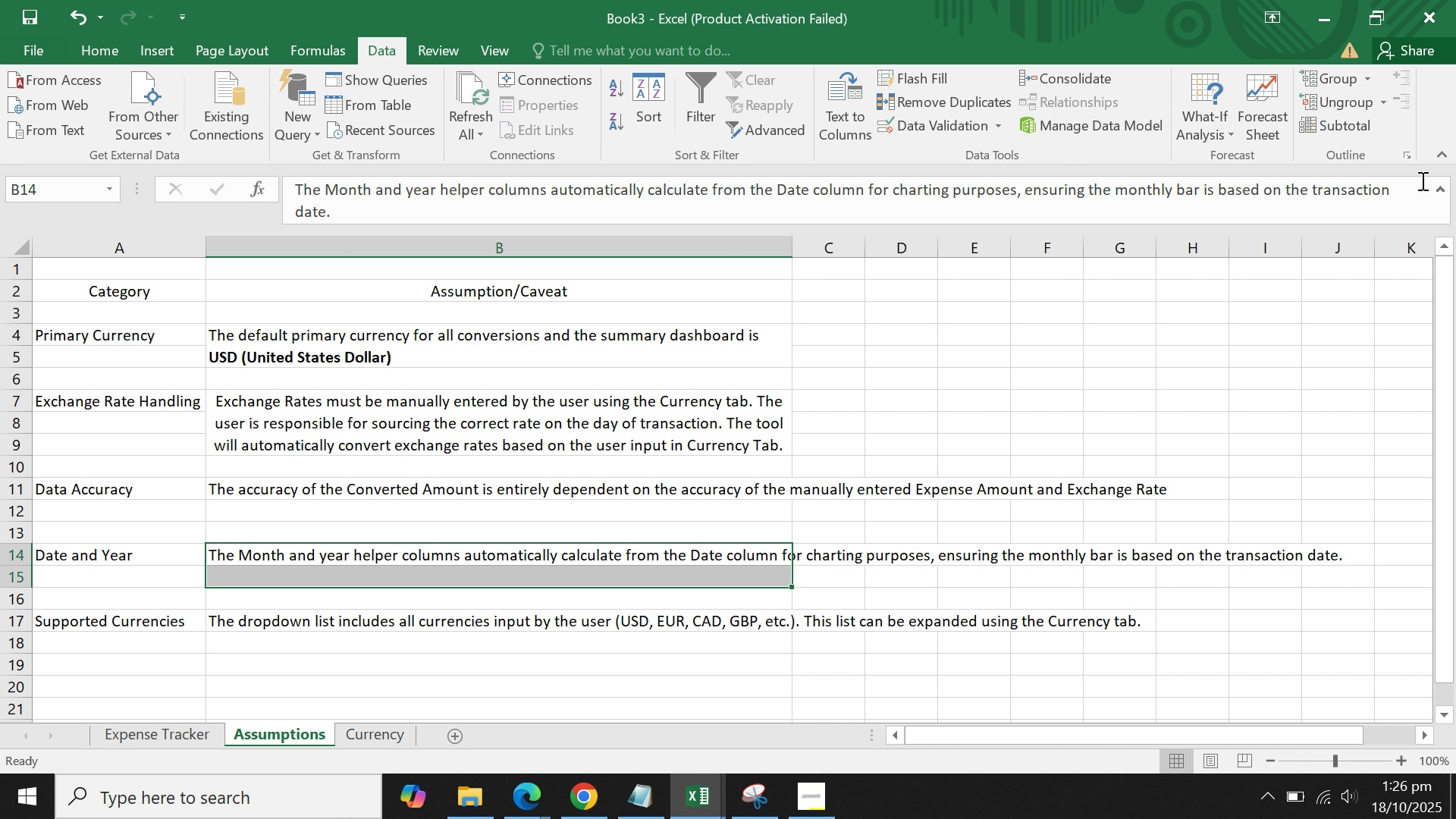 
left_click([104, 46])
 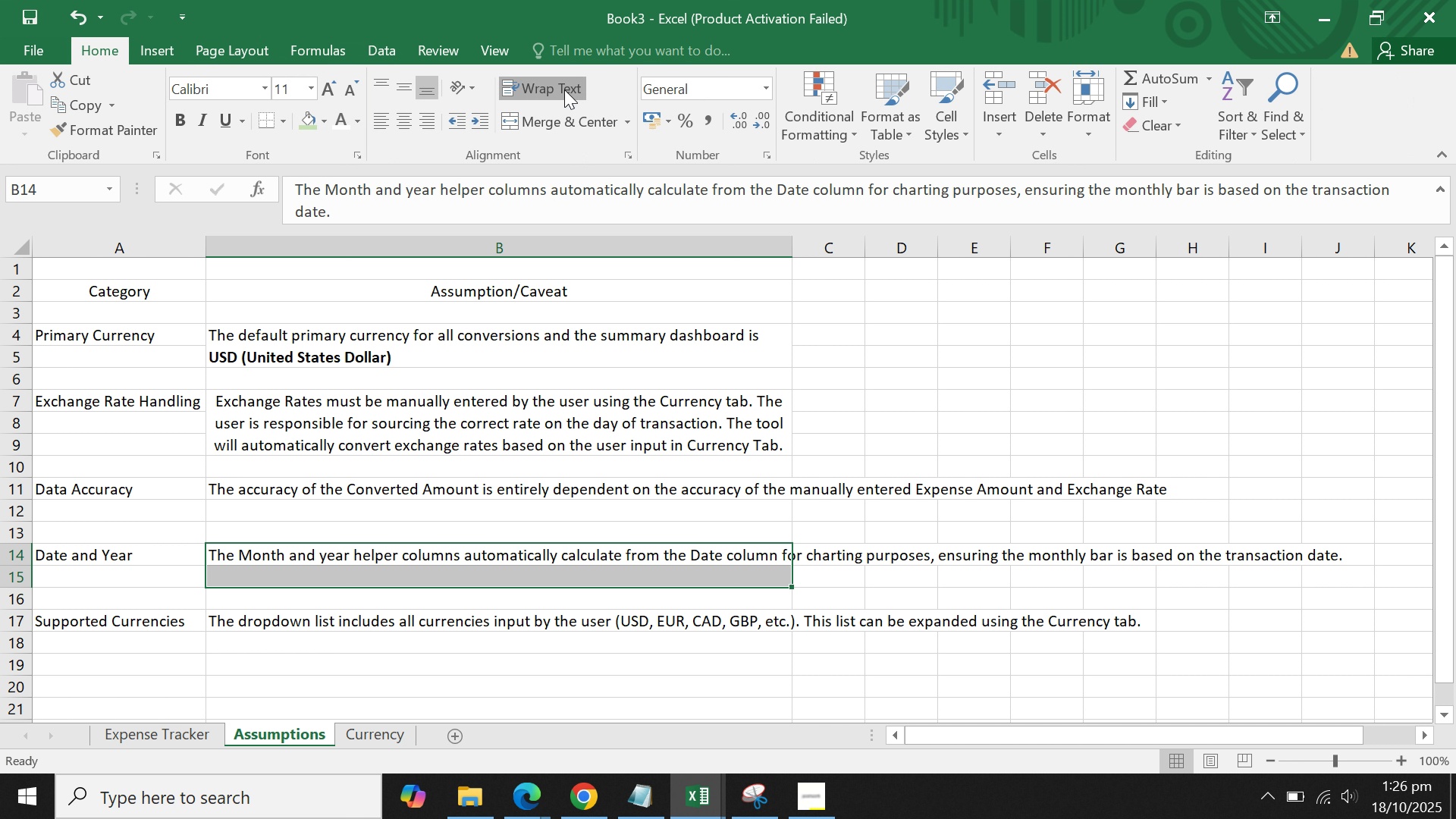 
left_click([564, 89])
 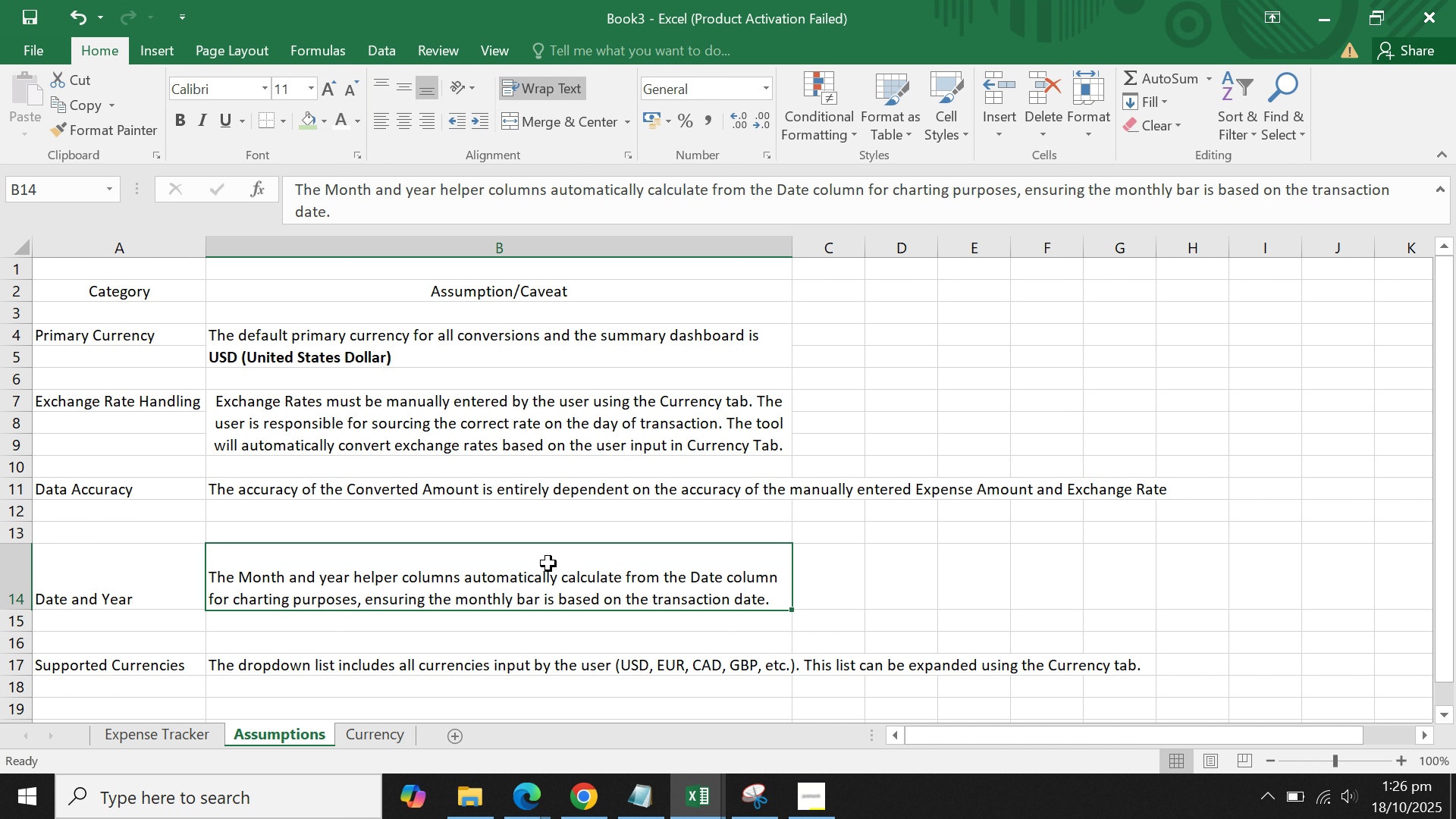 
left_click([548, 563])
 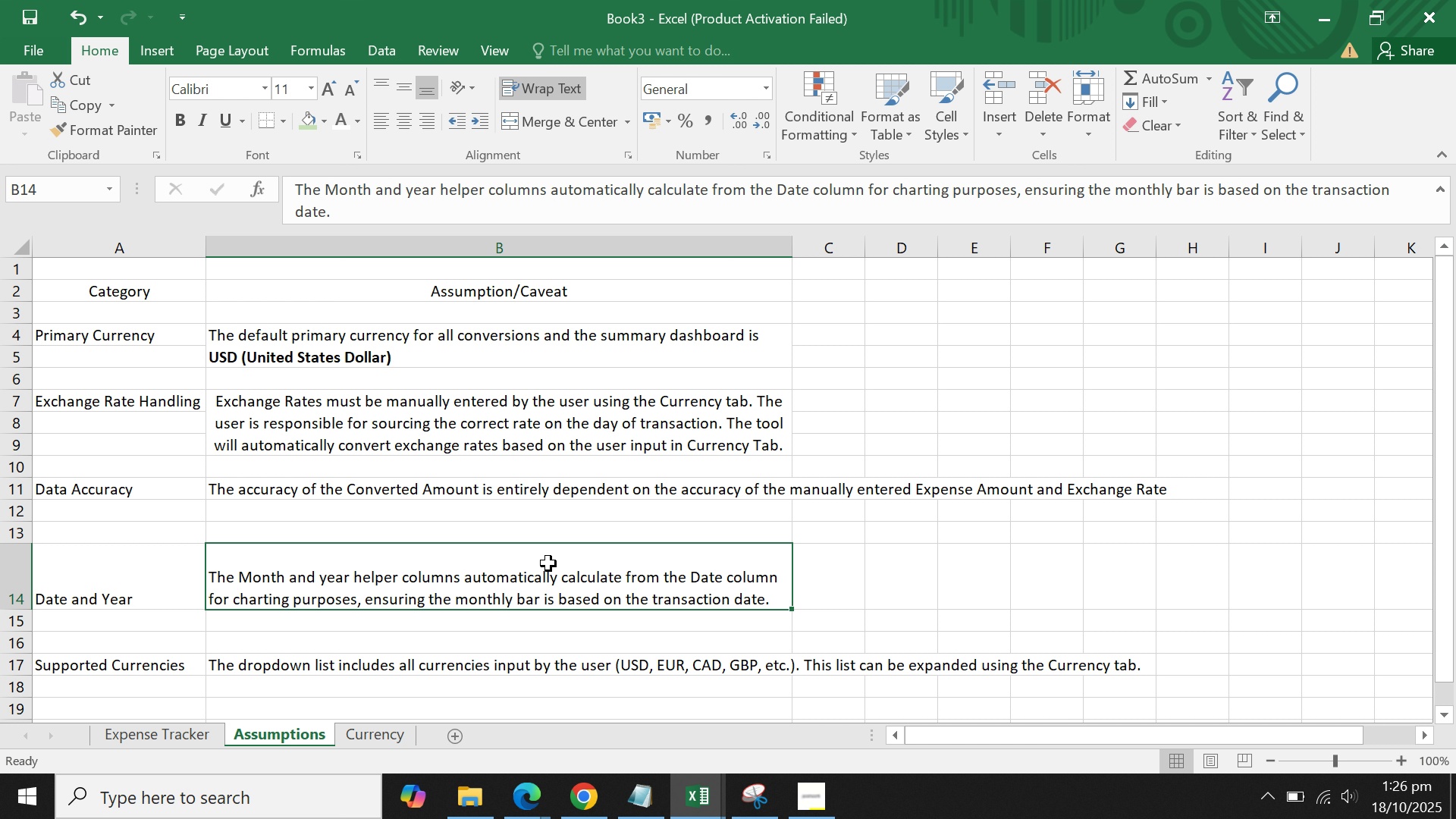 
left_click([548, 563])
 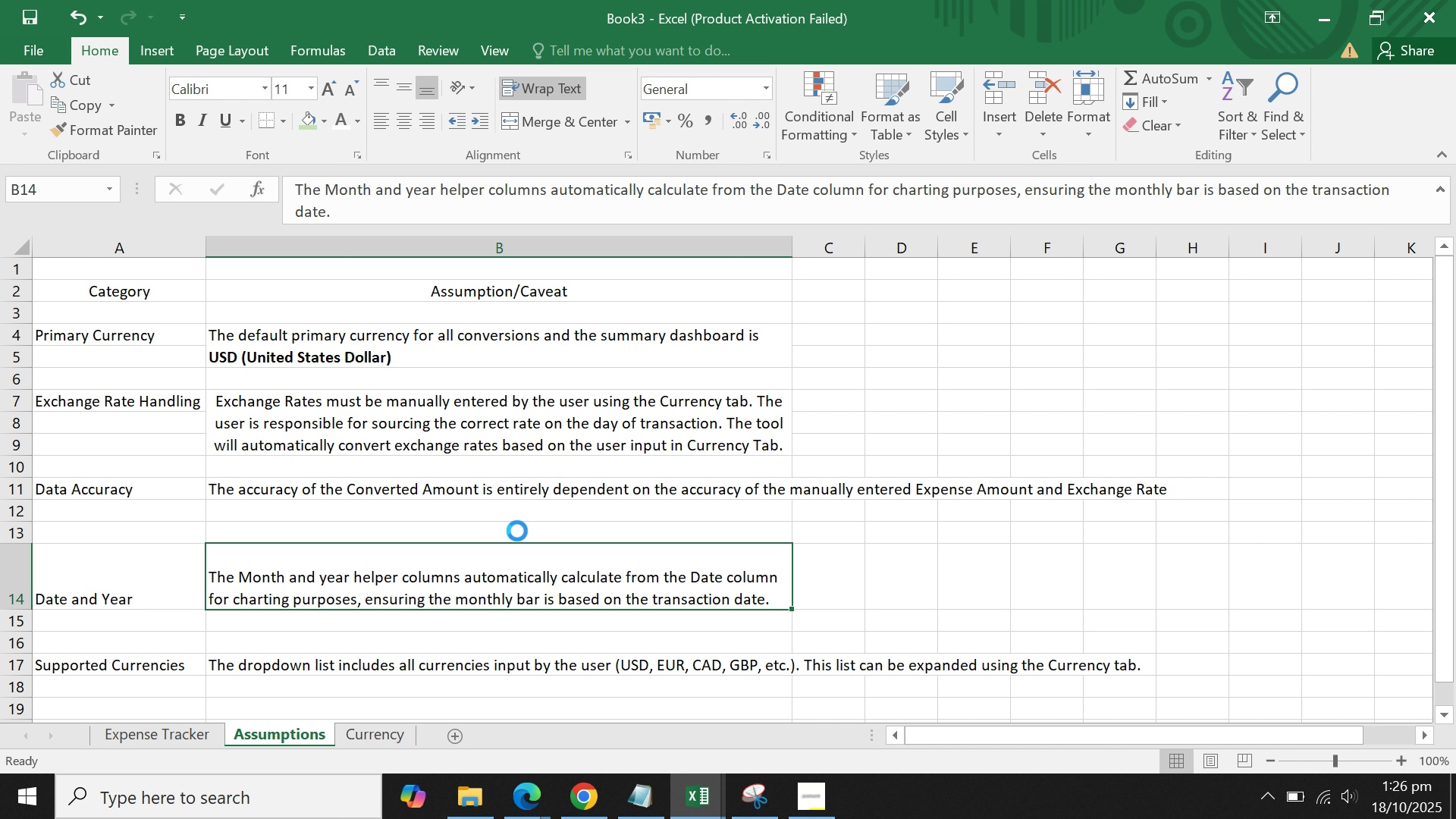 
key(Control+Z)
 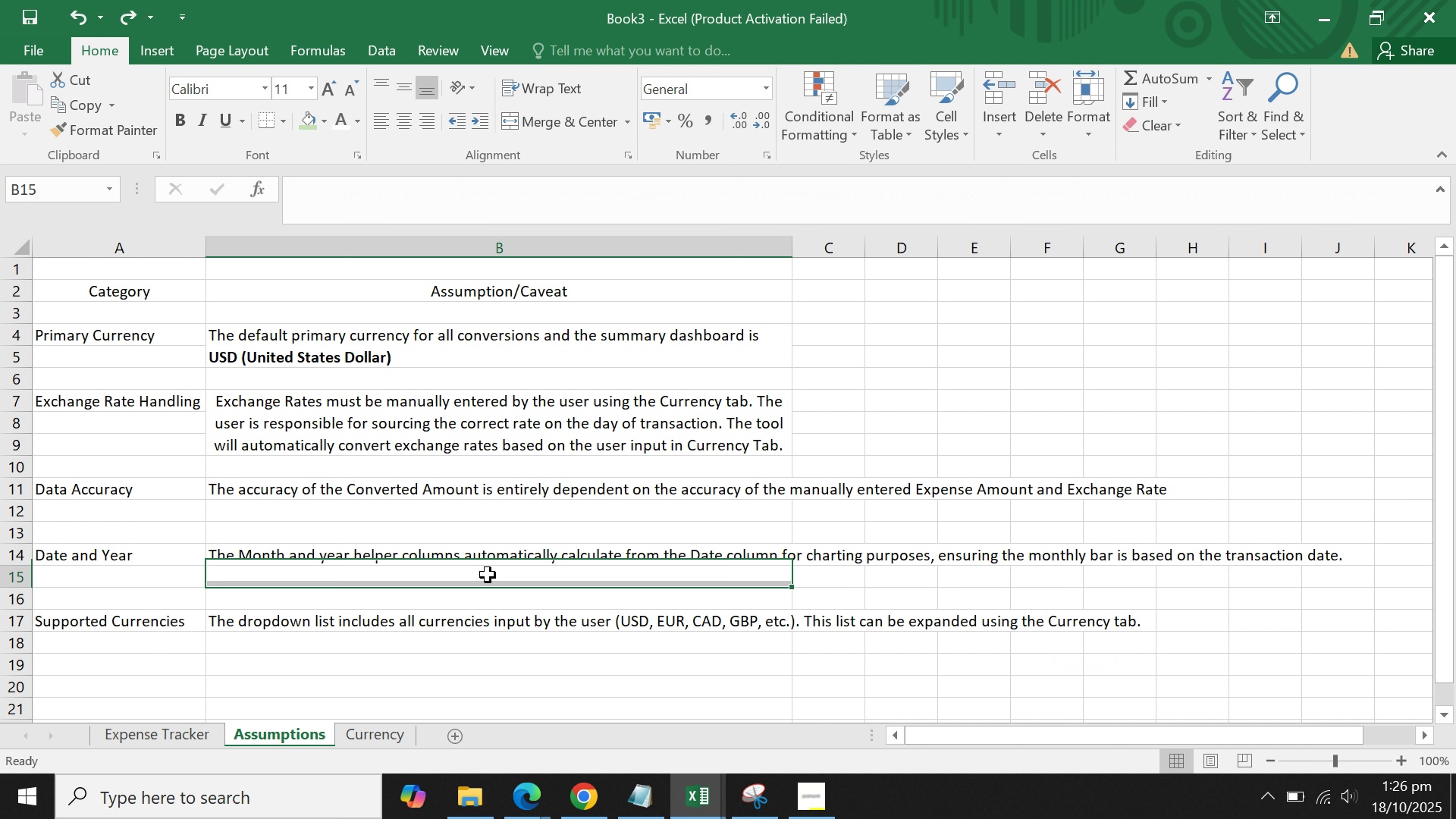 
left_click([488, 575])
 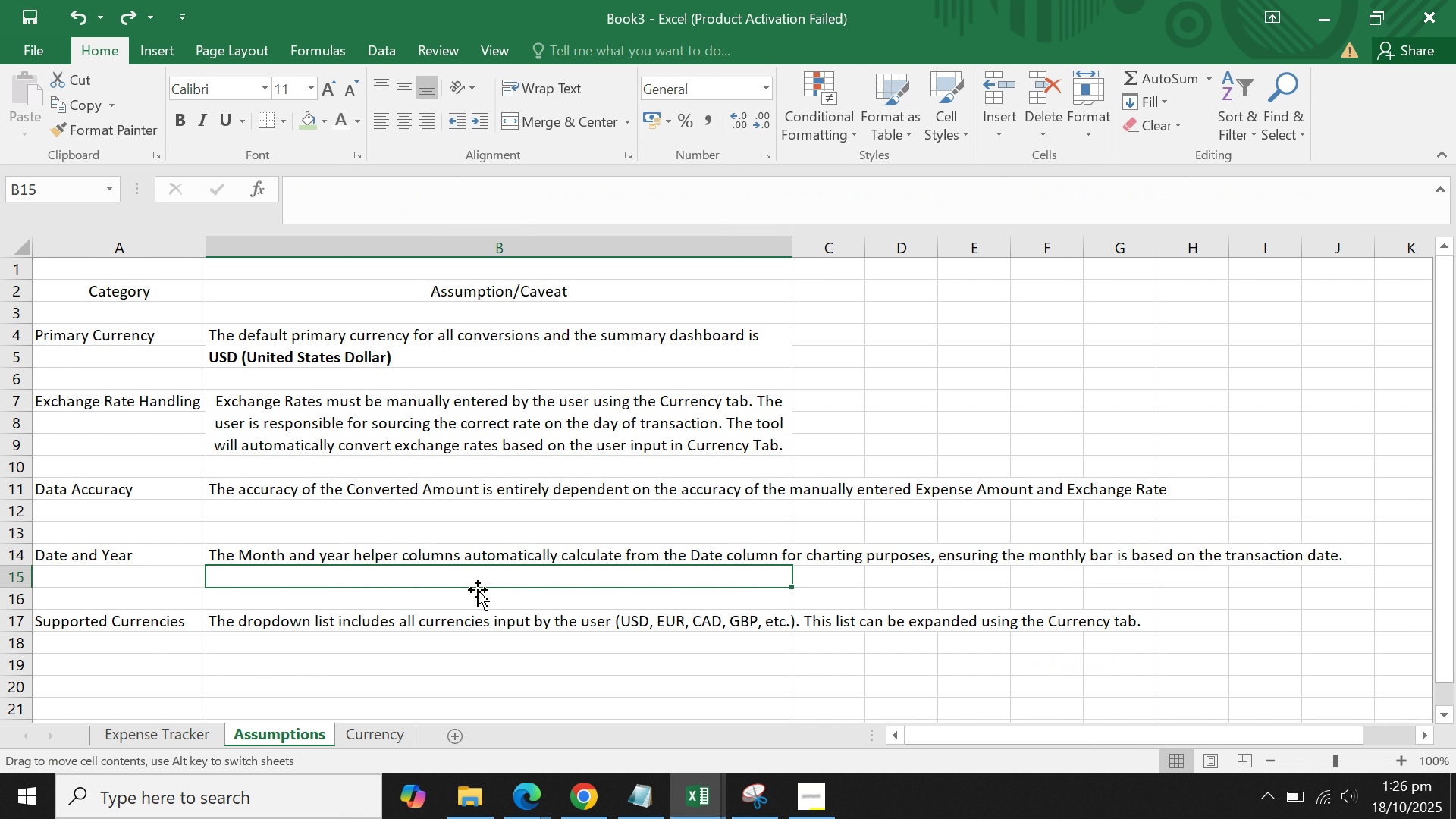 
left_click([478, 590])
 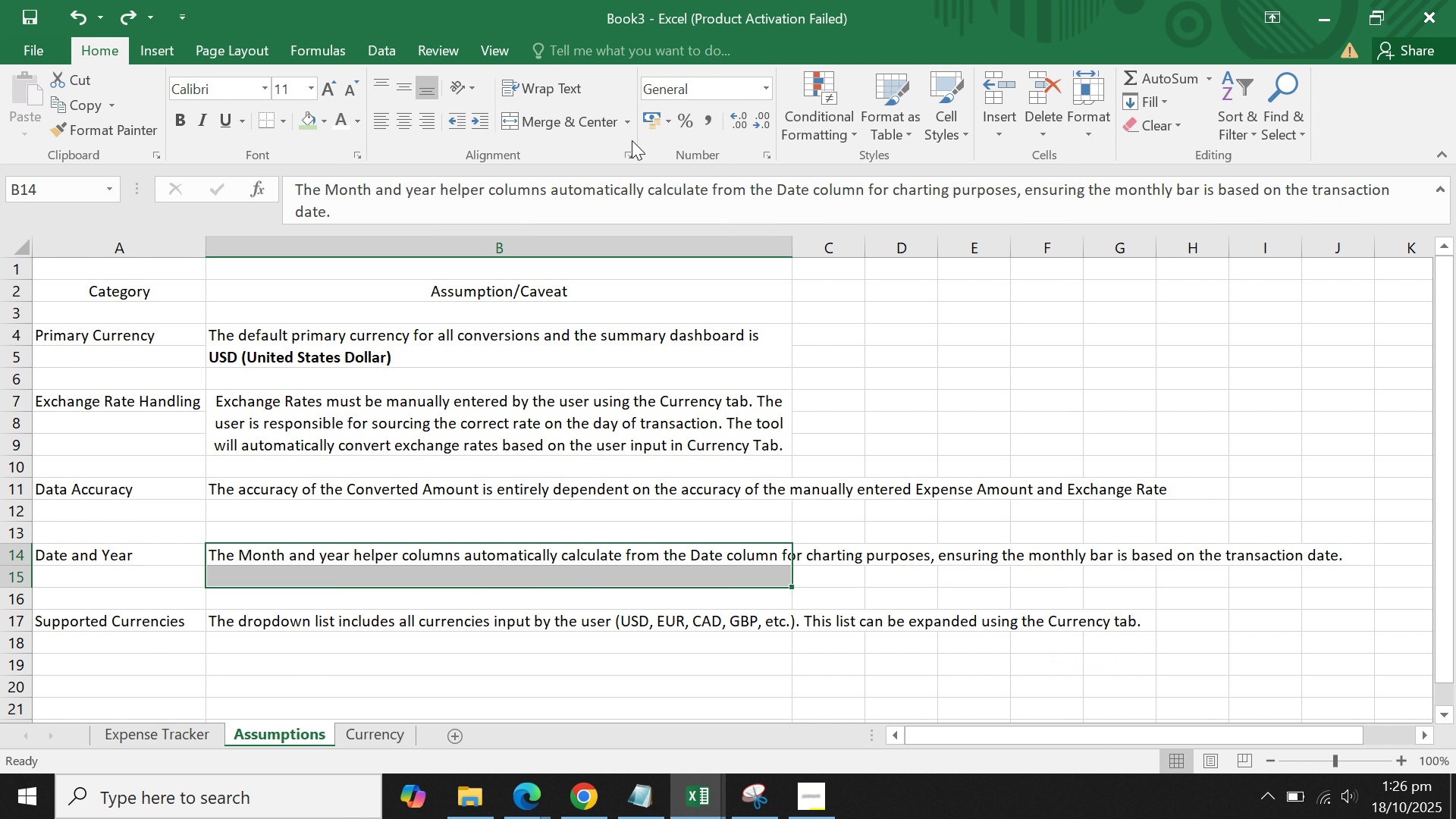 
left_click([554, 124])
 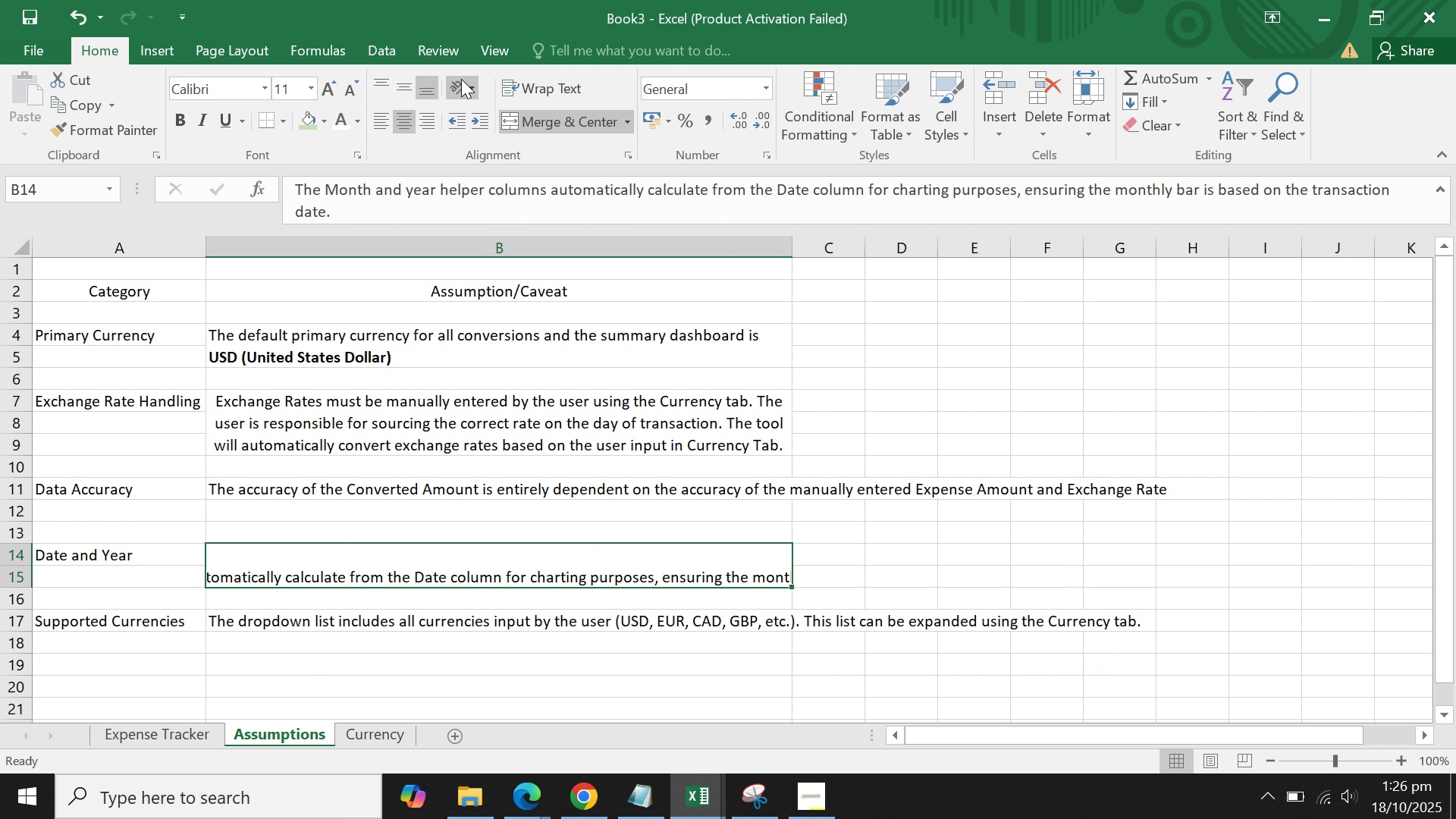 
left_click([541, 86])
 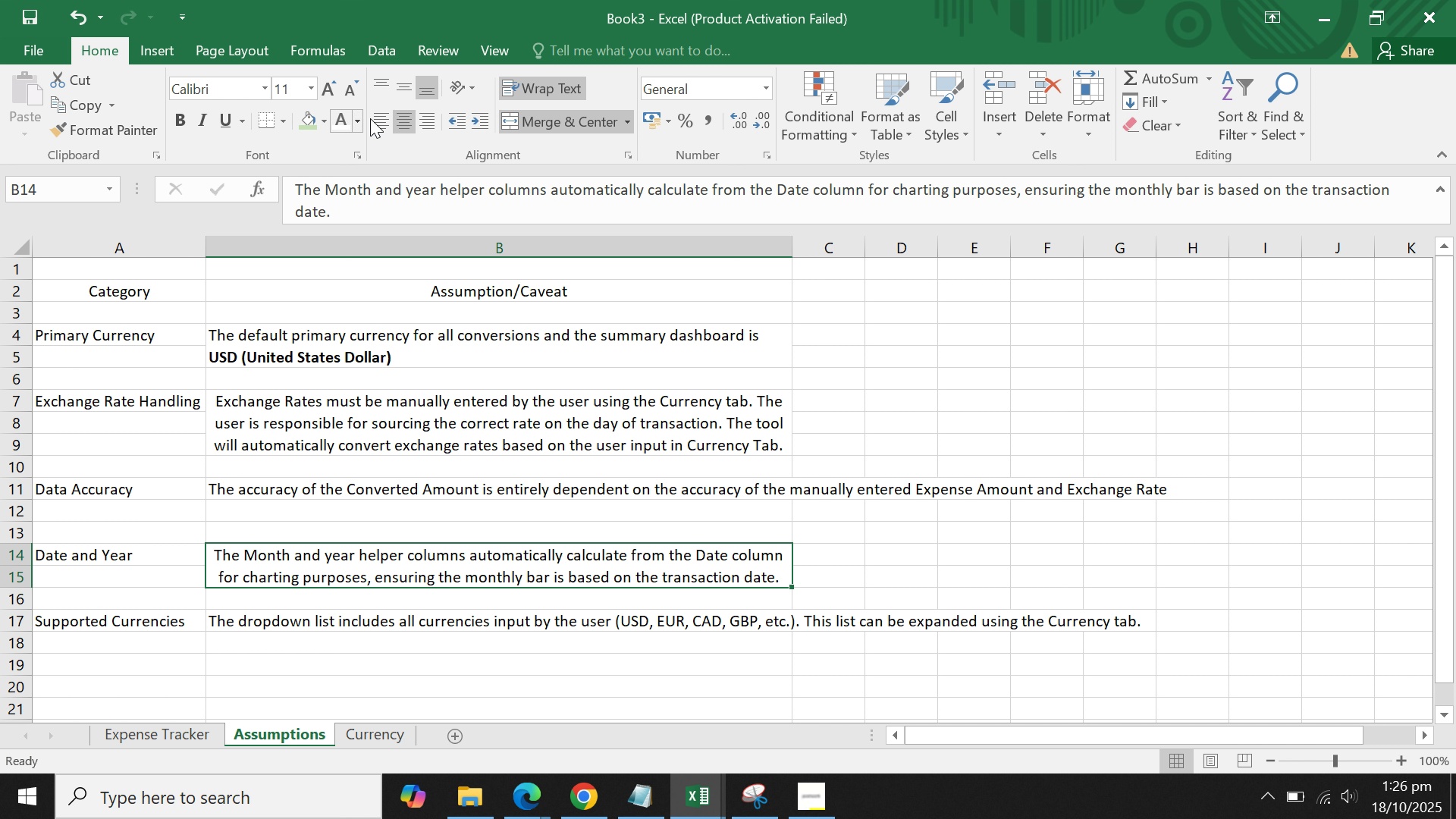 
left_click([388, 127])
 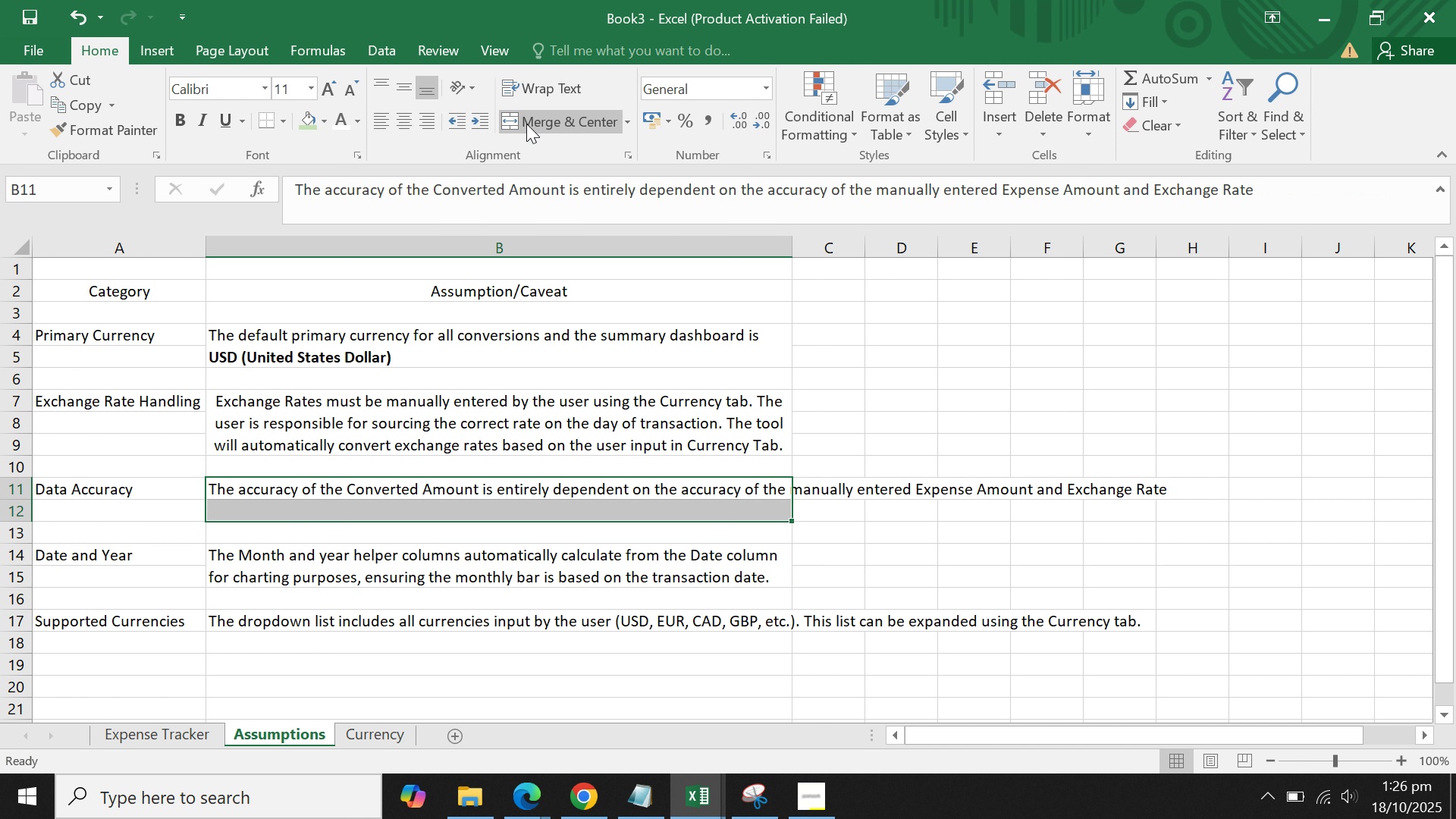 
left_click([537, 118])
 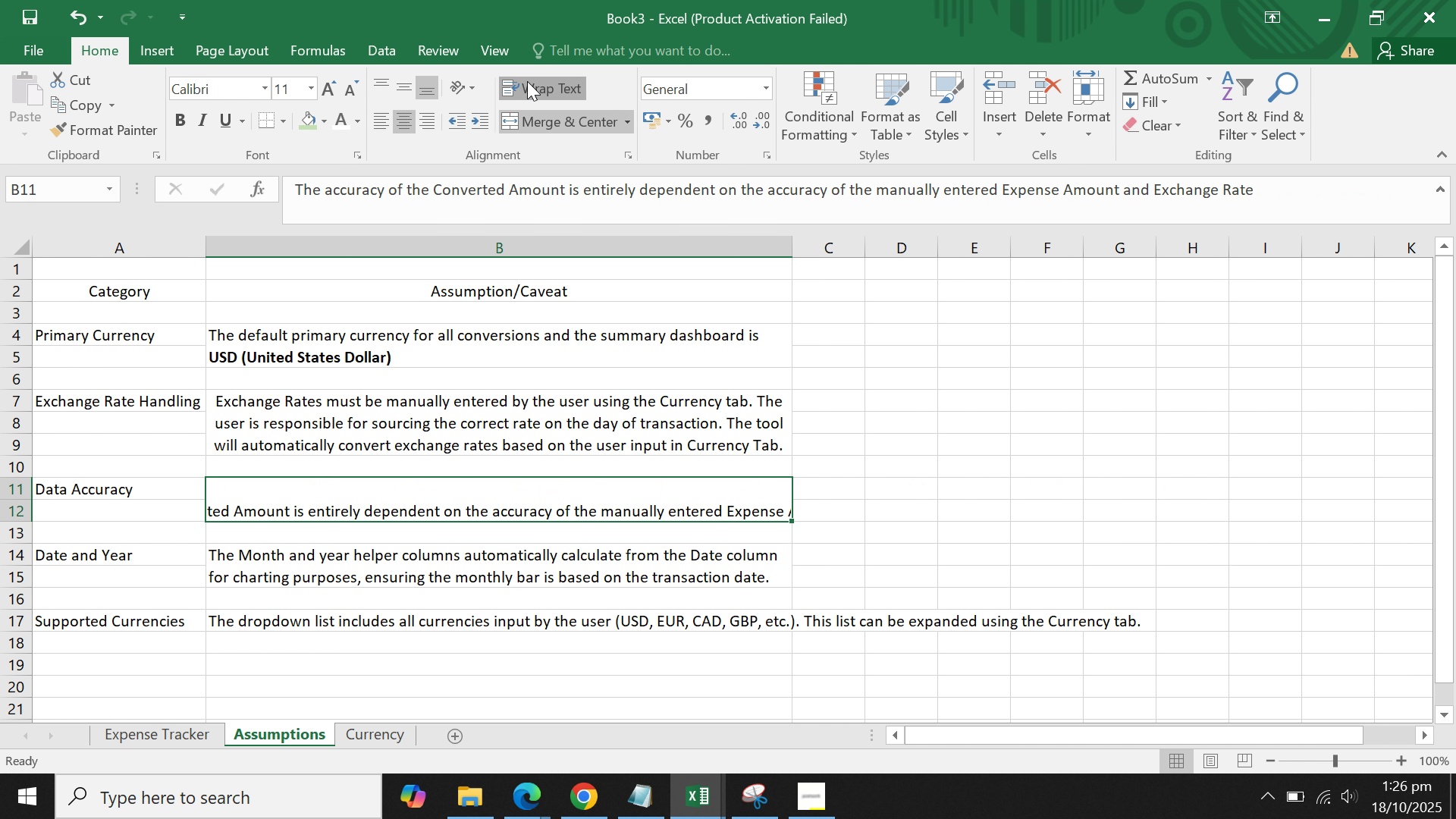 
left_click([527, 81])
 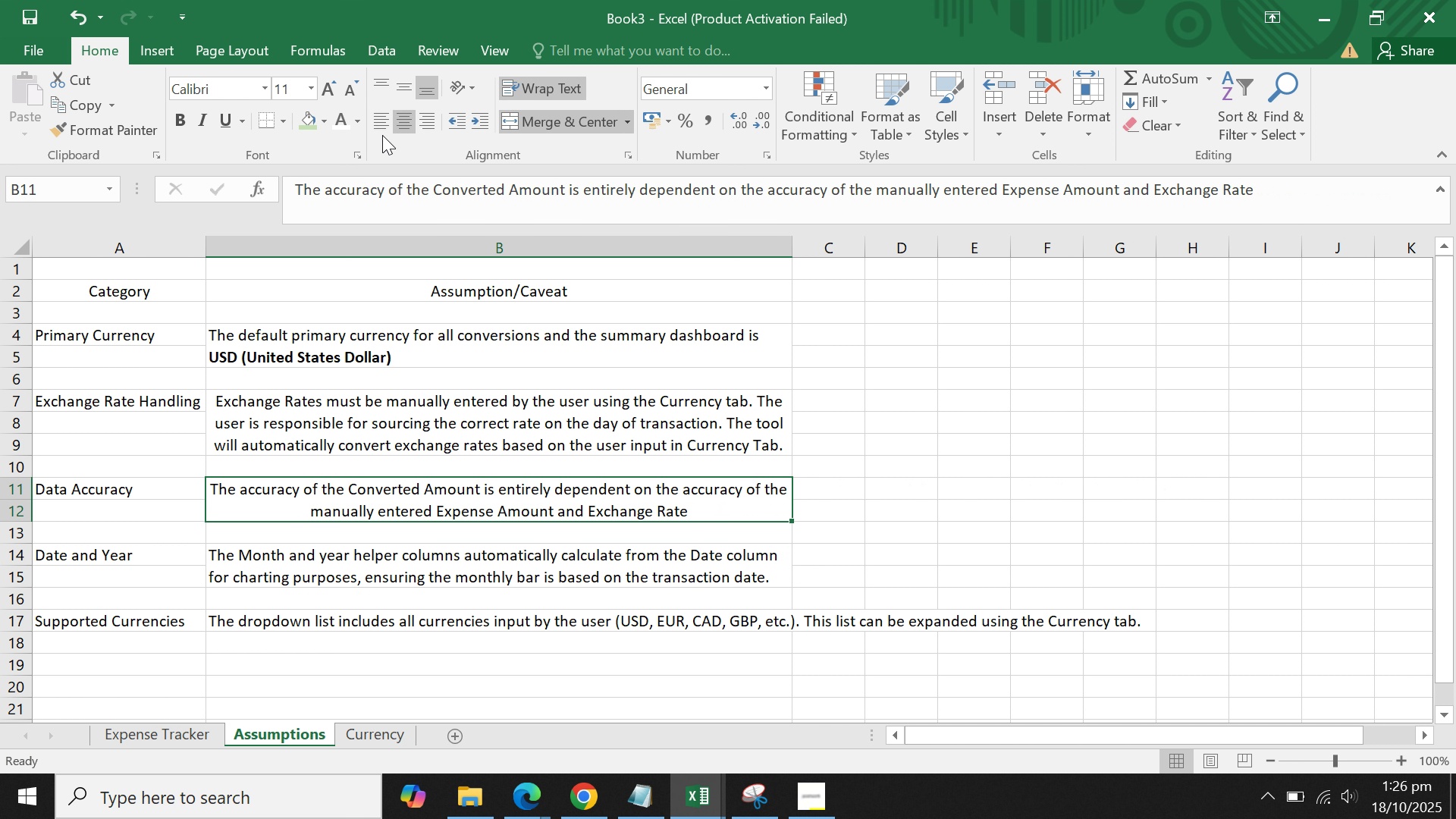 
left_click([385, 127])
 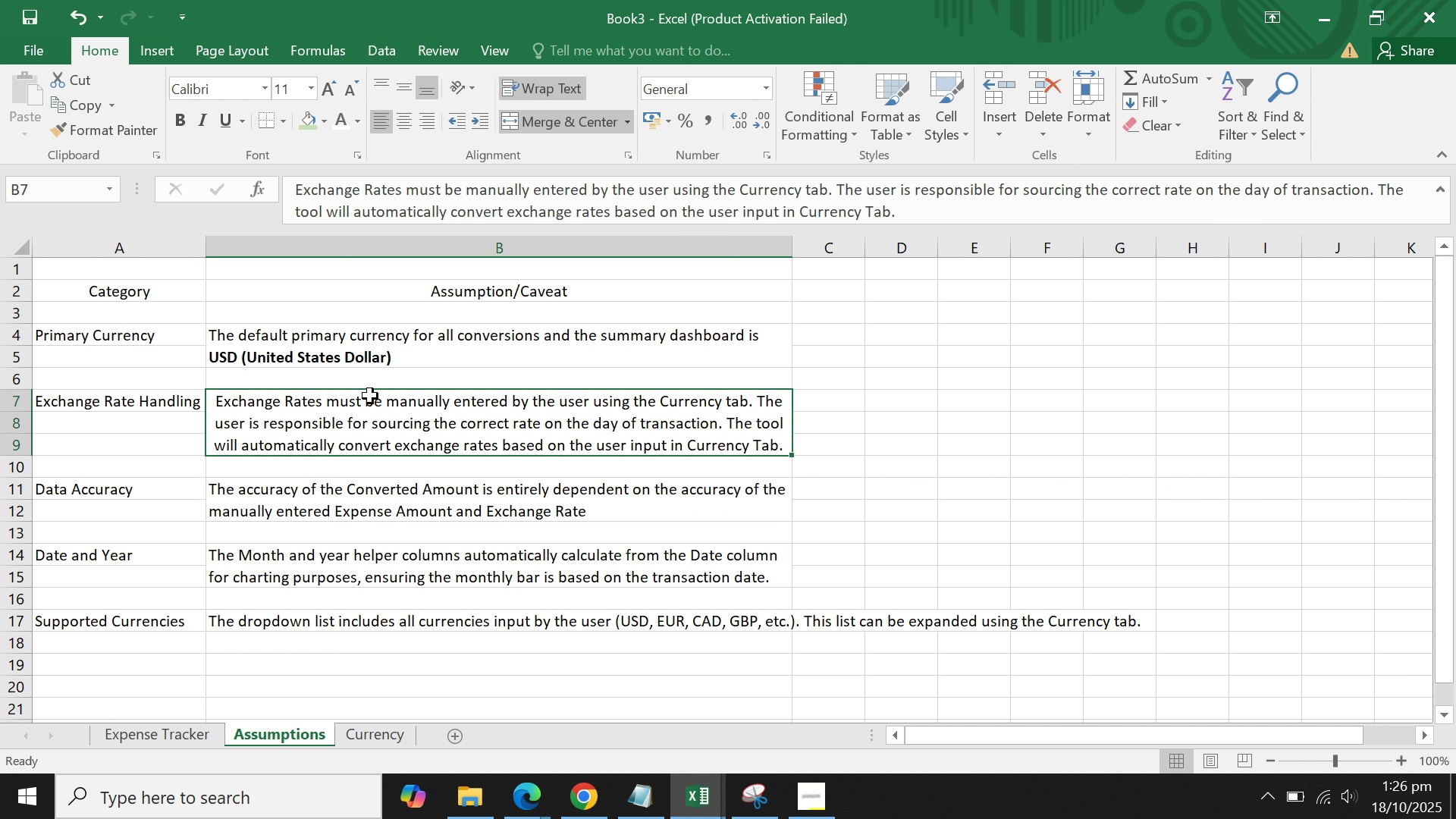 
left_click([370, 396])
 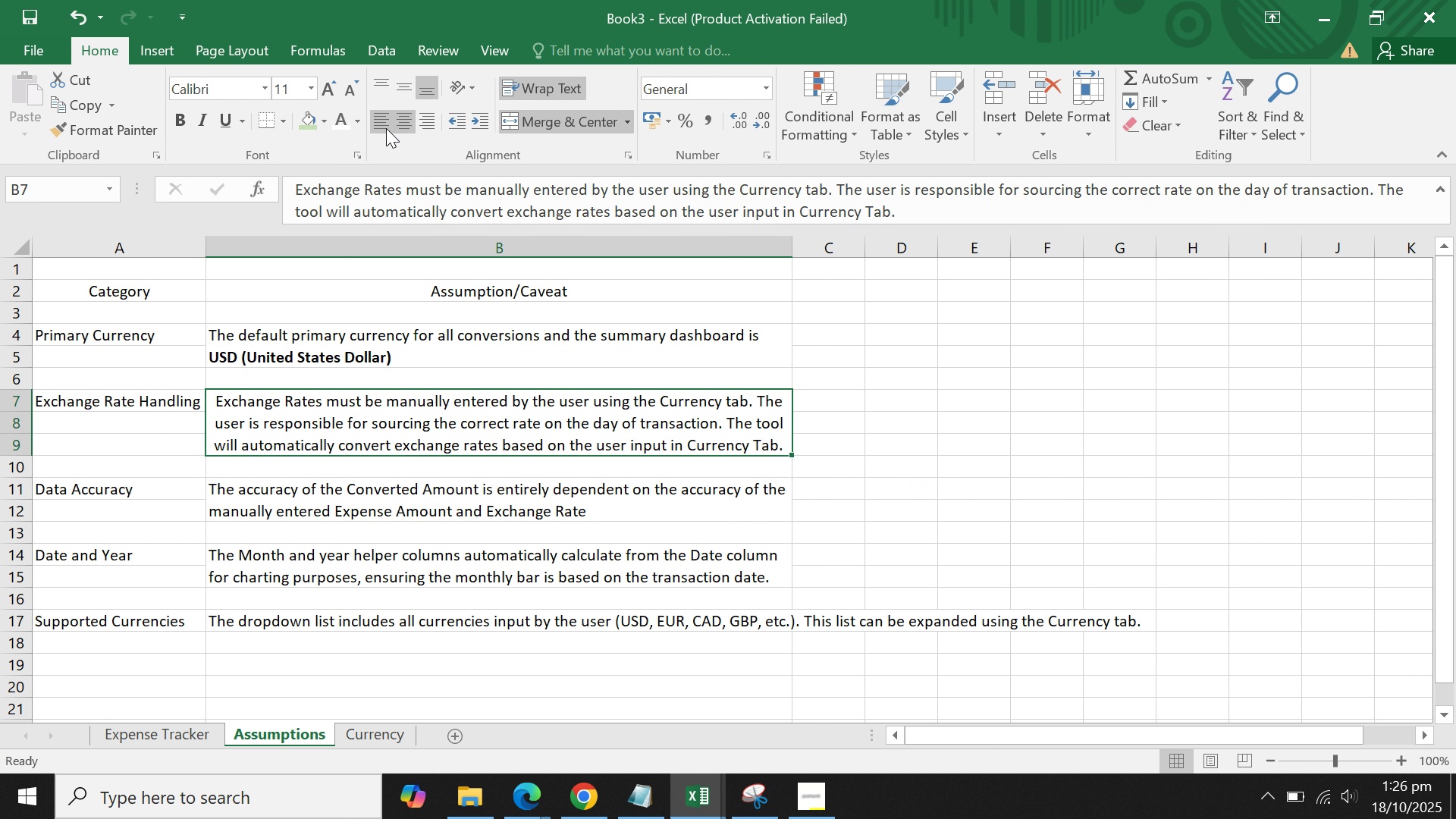 
left_click([386, 127])
 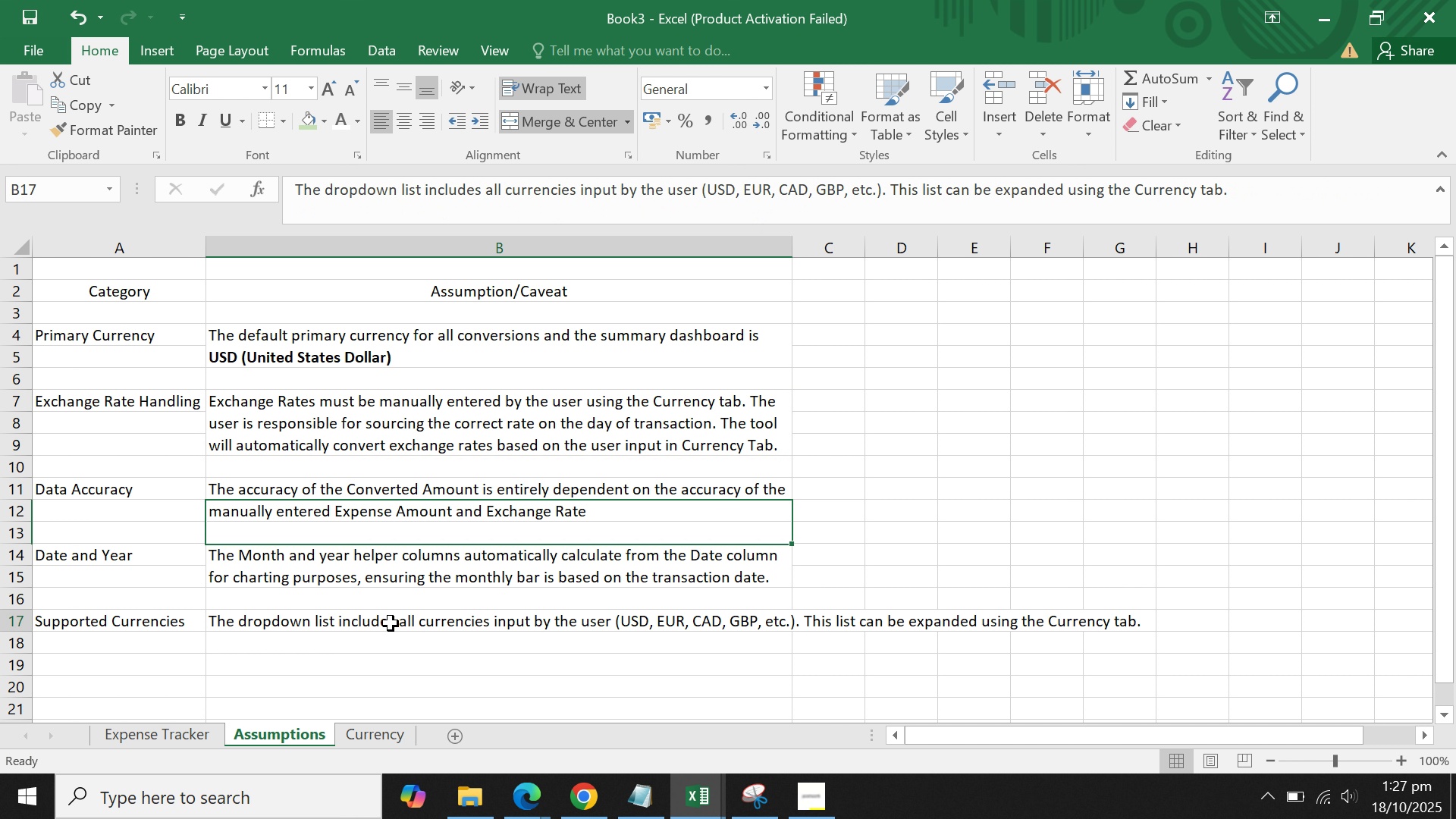 
left_click([391, 623])
 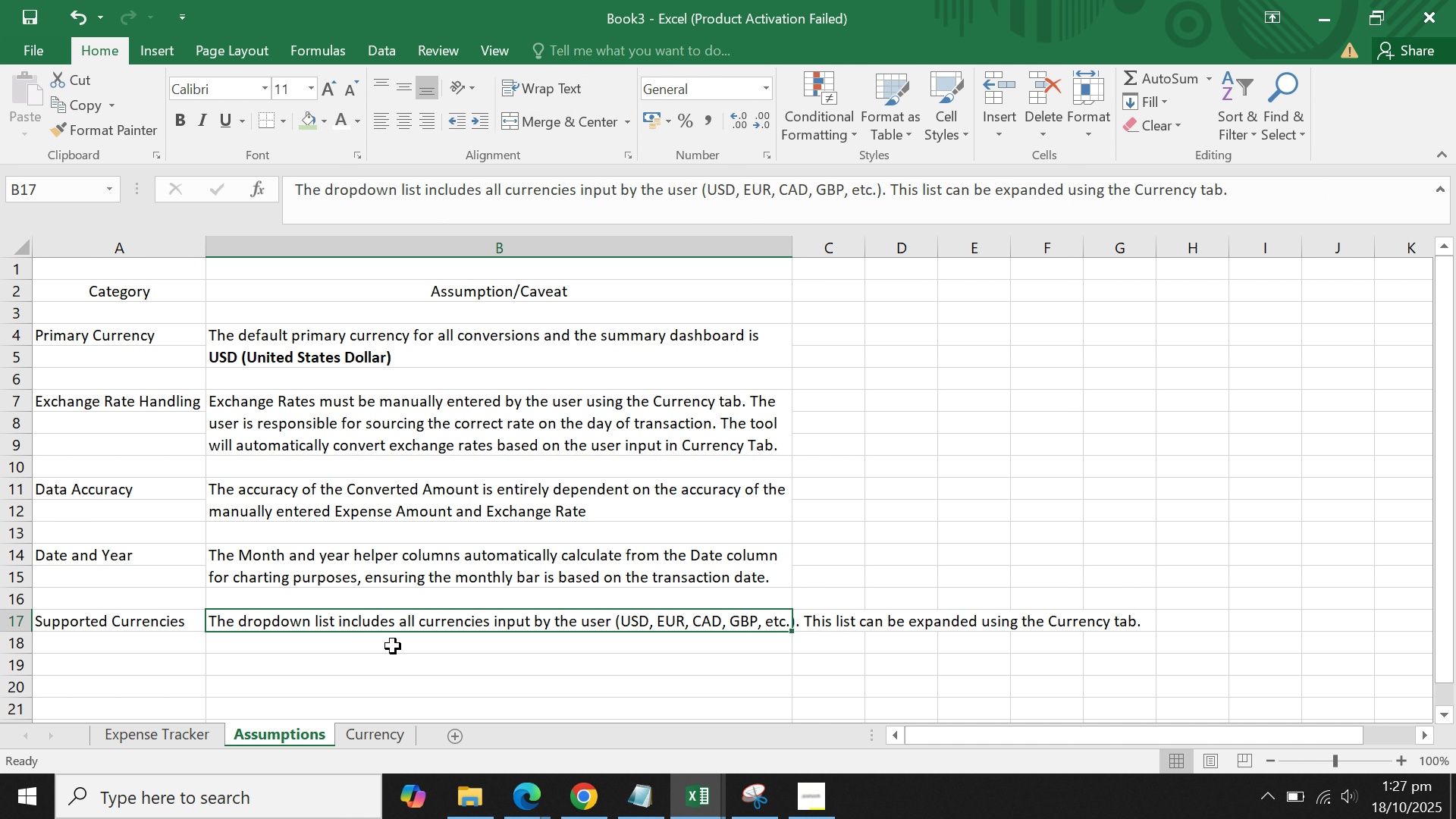 
left_click([393, 646])
 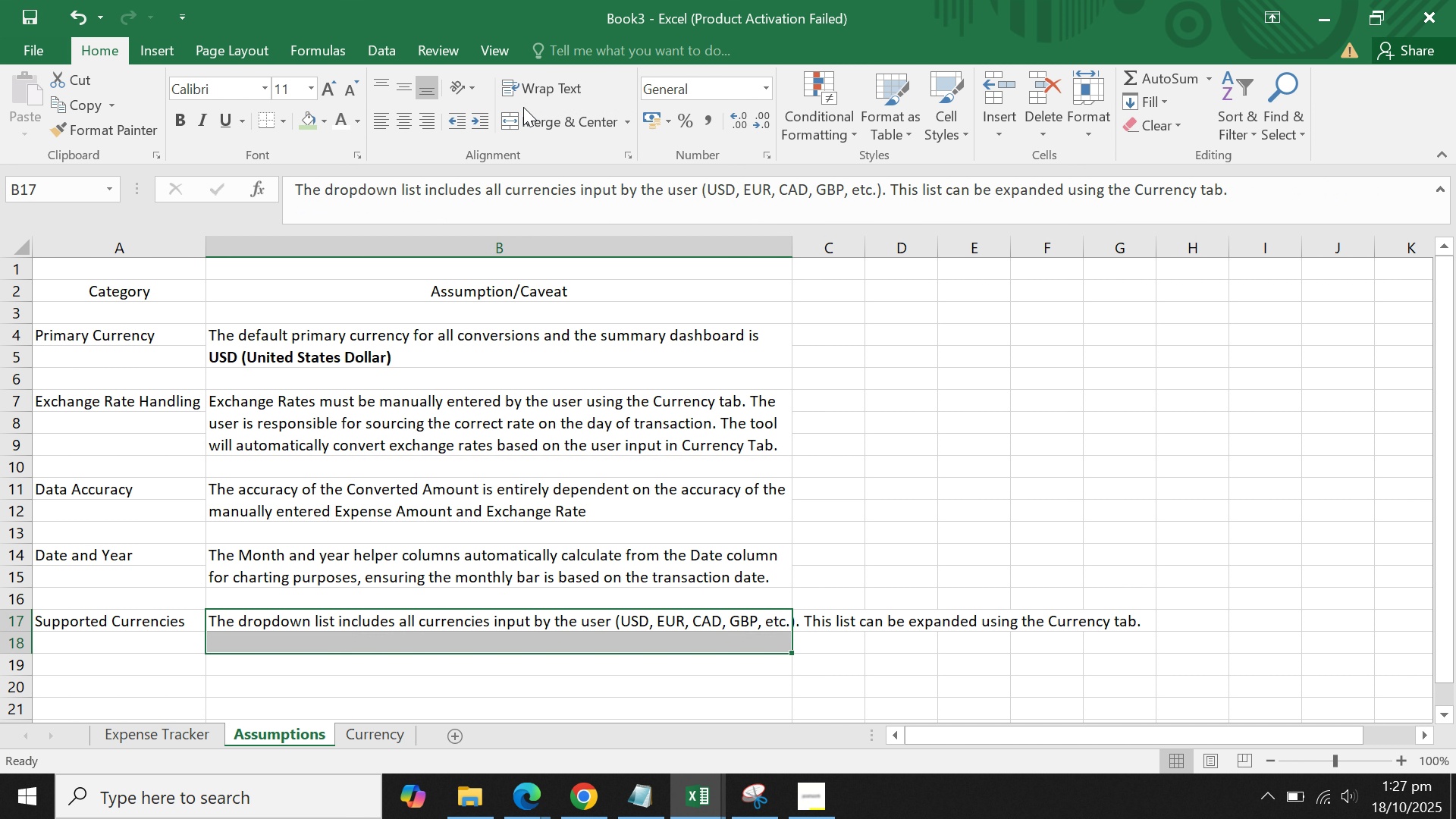 
left_click([523, 107])
 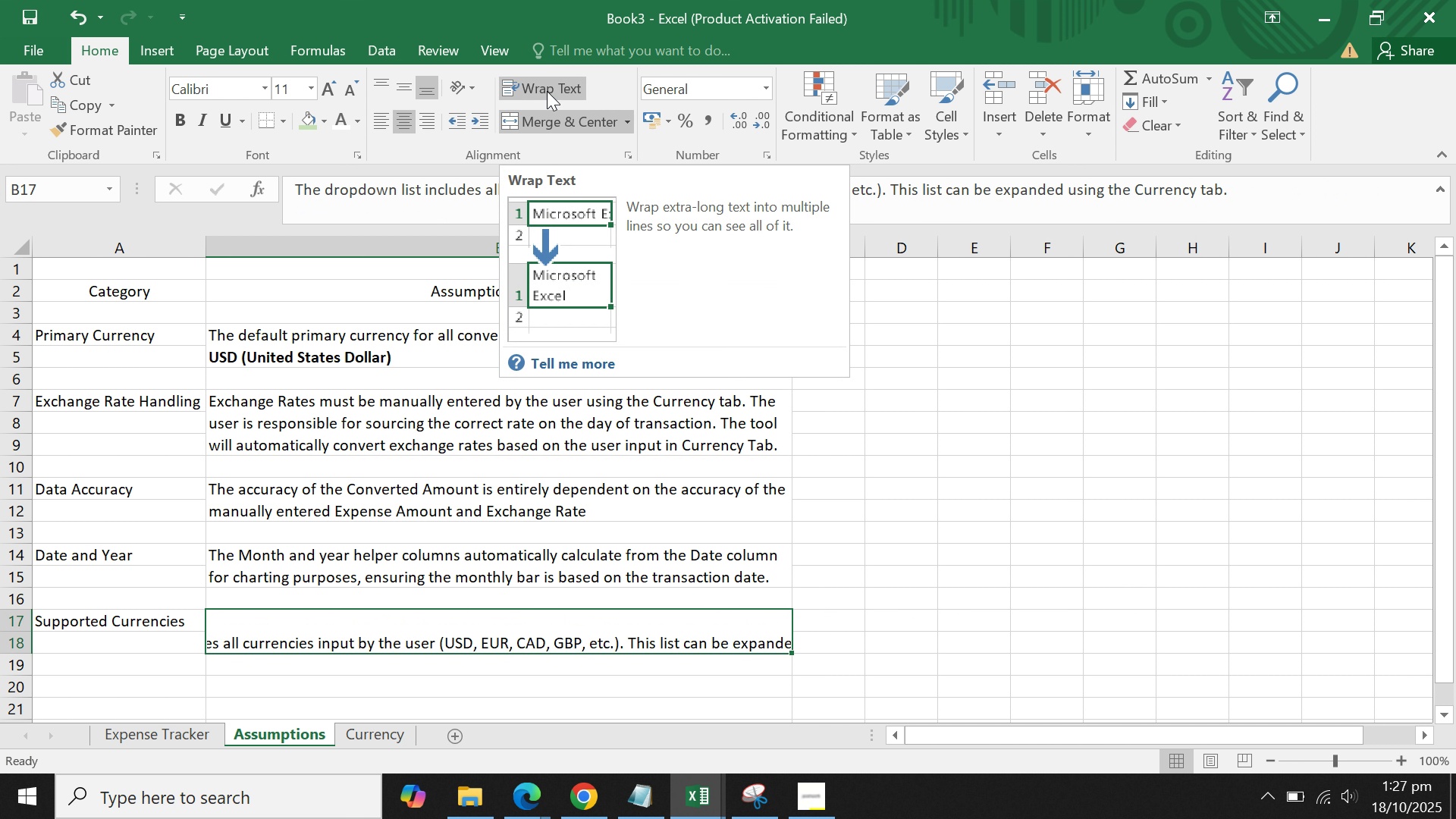 
left_click([547, 91])
 